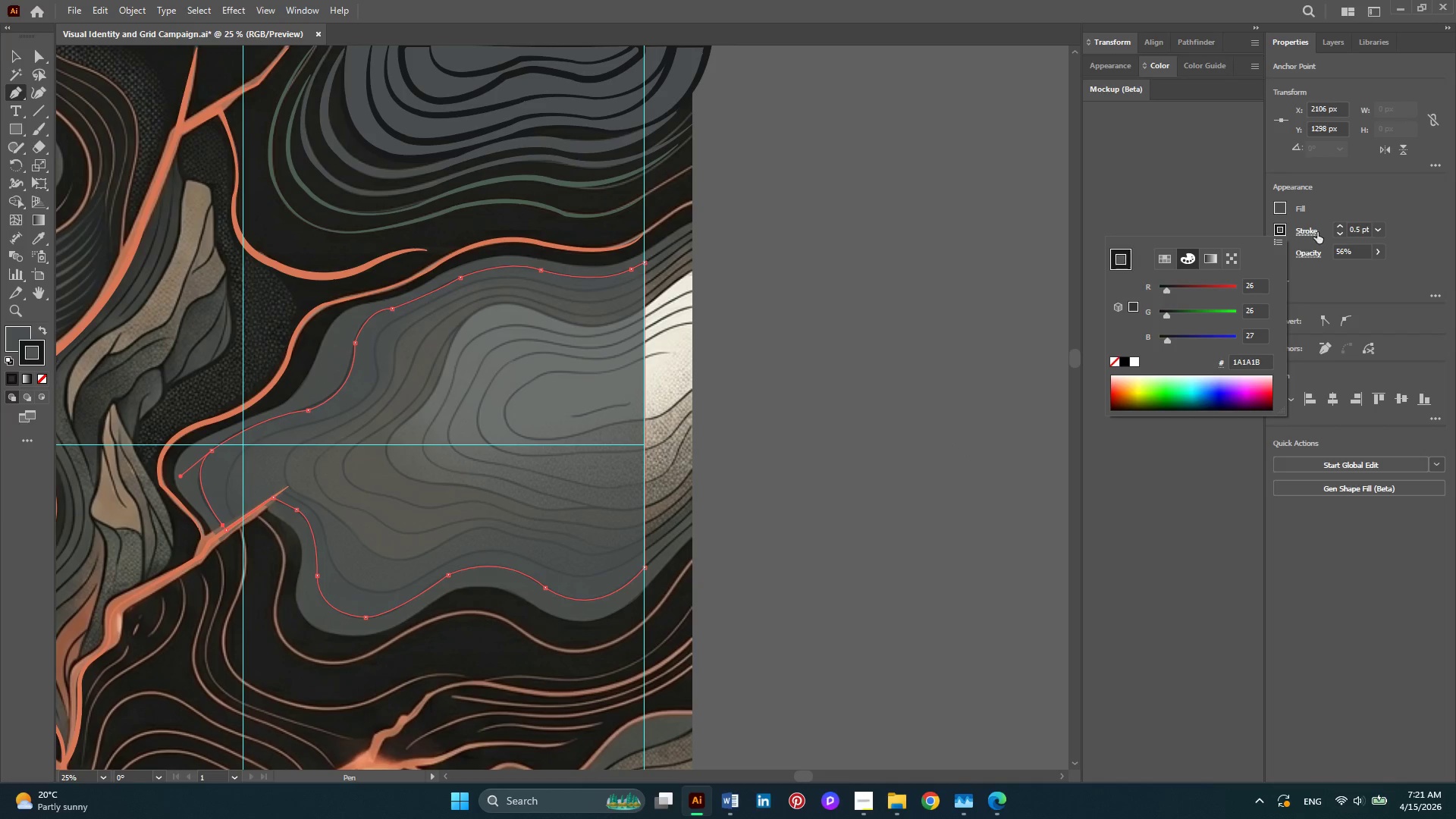 
double_click([1338, 227])
 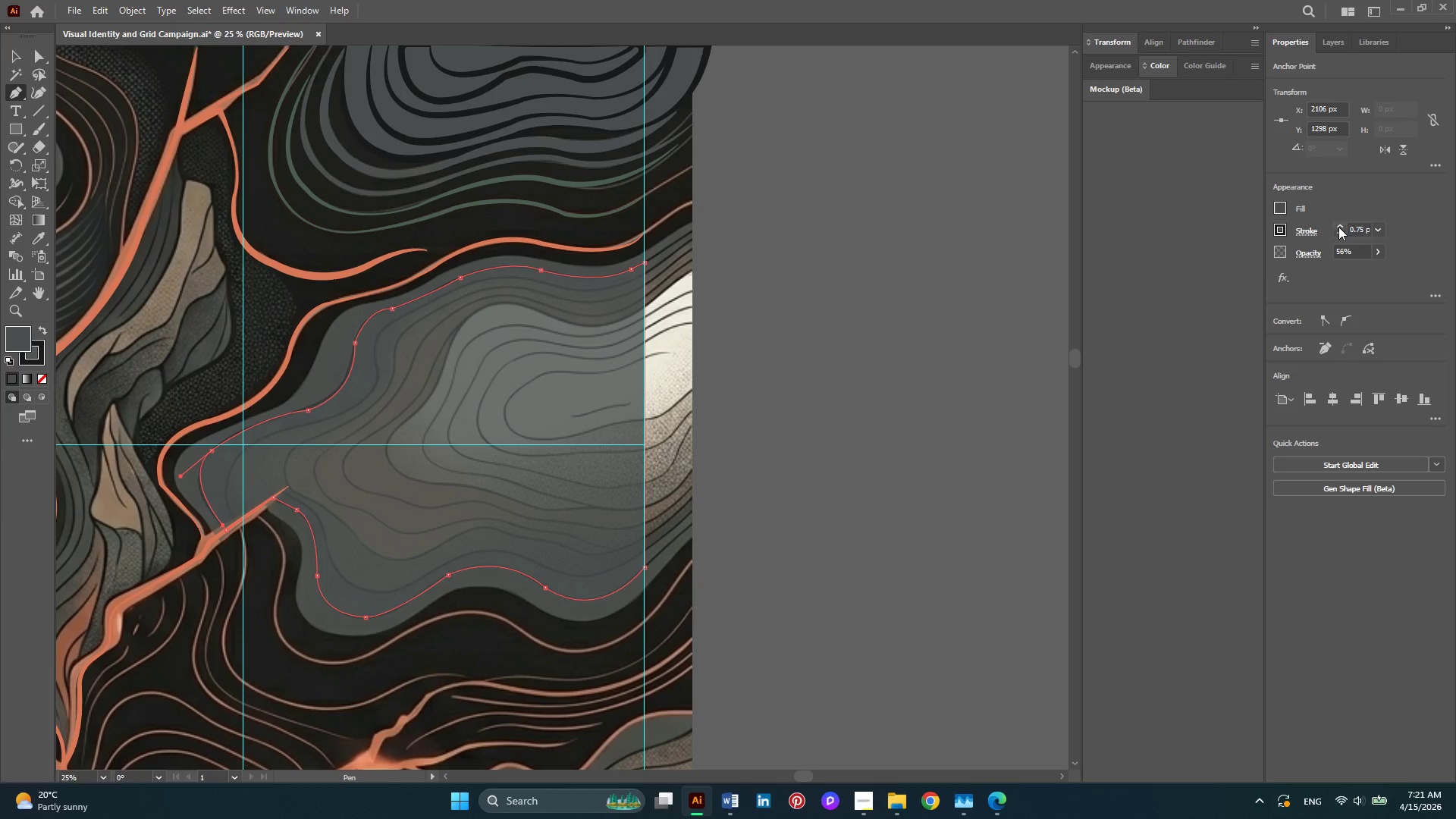 
triple_click([1338, 227])
 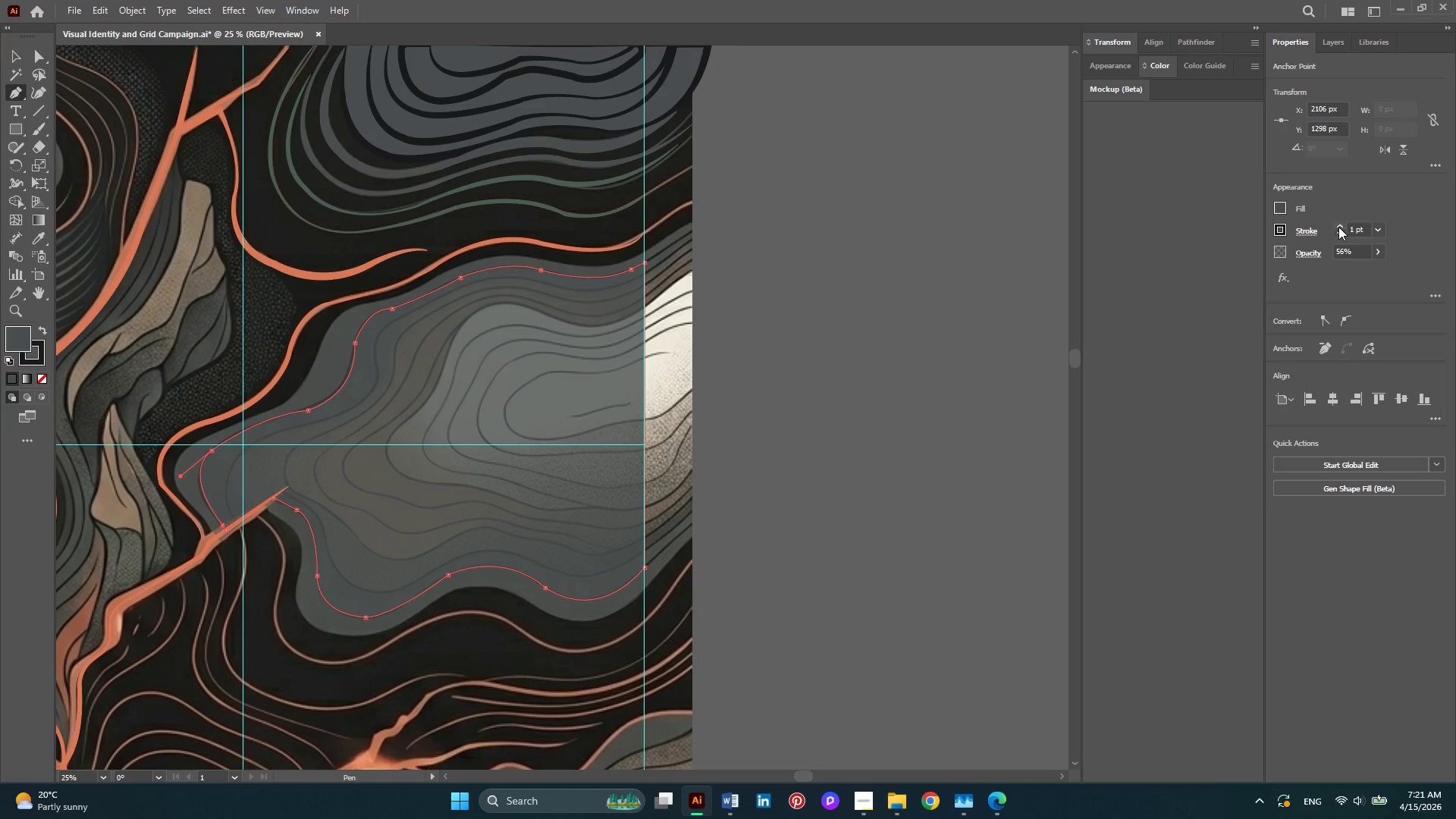 
triple_click([1338, 227])
 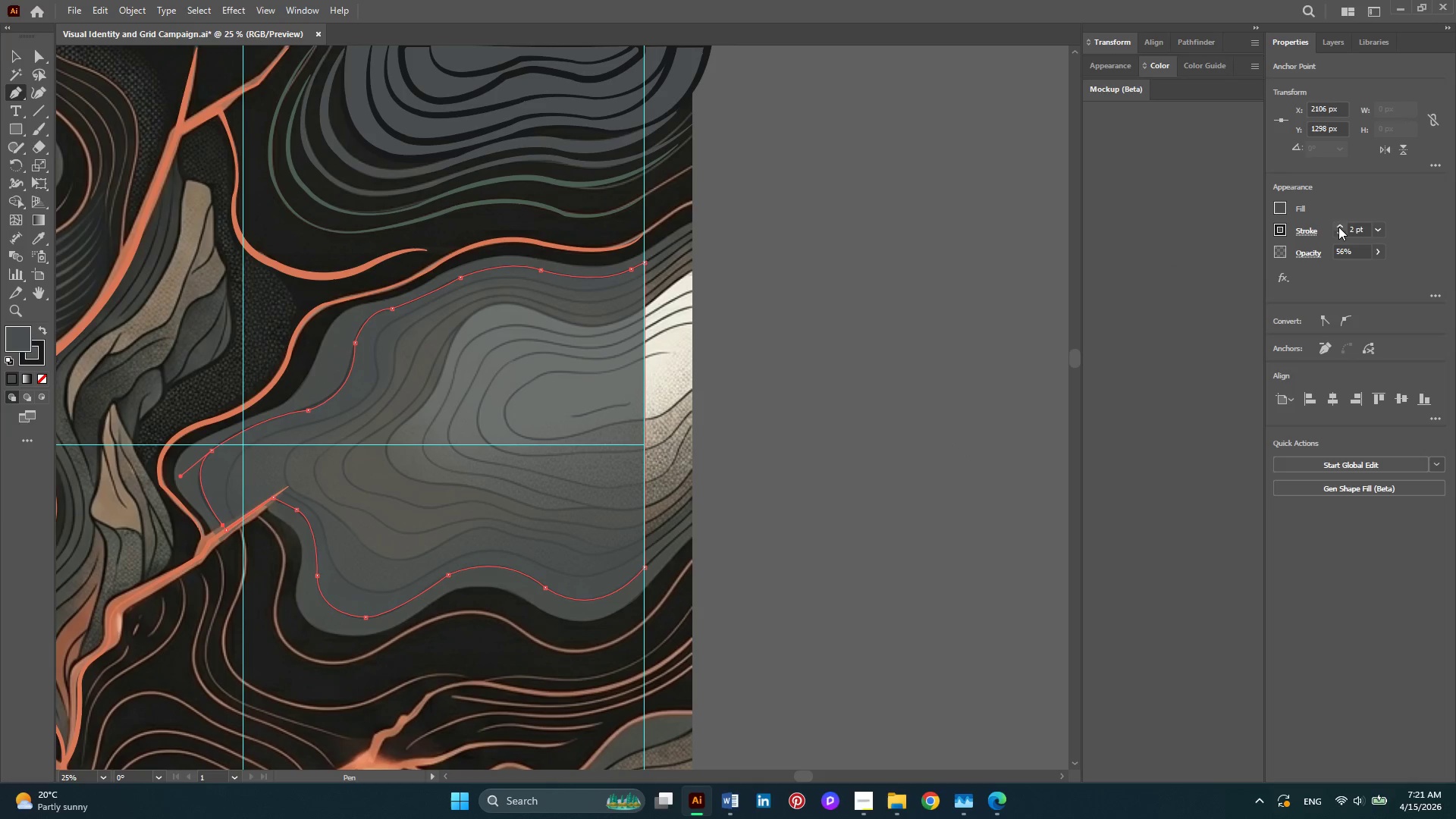 
triple_click([1338, 227])
 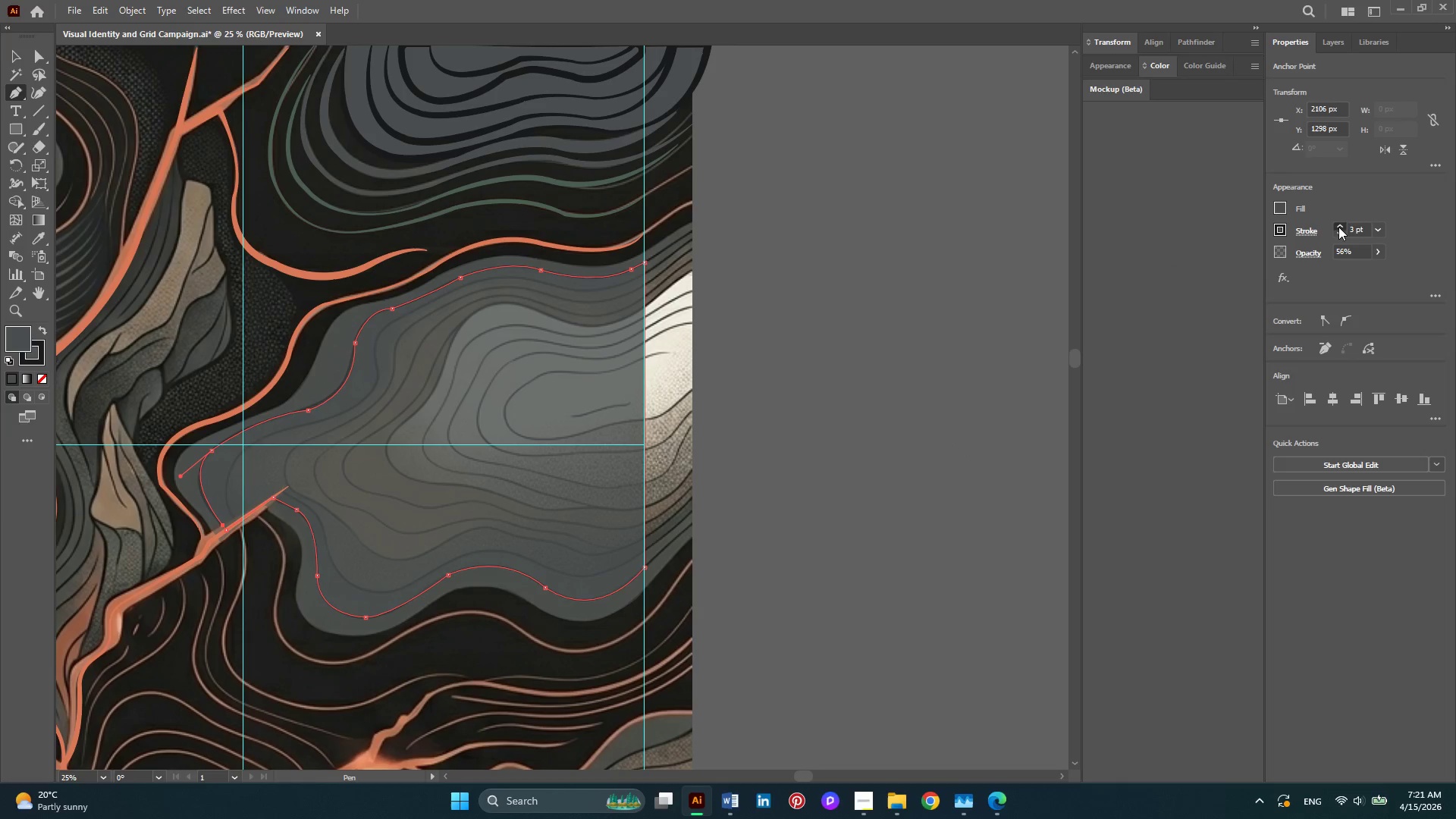 
triple_click([1338, 227])
 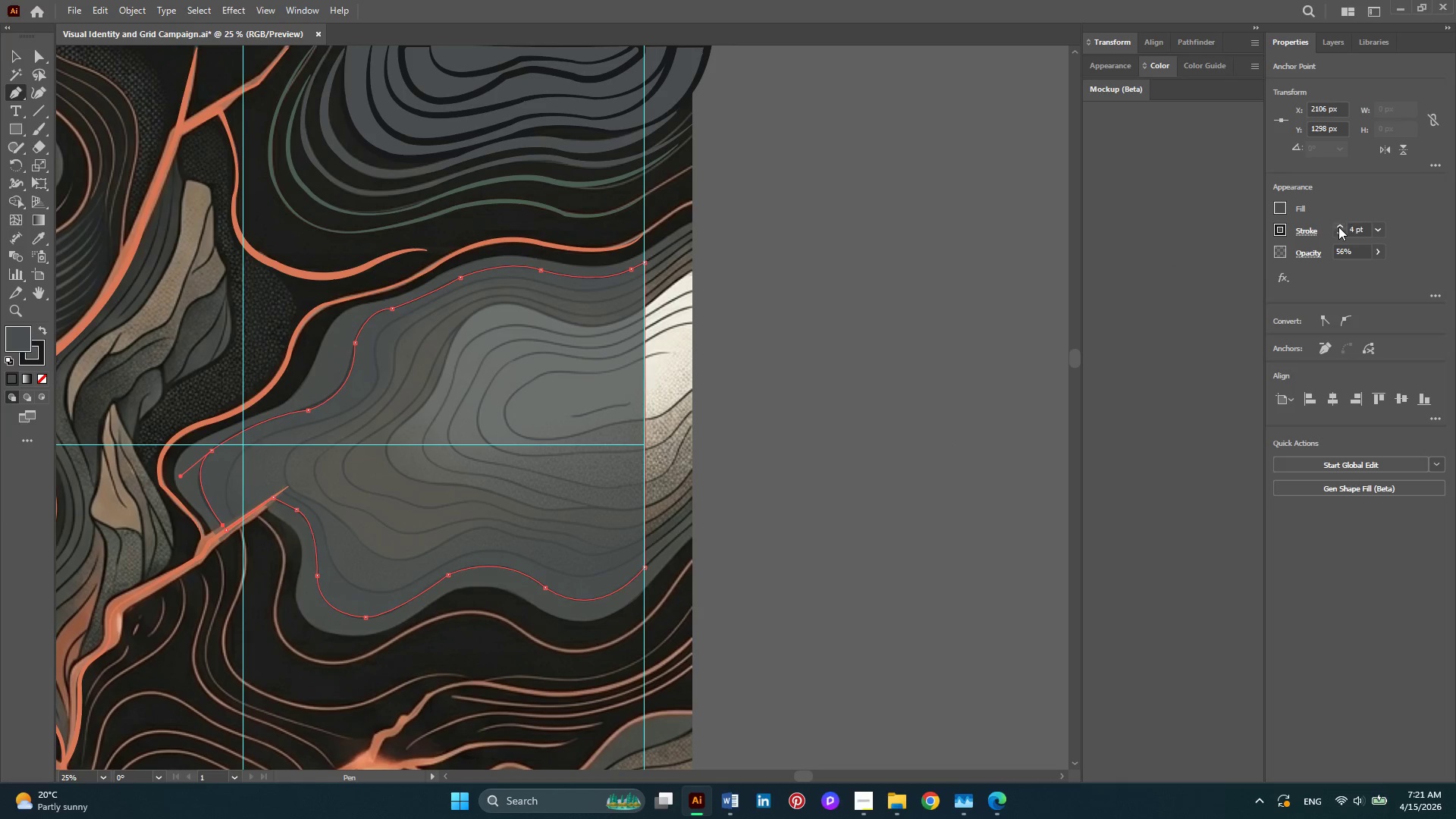 
triple_click([1338, 227])
 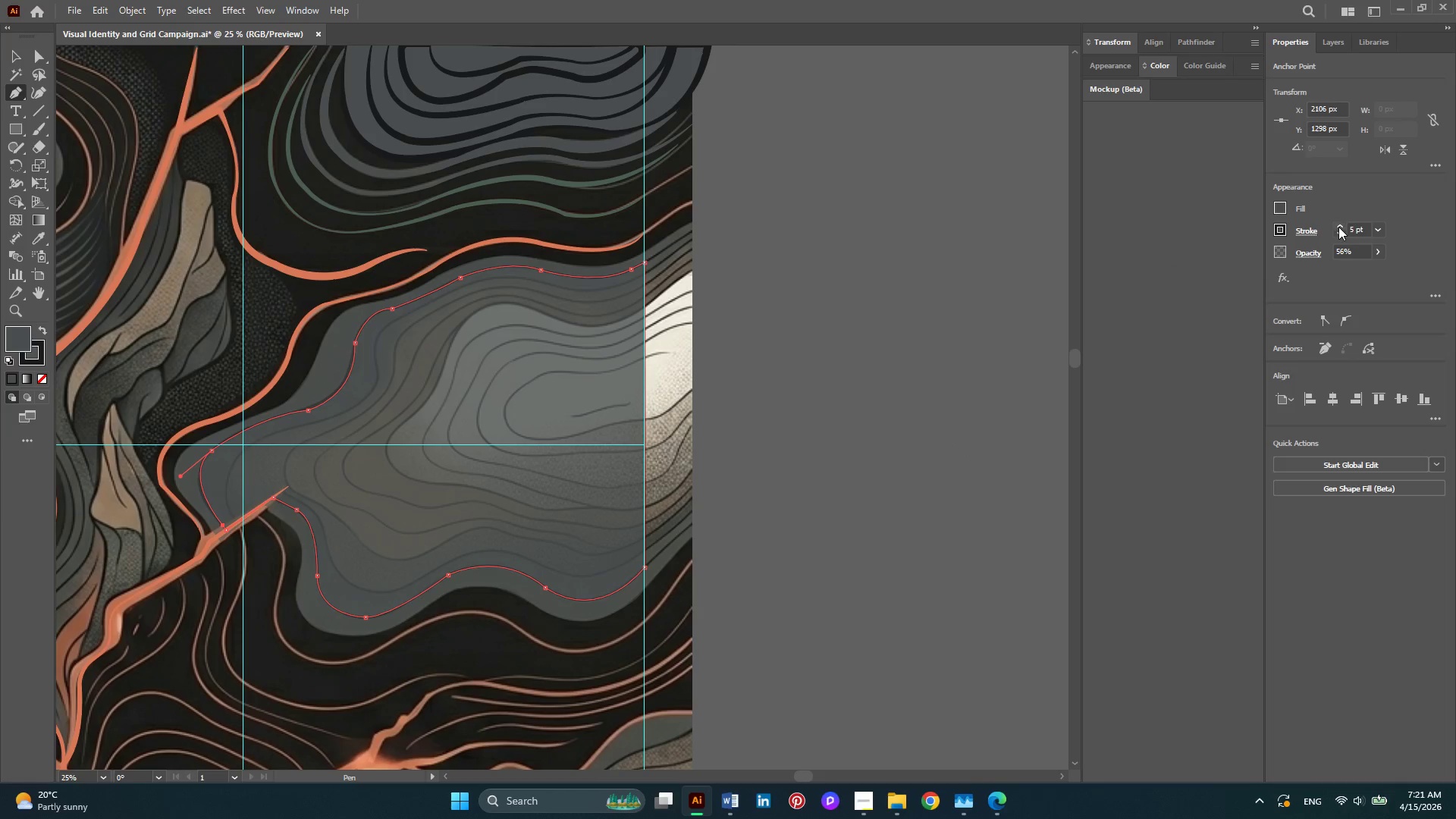 
triple_click([1338, 227])
 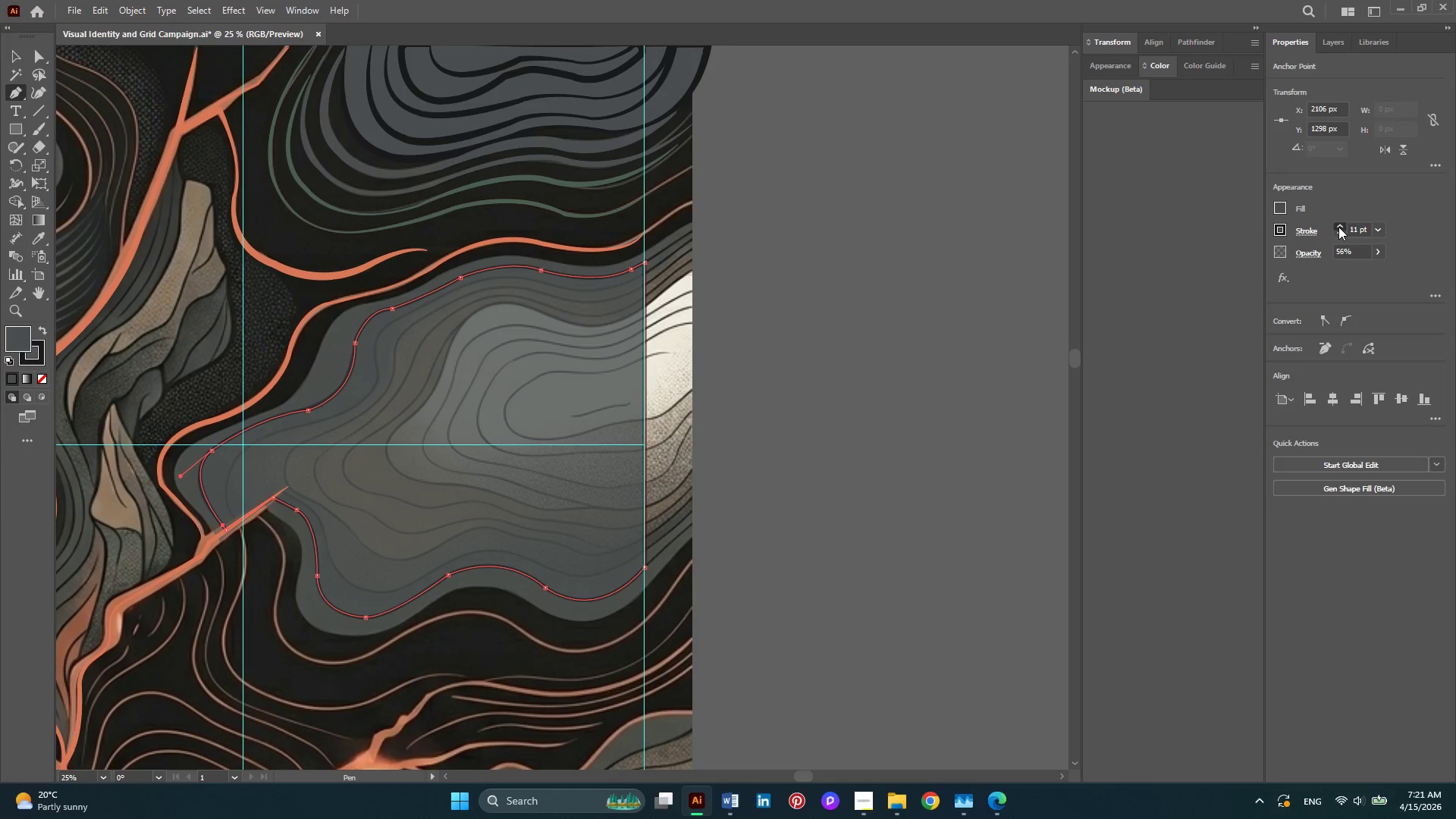 
triple_click([1338, 227])
 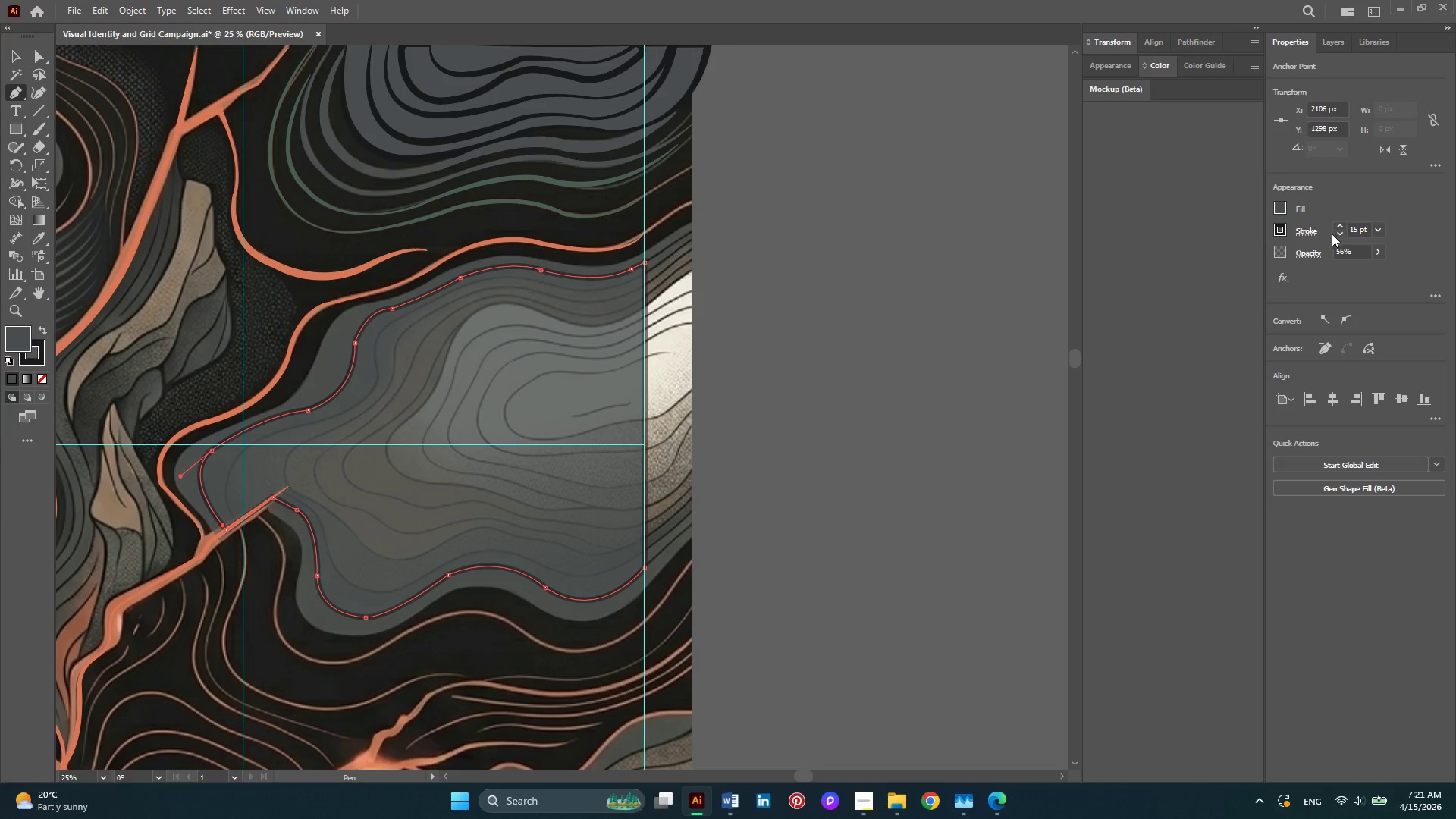 
left_click([1311, 234])
 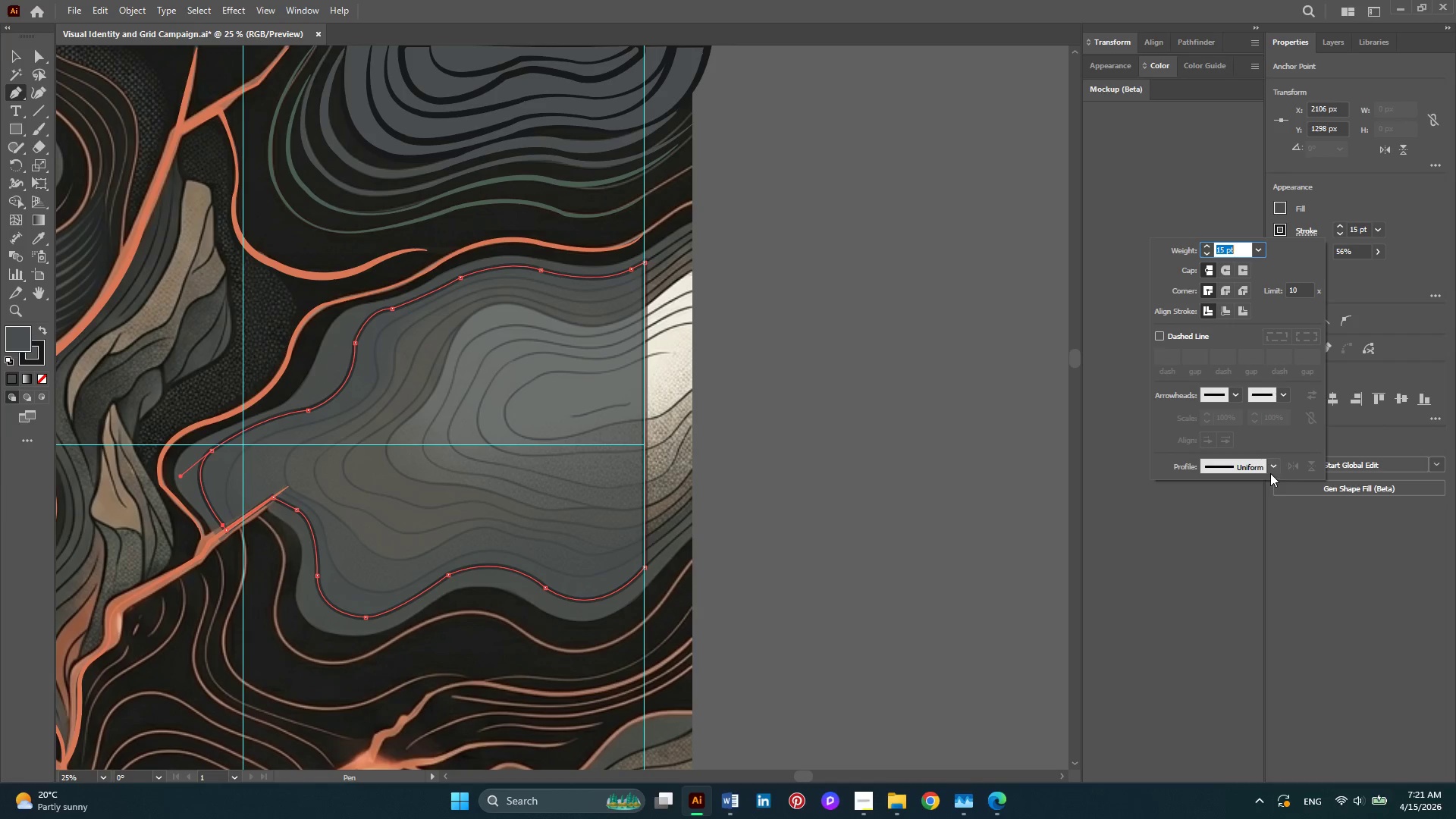 
left_click([1270, 473])
 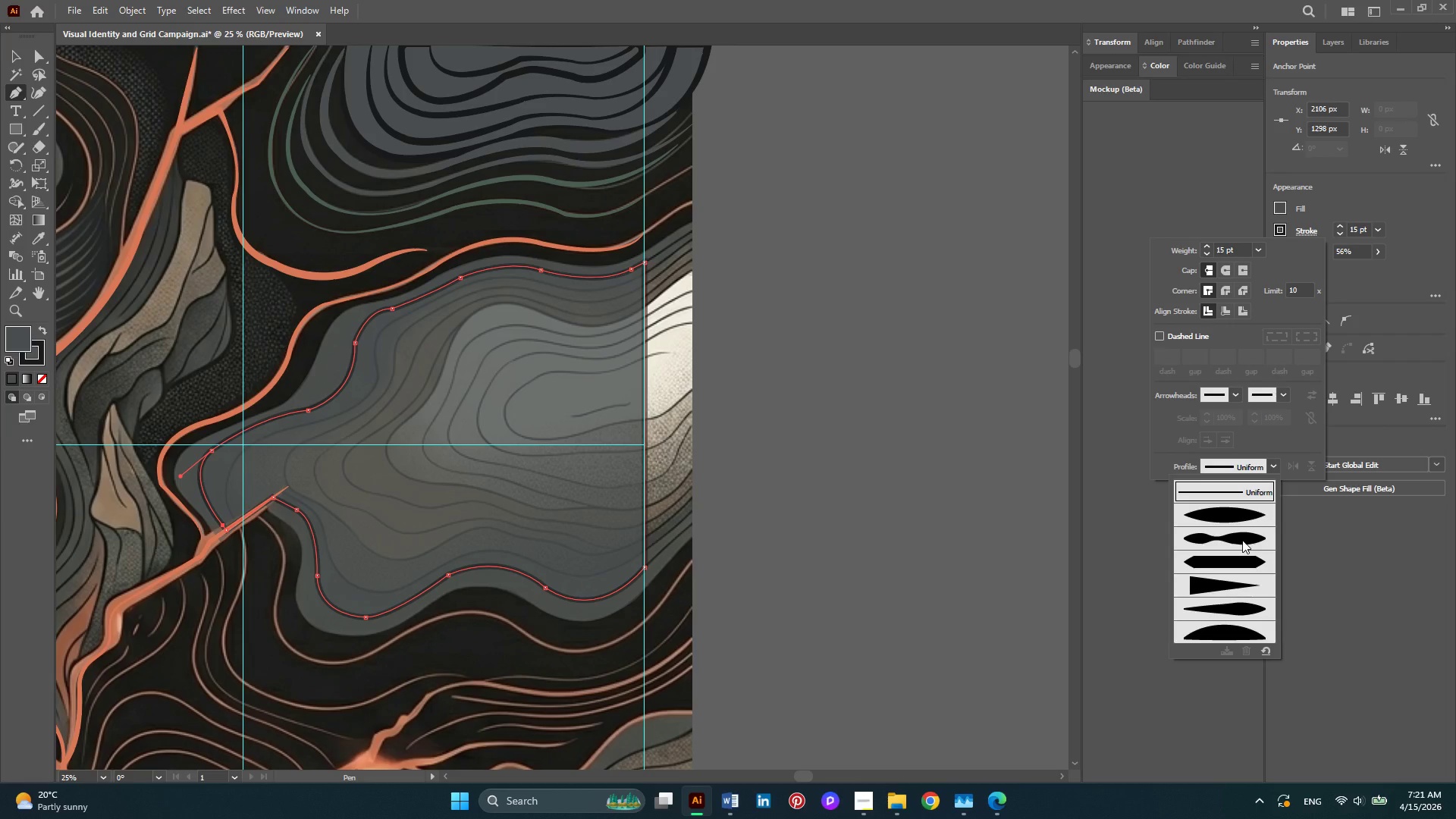 
left_click([1242, 540])
 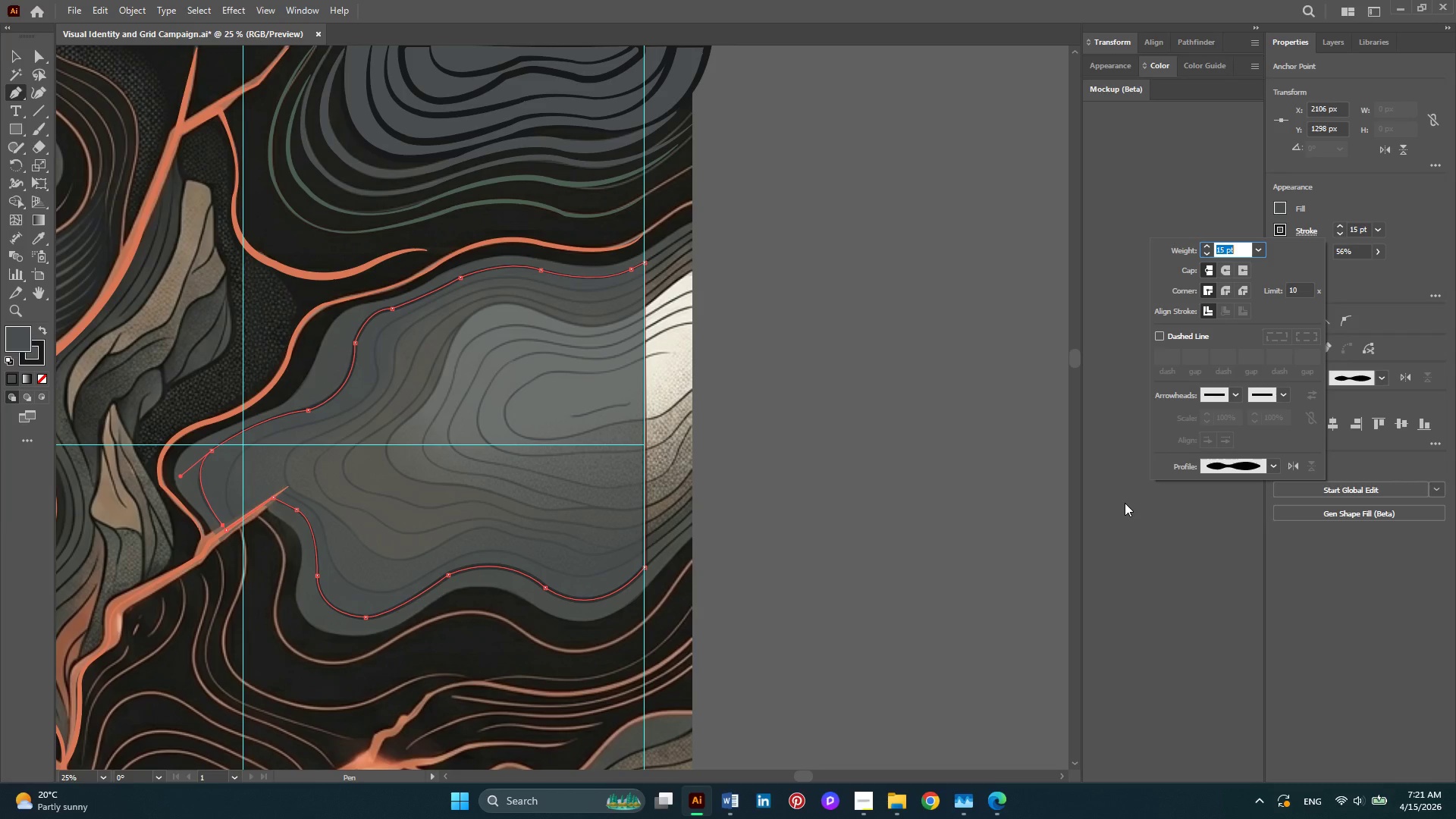 
wait(22.73)
 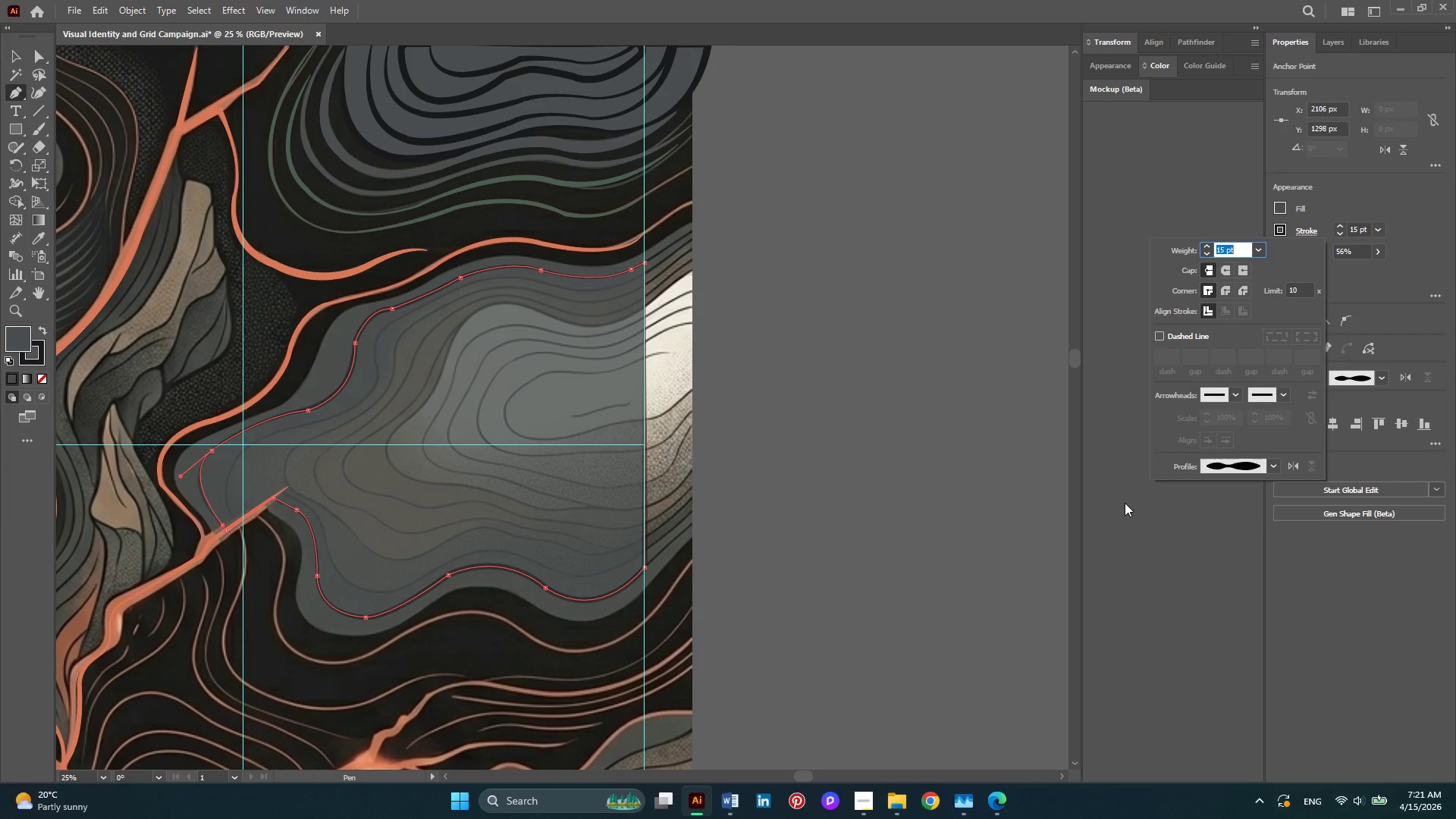 
hold_key(key=AltLeft, duration=0.44)
scroll: coordinate [430, 532], scroll_direction: up, amount: 2.0
 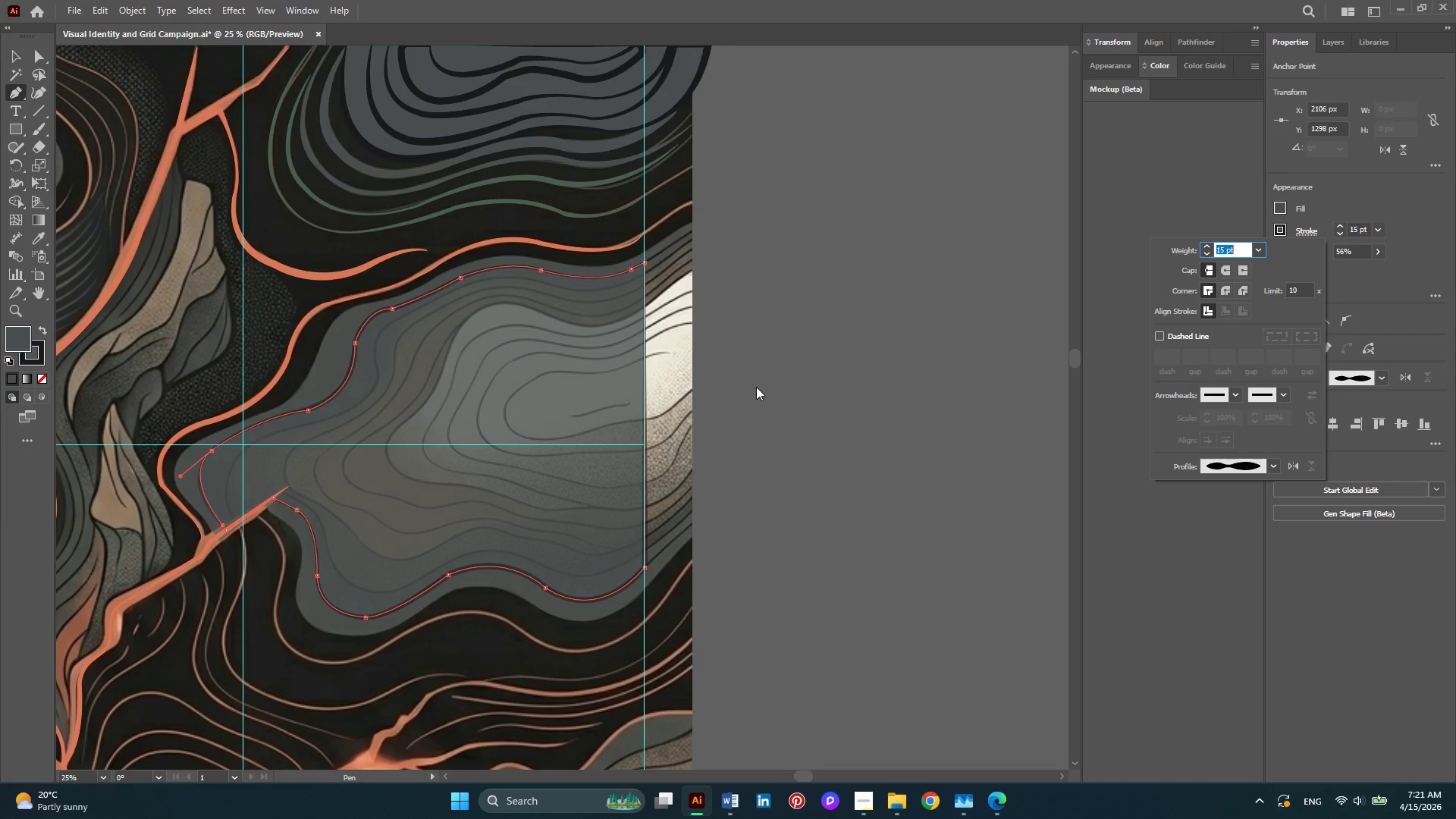 
left_click([756, 387])
 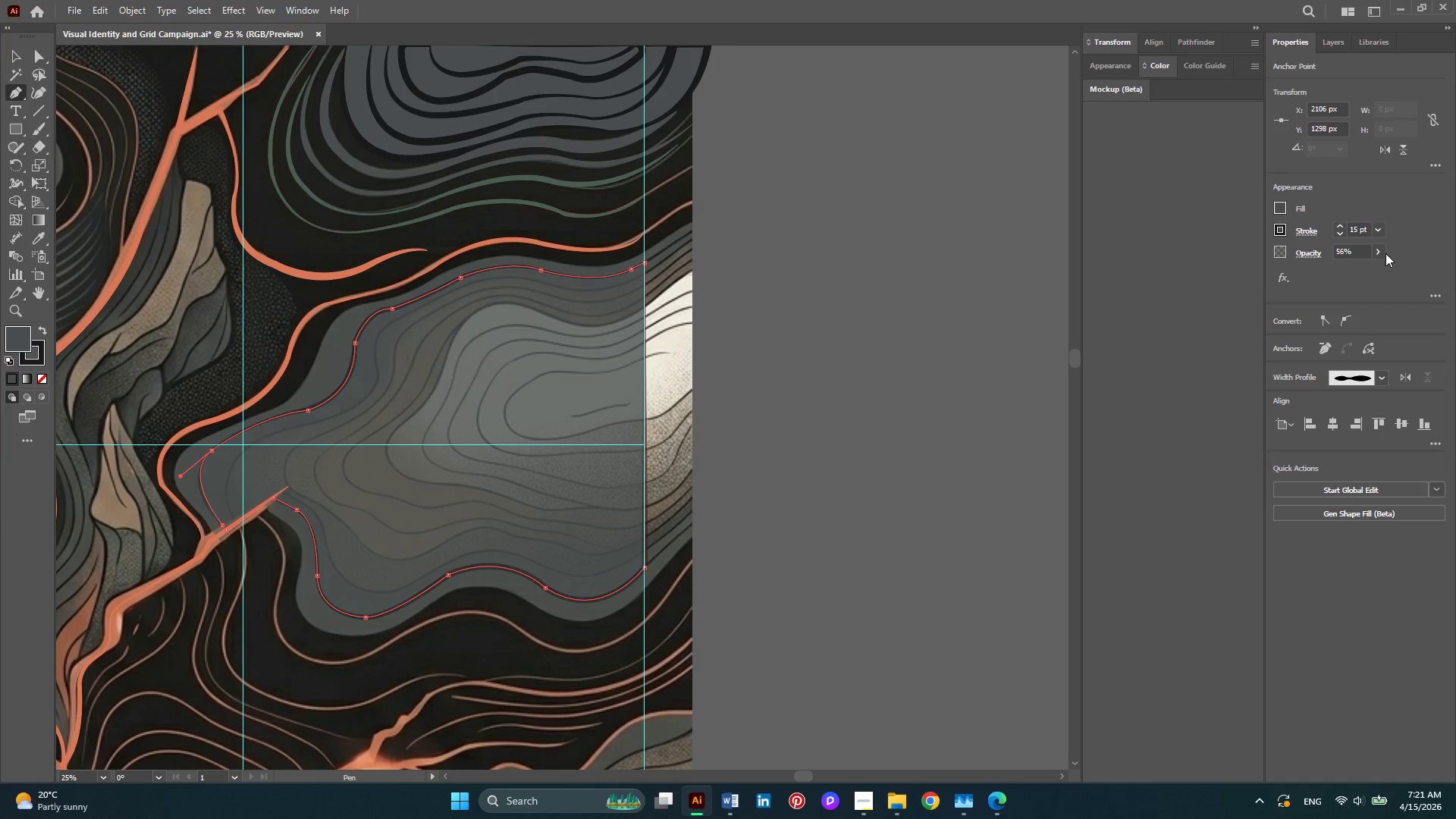 
left_click([1380, 251])
 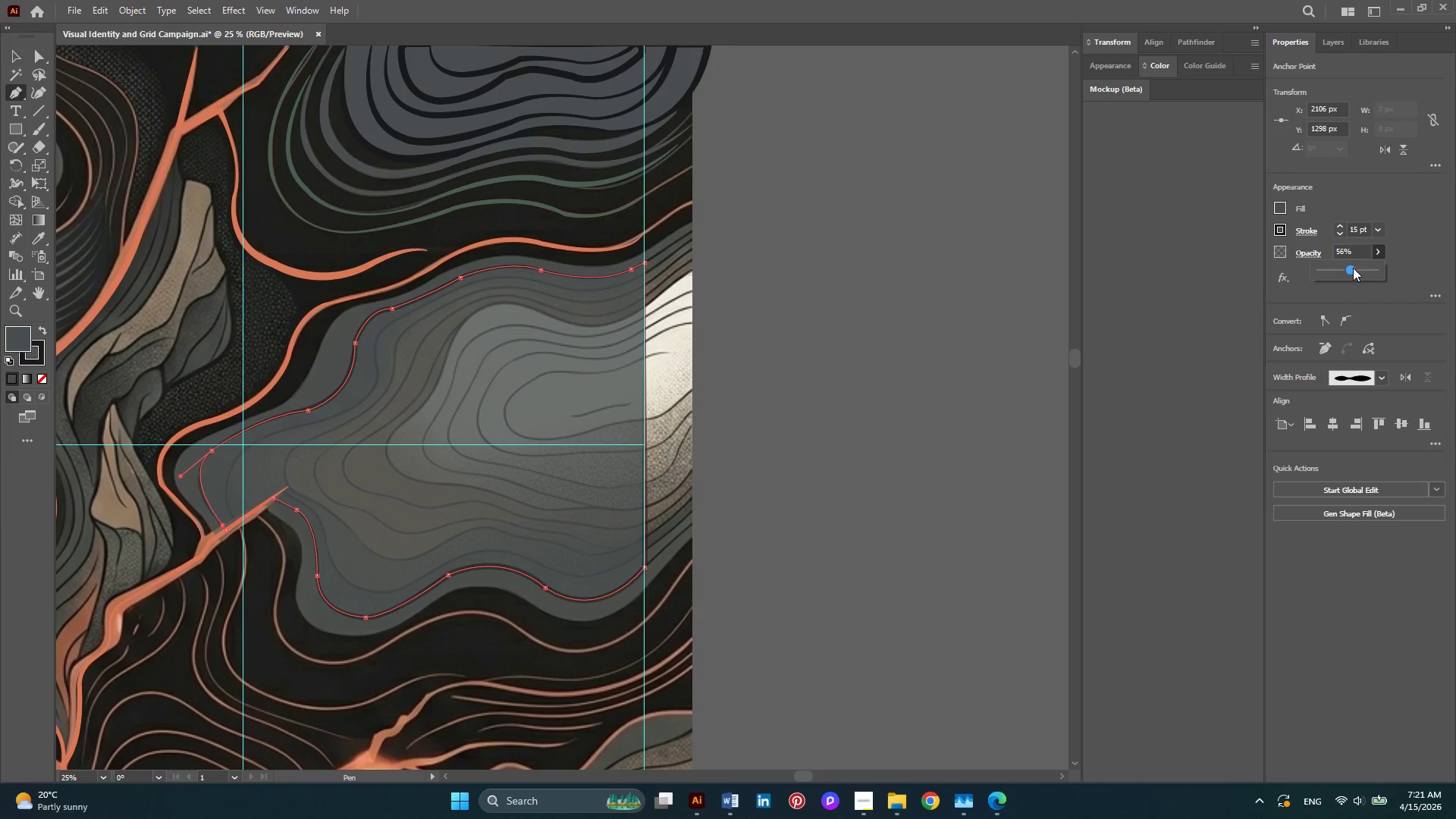 
left_click_drag(start_coordinate=[1353, 268], to_coordinate=[1451, 271])
 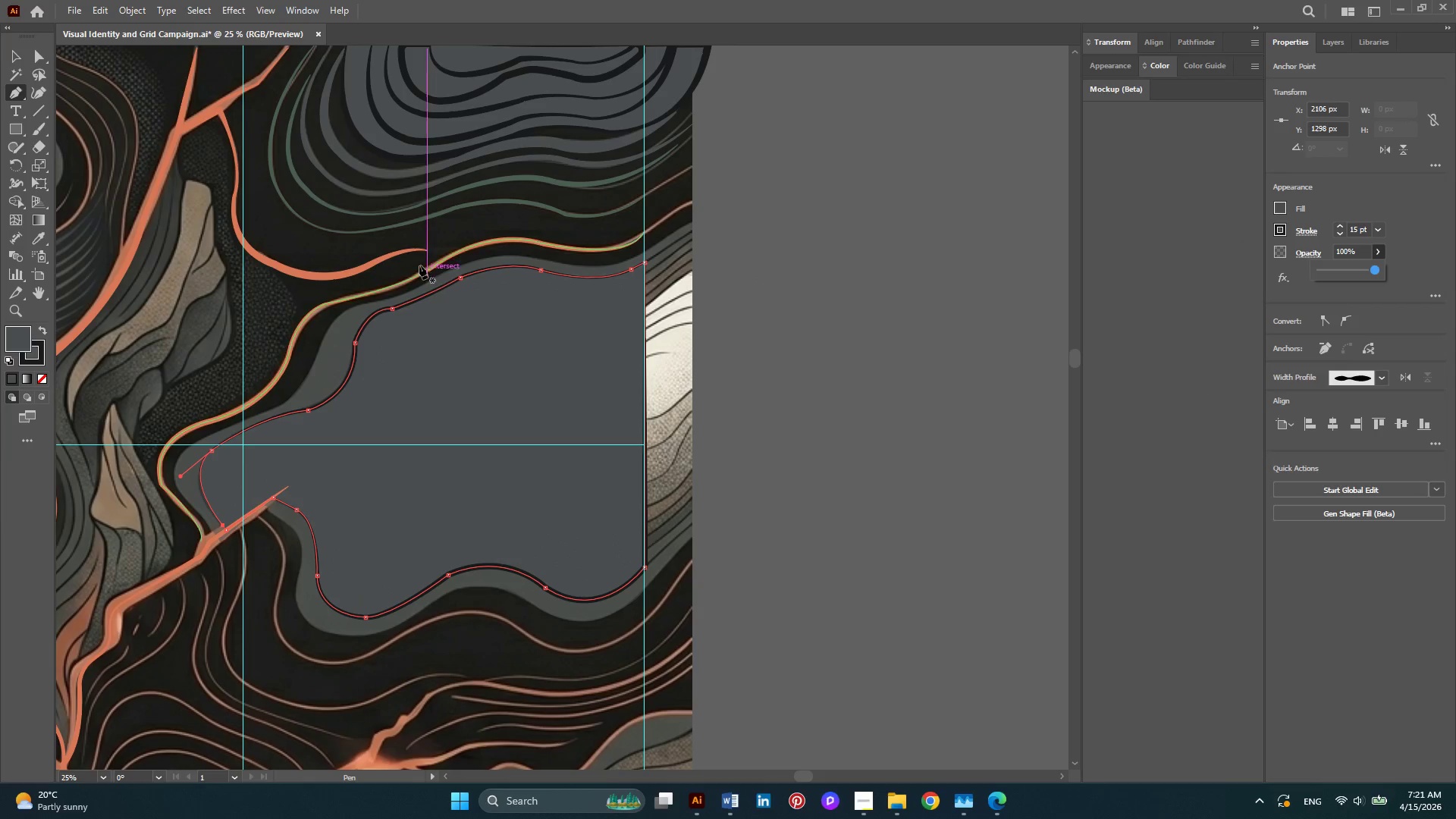 
left_click([14, 53])
 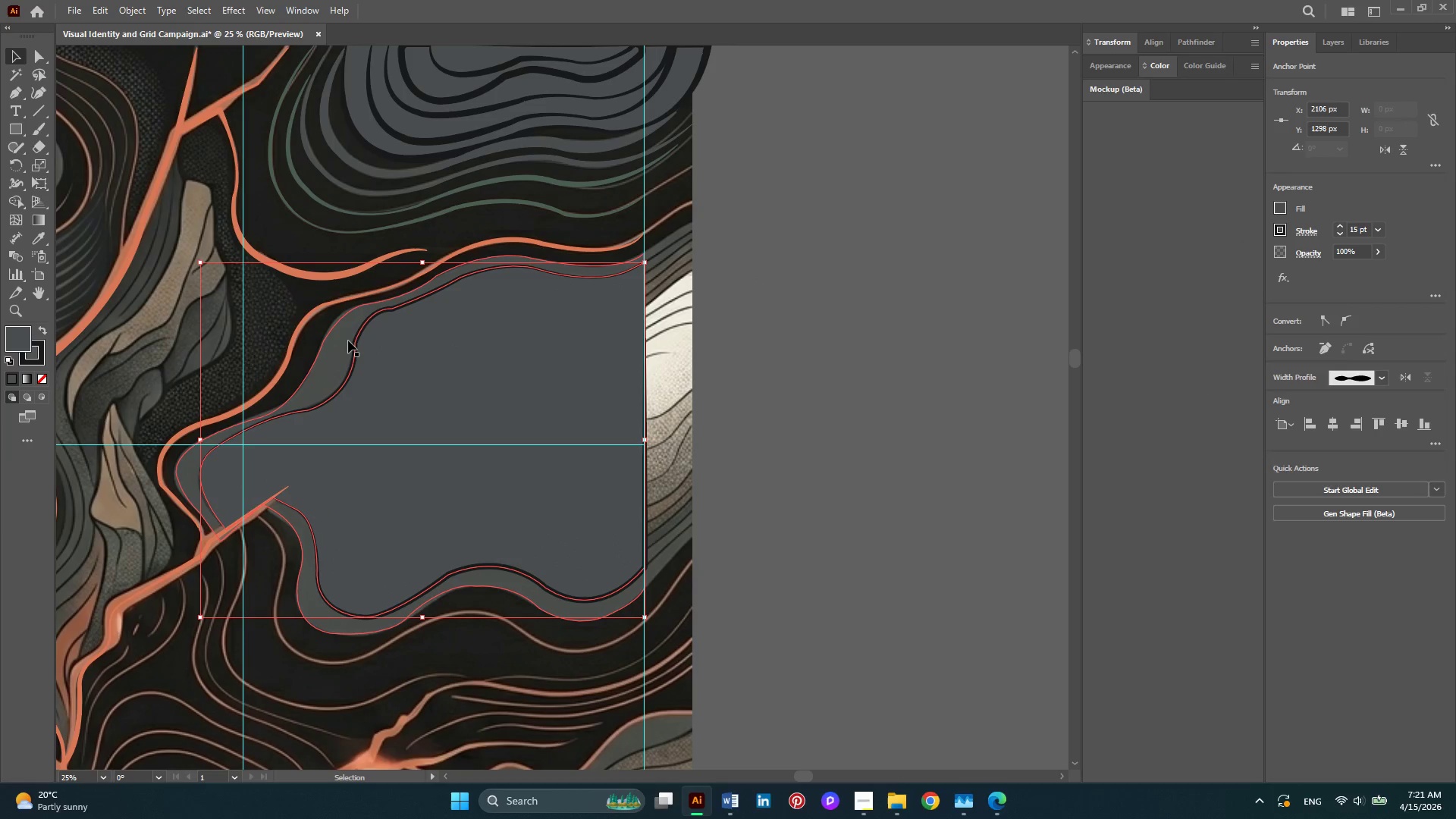 
left_click([348, 340])
 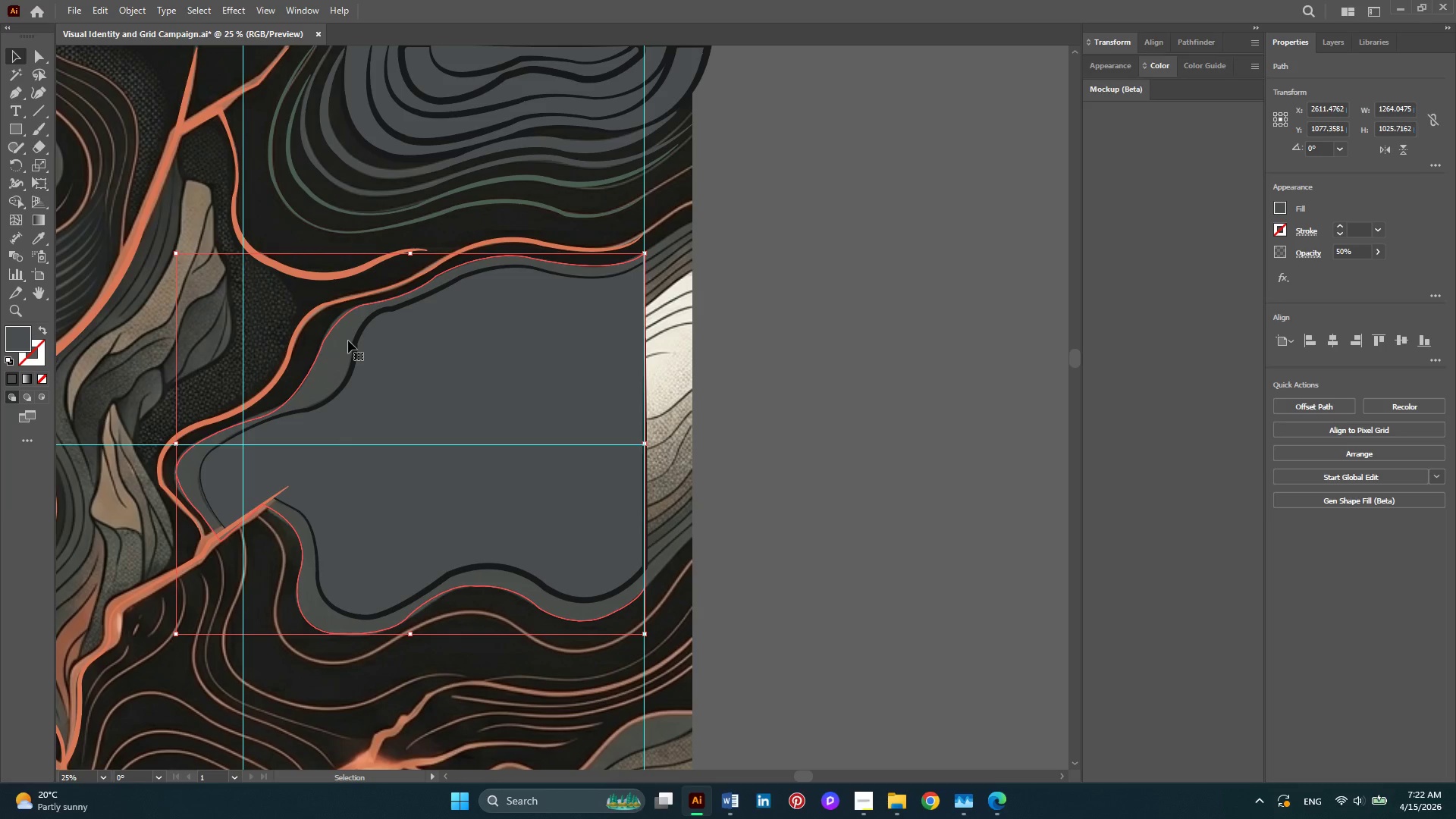 
wait(5.34)
 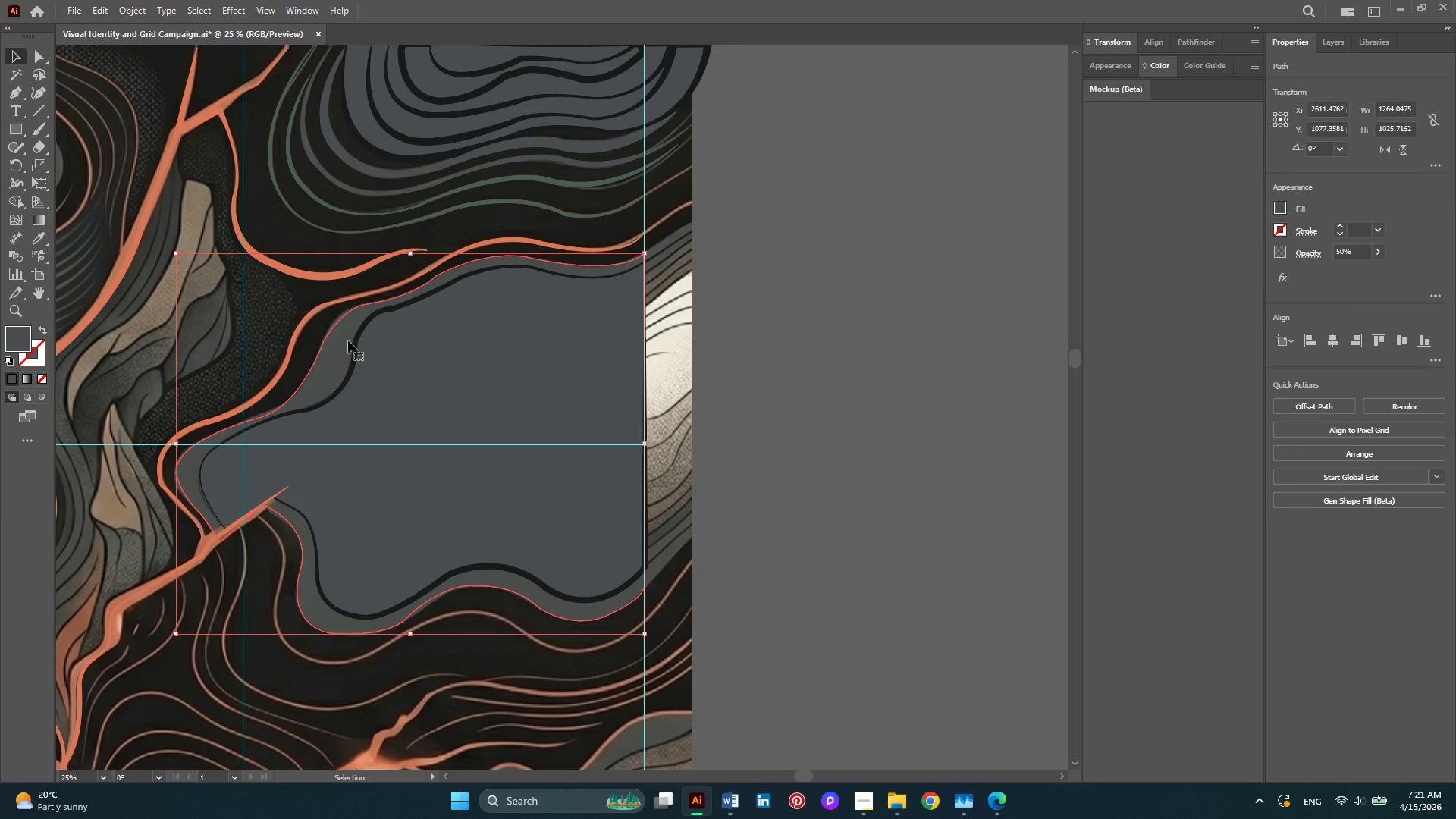 
hold_key(key=ControlLeft, duration=1.83)
 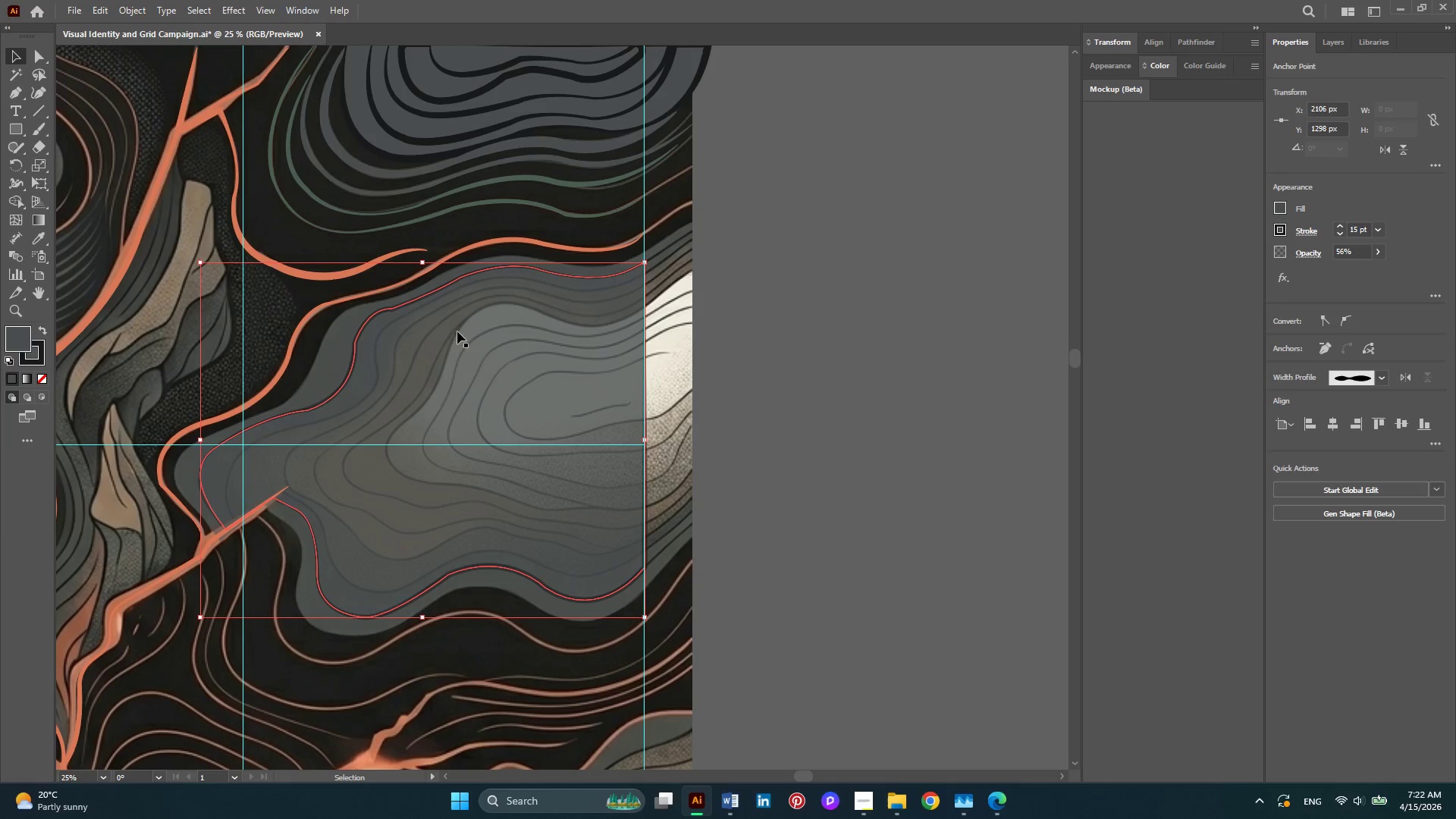 
hold_key(key=AltLeft, duration=0.41)
scroll: coordinate [412, 441], scroll_direction: up, amount: 1.0
 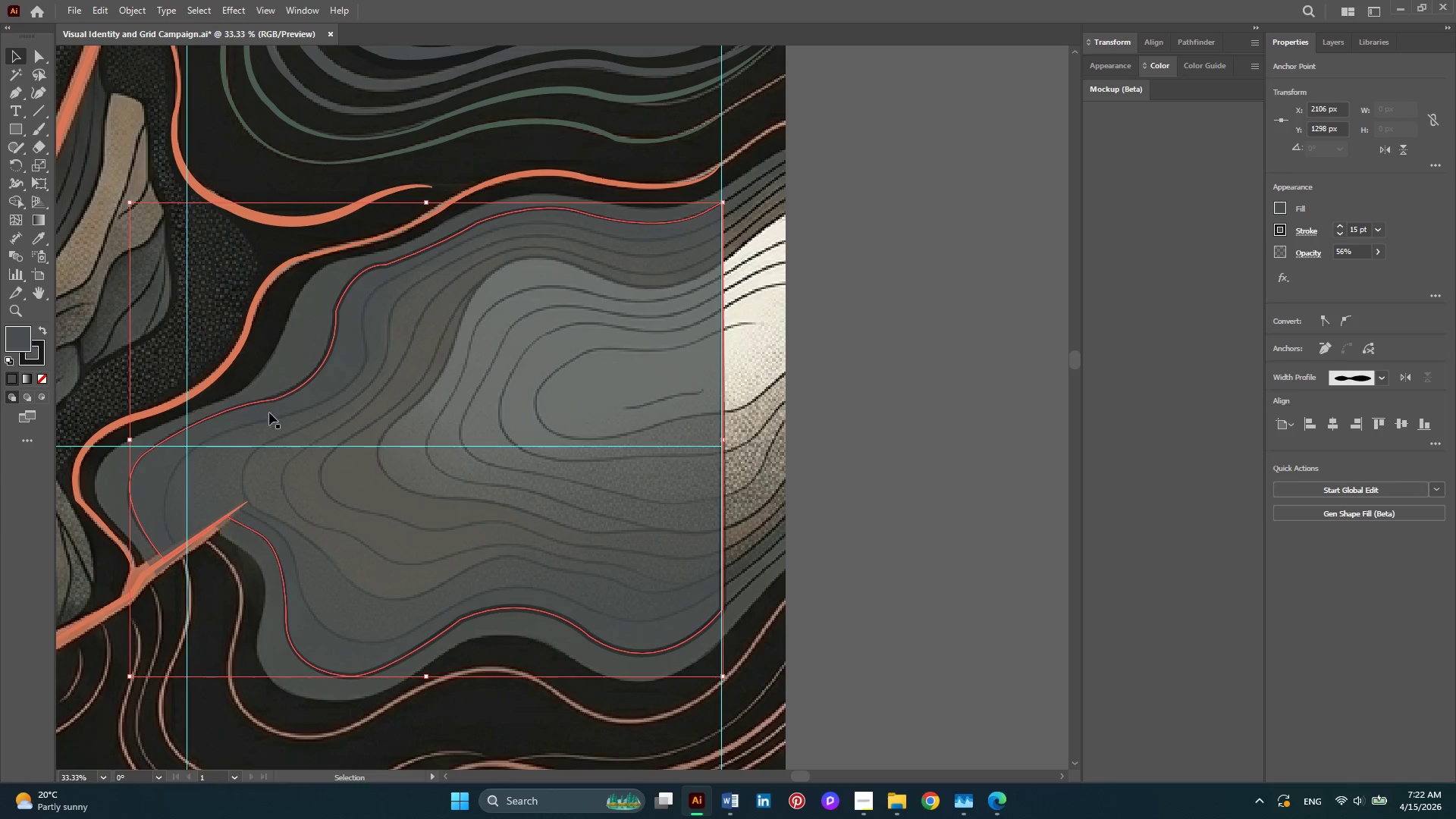 
wait(6.57)
 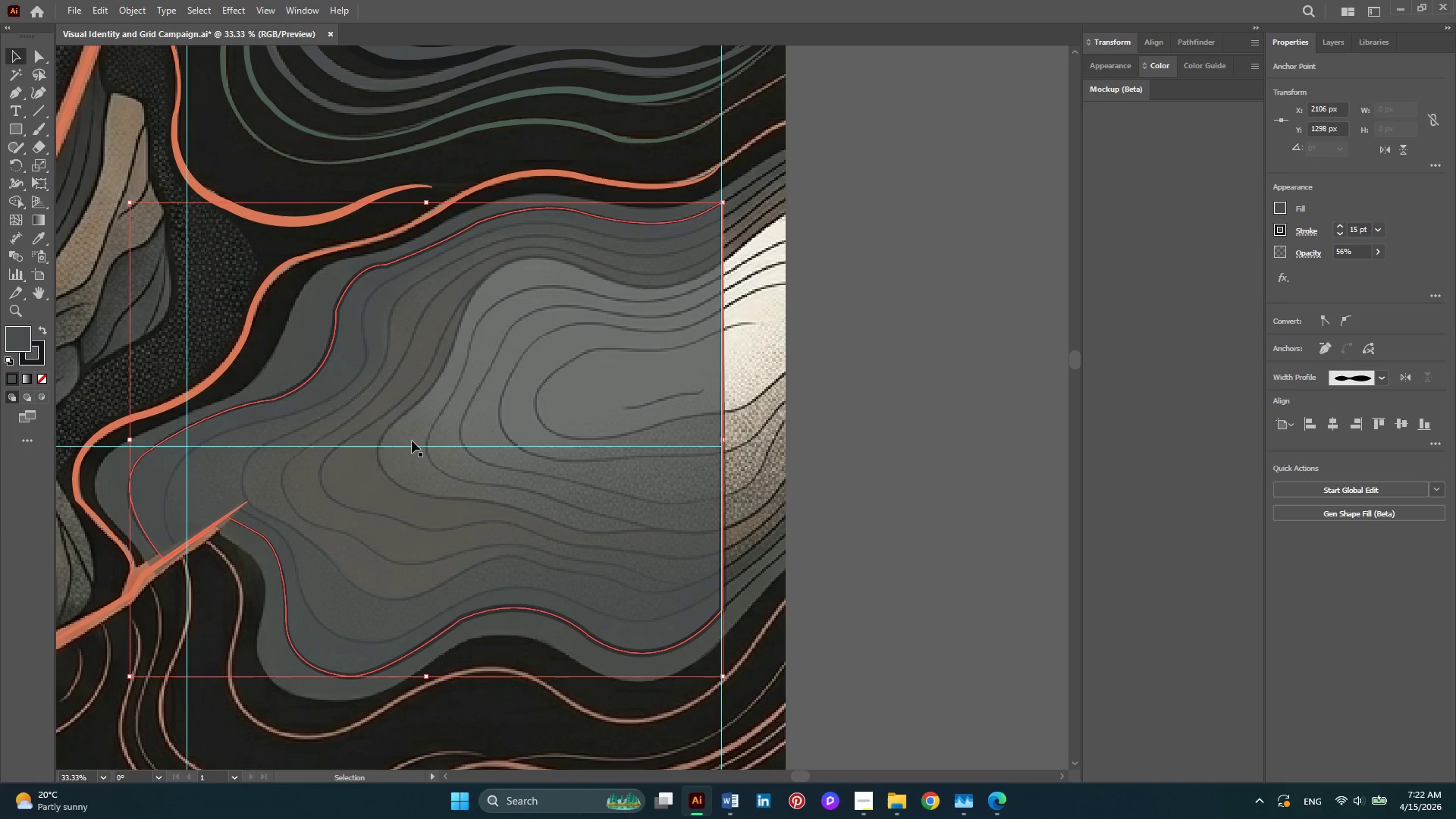 
left_click([11, 101])
 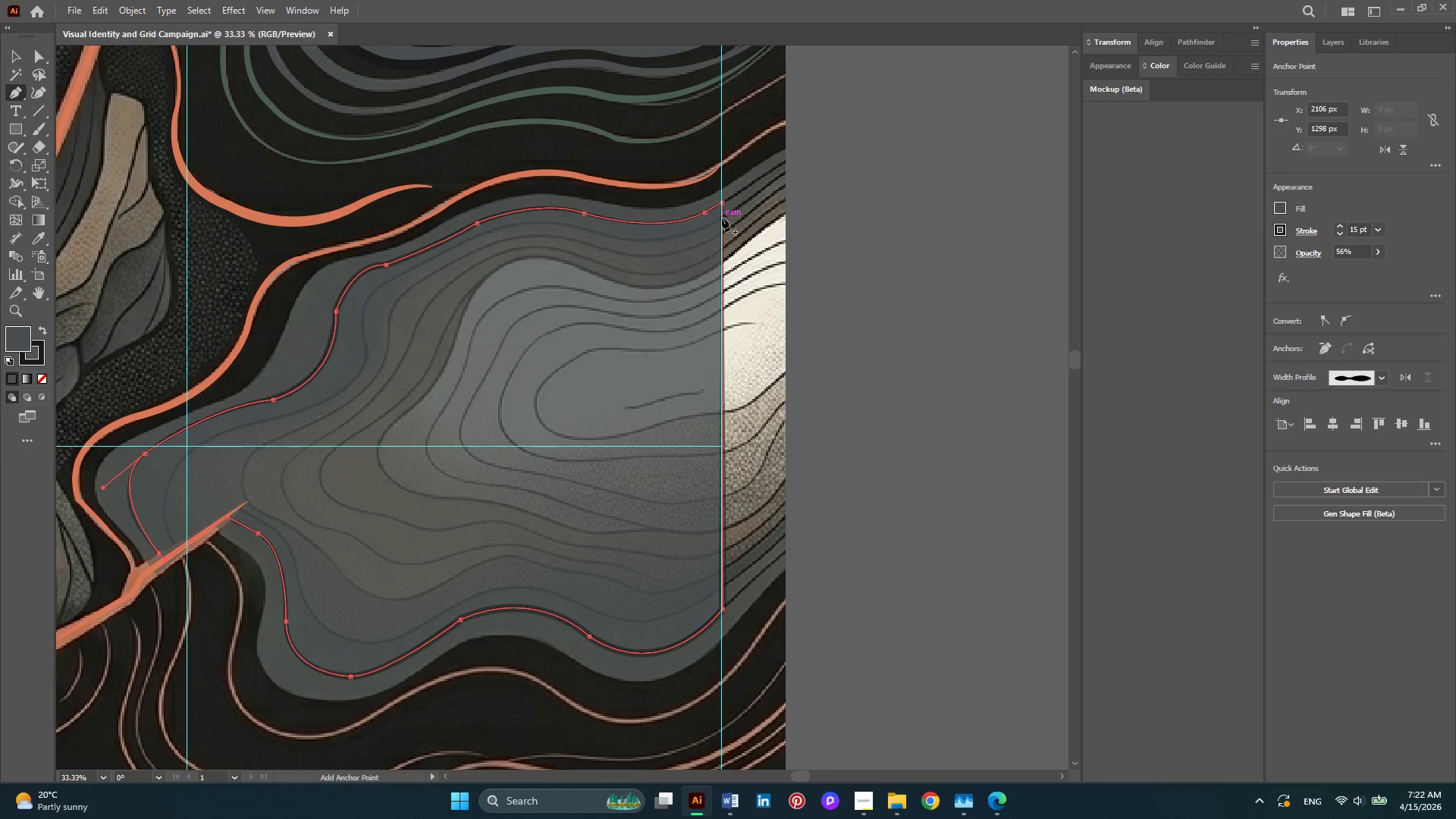 
left_click([722, 218])
 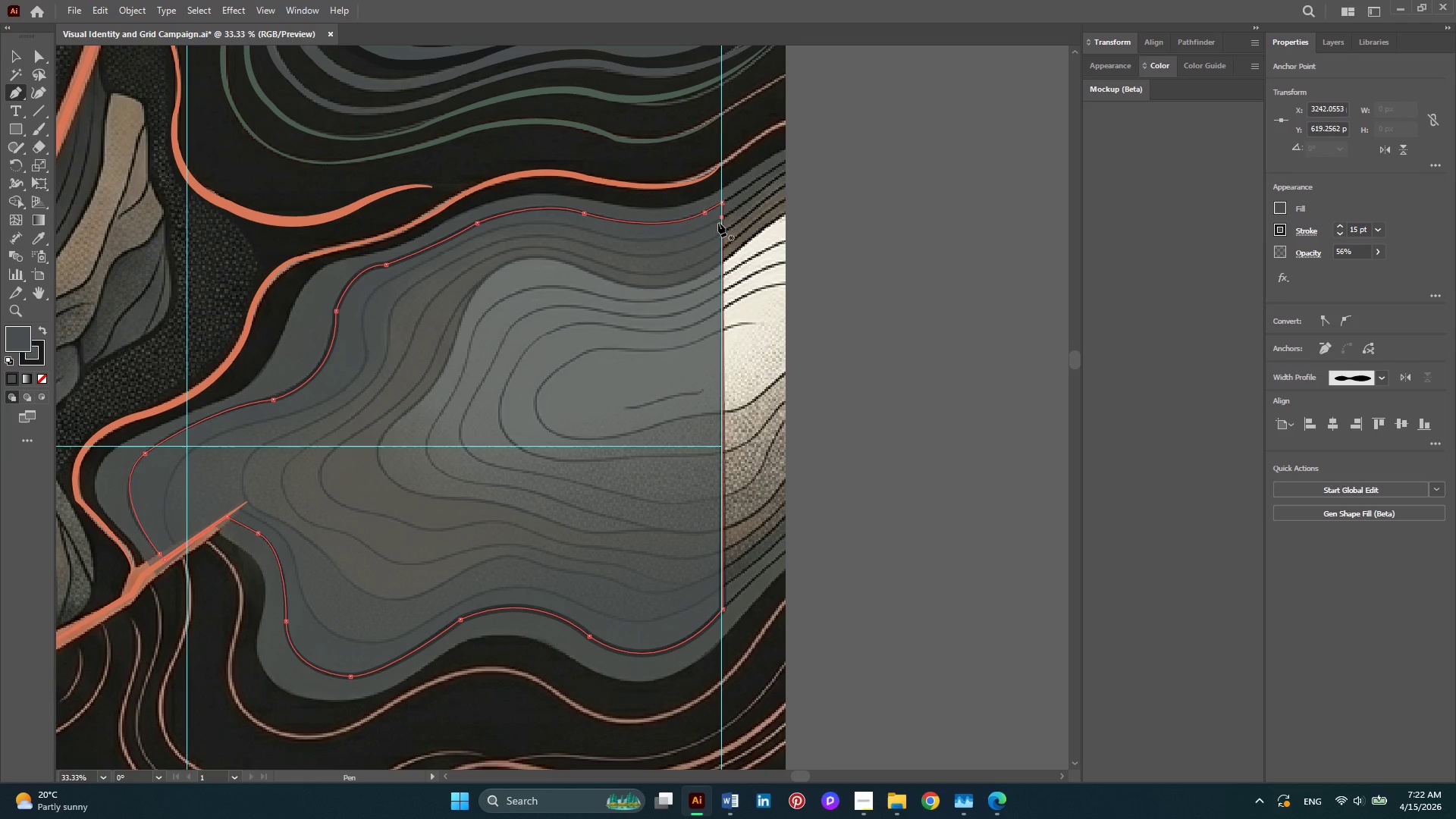 
left_click([720, 218])
 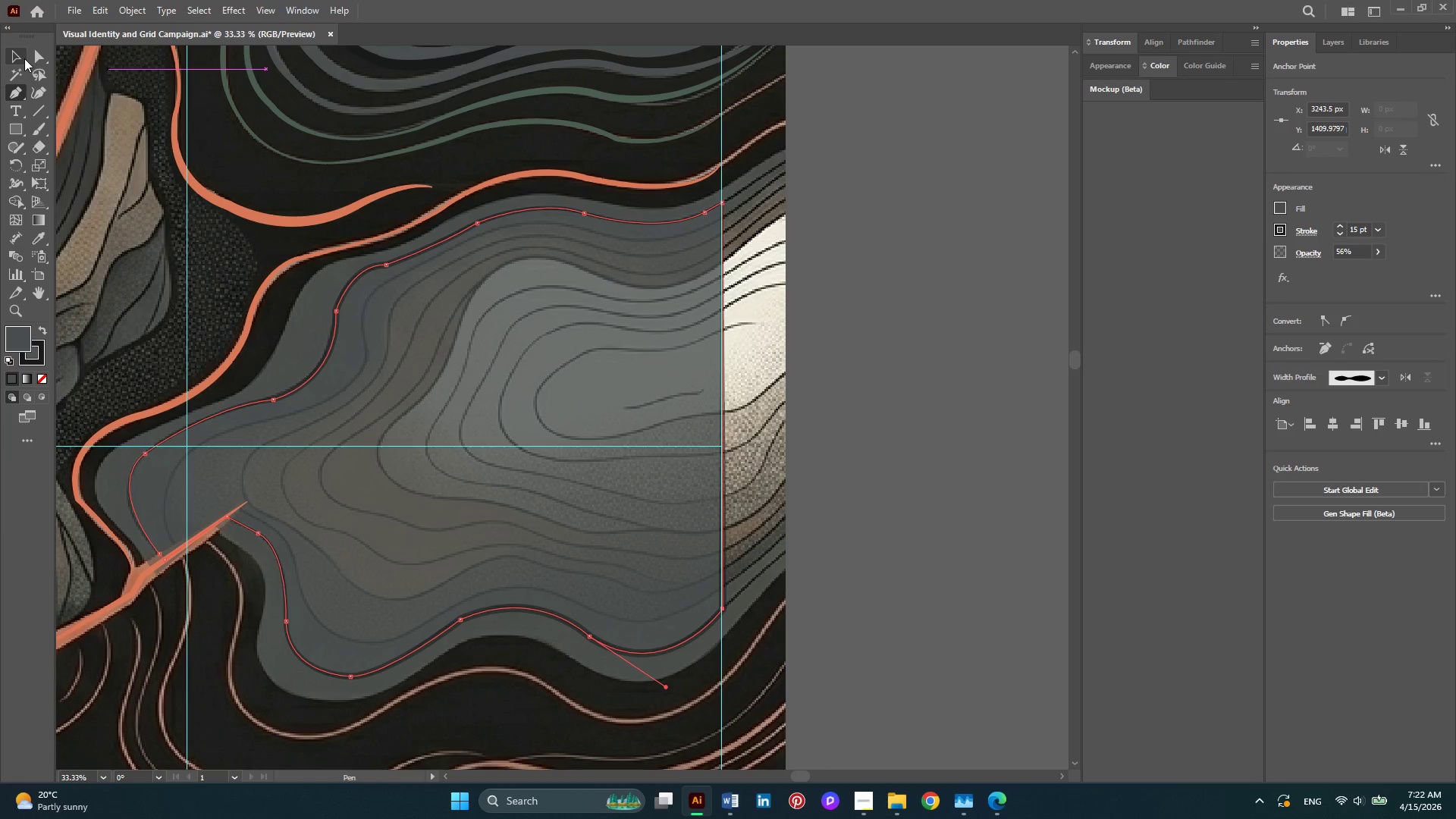 
left_click_drag(start_coordinate=[24, 58], to_coordinate=[17, 97])
 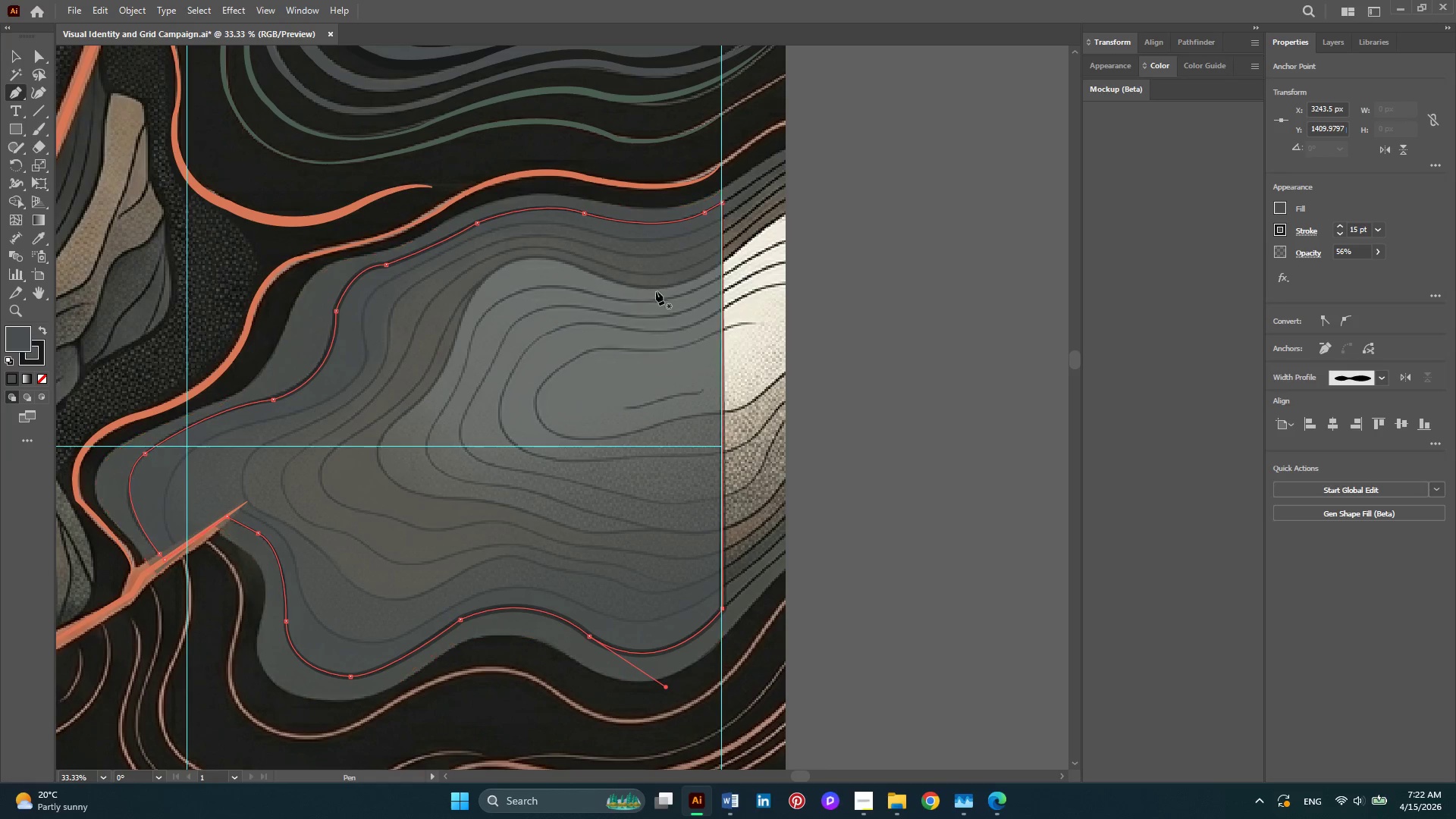 
left_click([17, 97])
 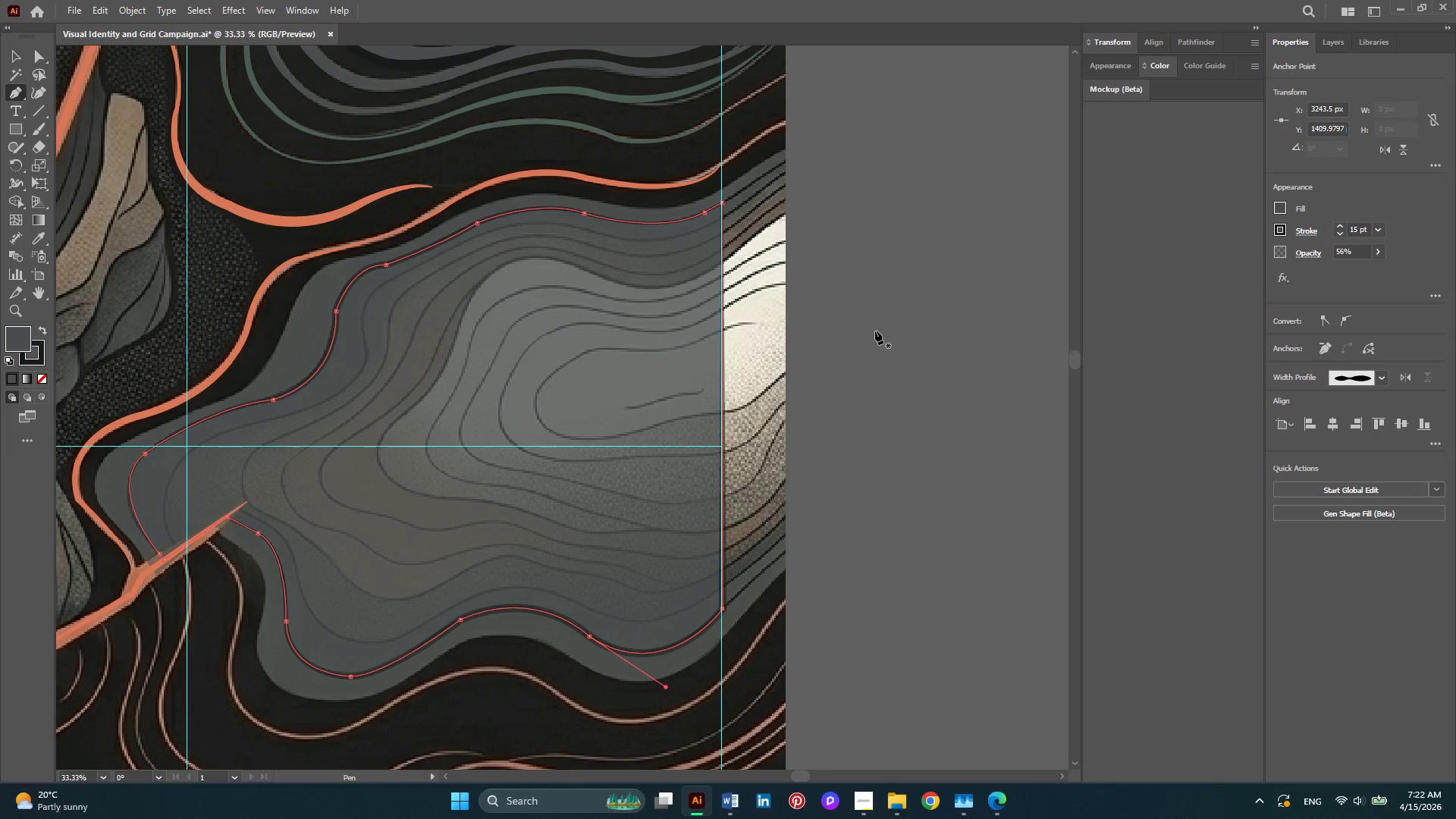 
key(Escape)
 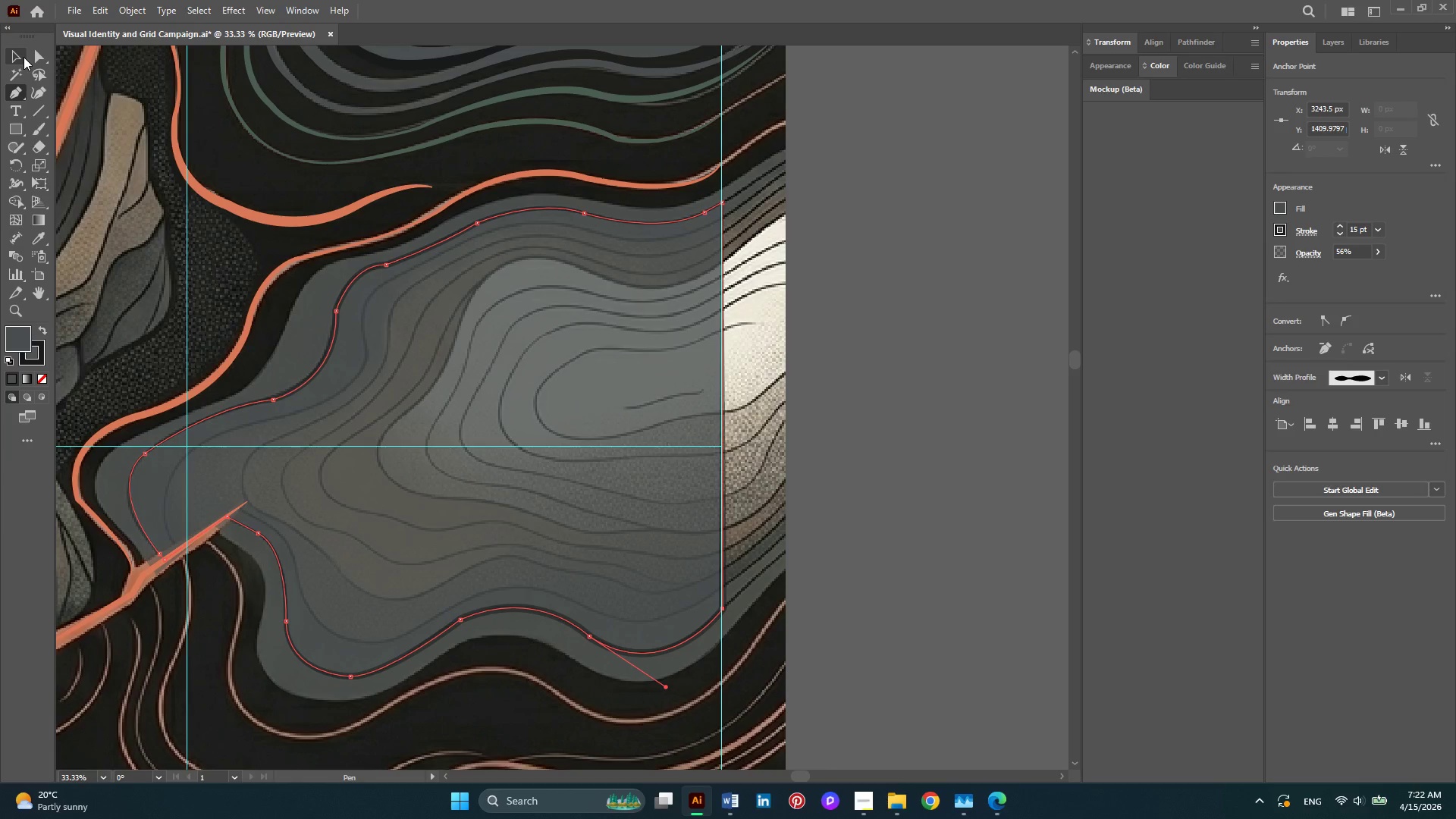 
left_click([20, 58])
 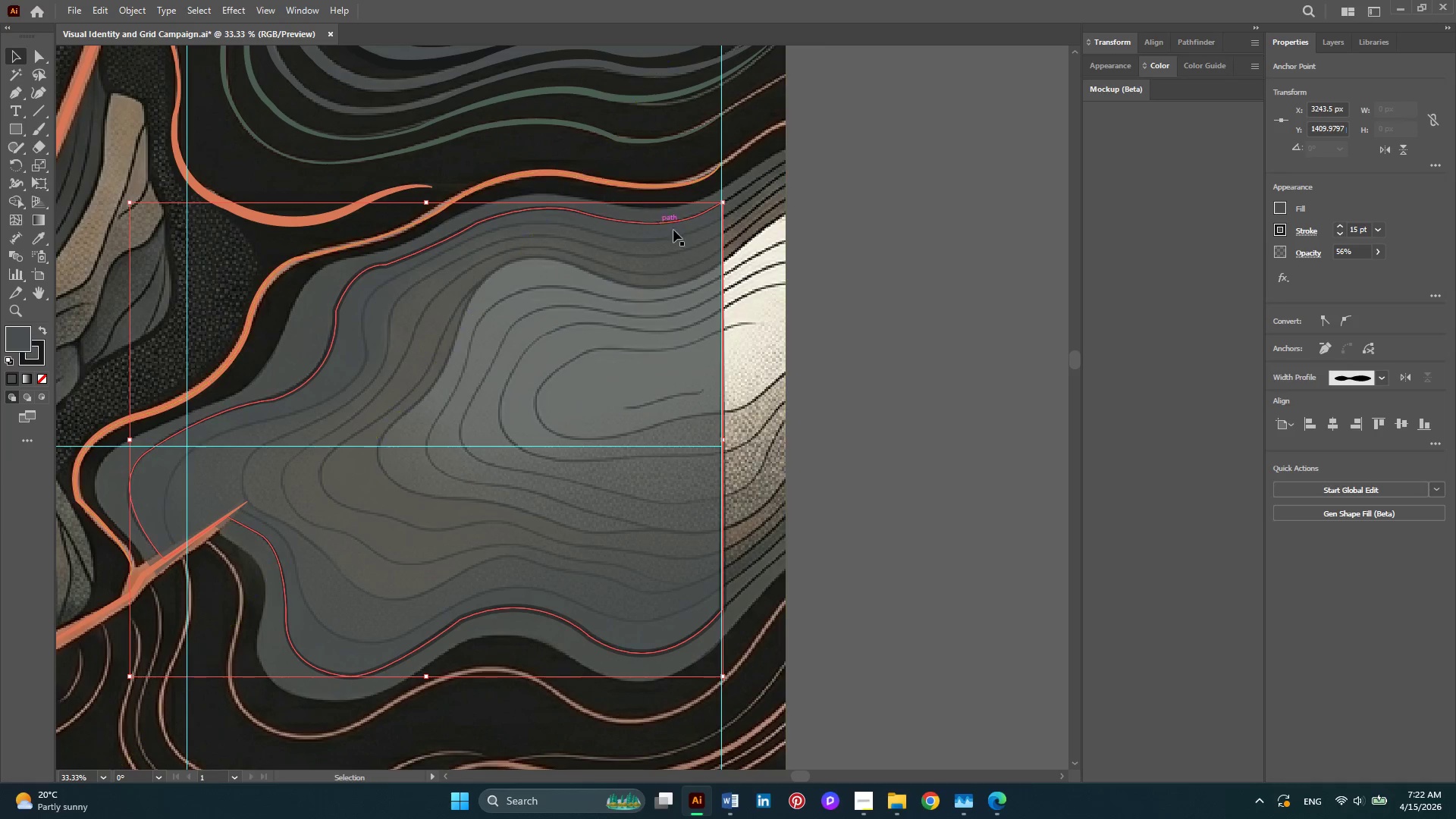 
left_click([953, 266])
 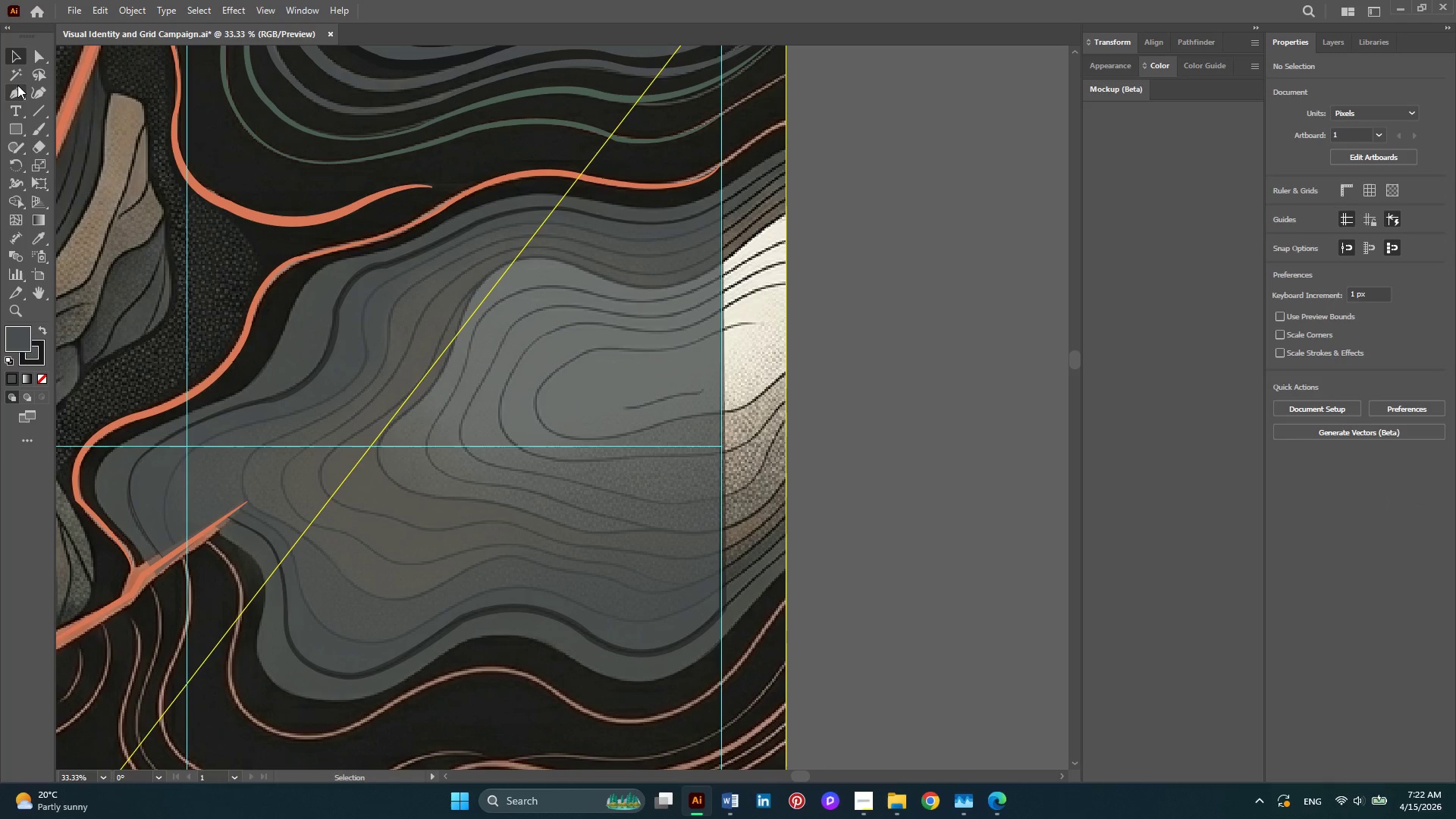 
left_click([17, 88])
 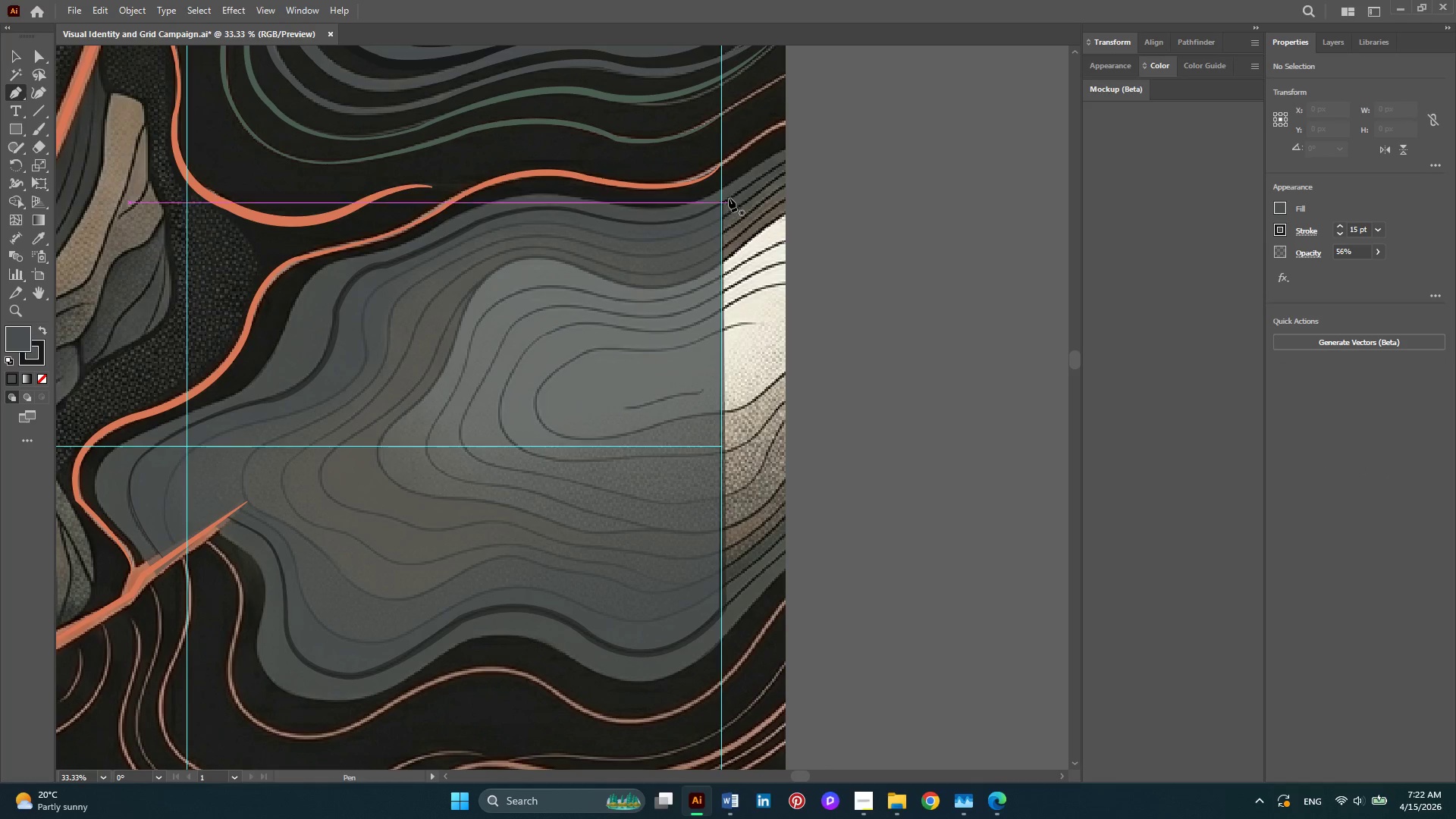 
hold_key(key=AltLeft, duration=0.34)
scroll: coordinate [695, 235], scroll_direction: up, amount: 2.0
 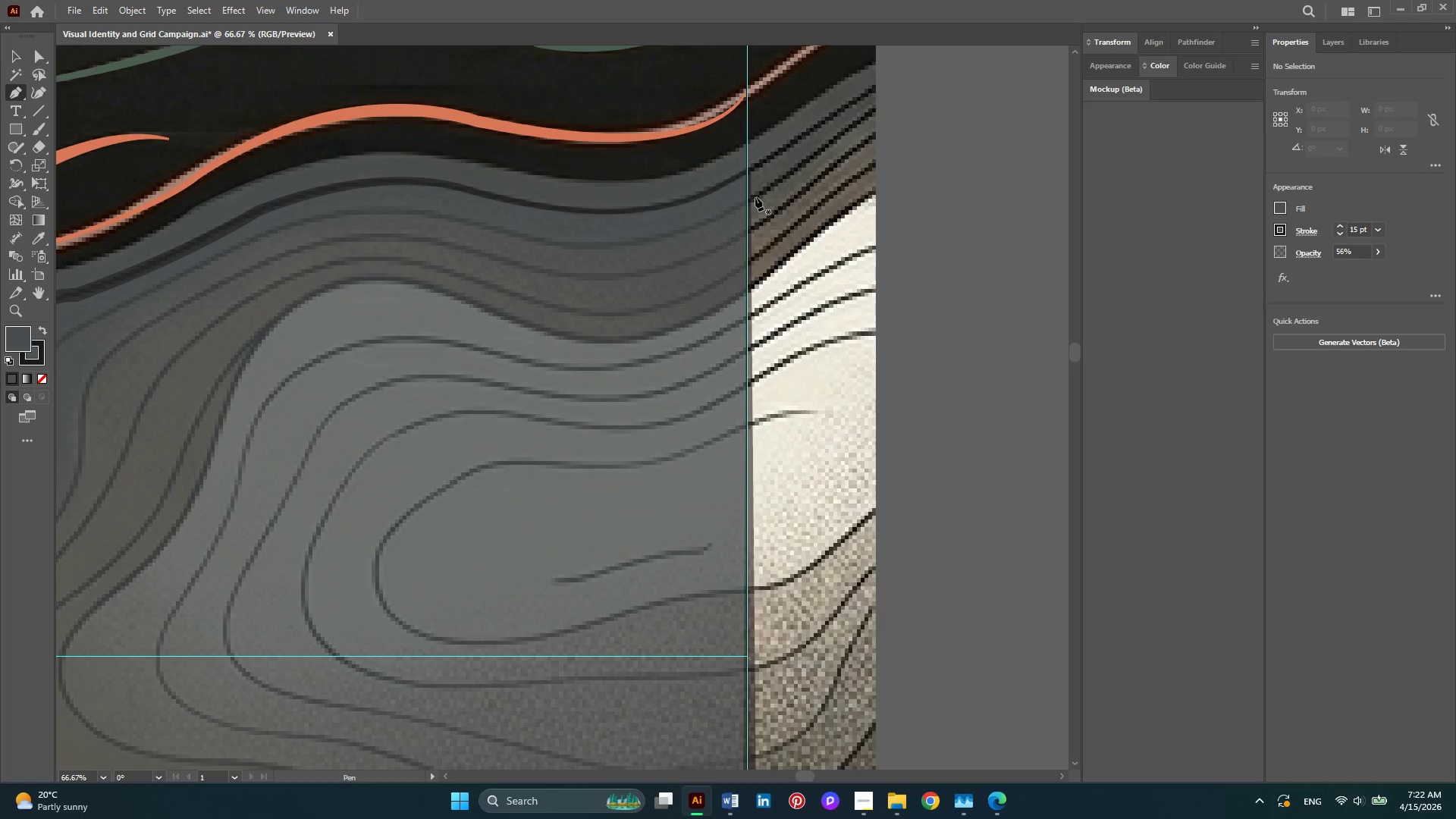 
left_click([755, 197])
 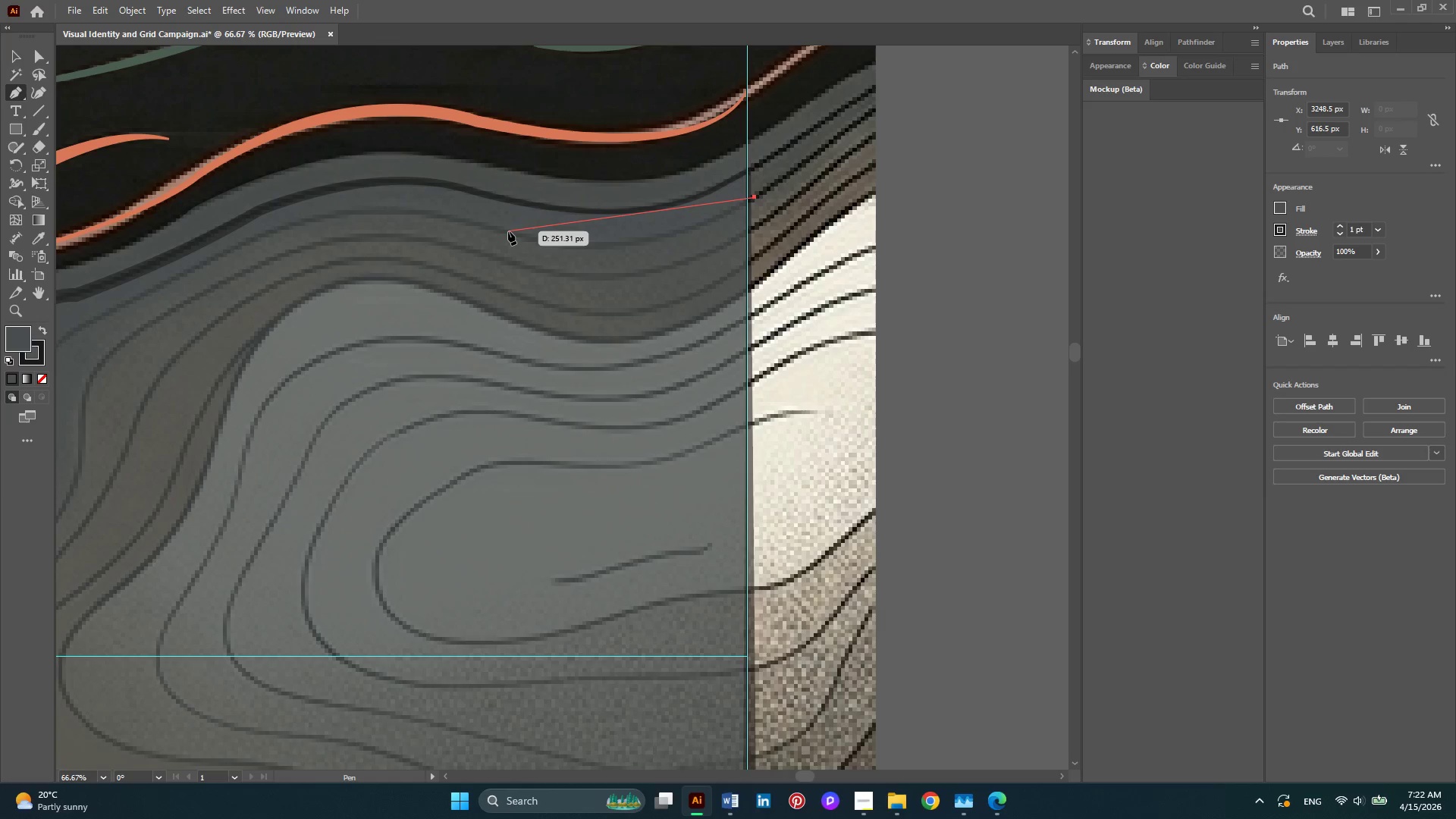 
left_click_drag(start_coordinate=[508, 231], to_coordinate=[369, 188])
 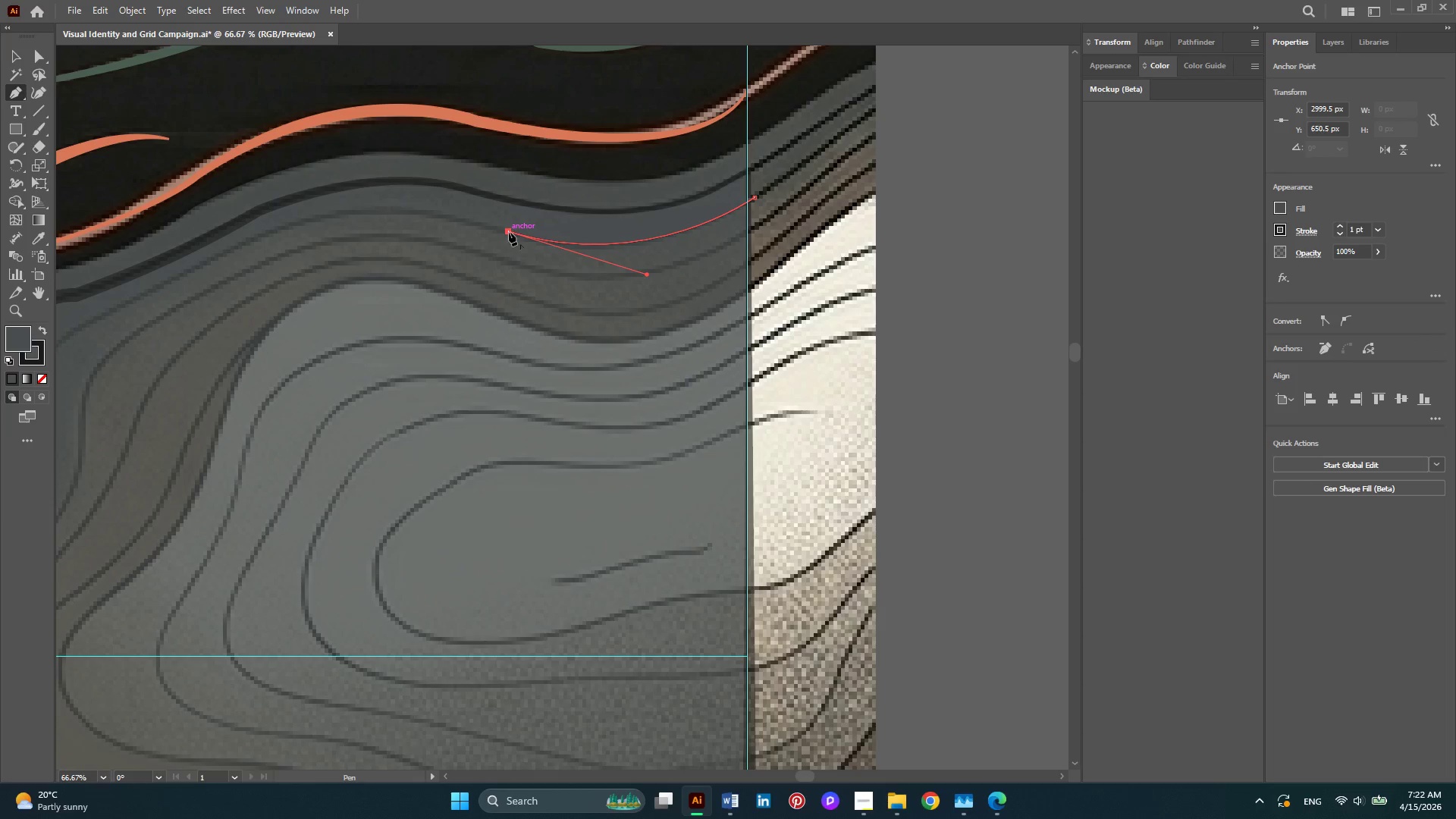 
hold_key(key=AltLeft, duration=0.31)
scroll: coordinate [729, 305], scroll_direction: down, amount: 1.0
 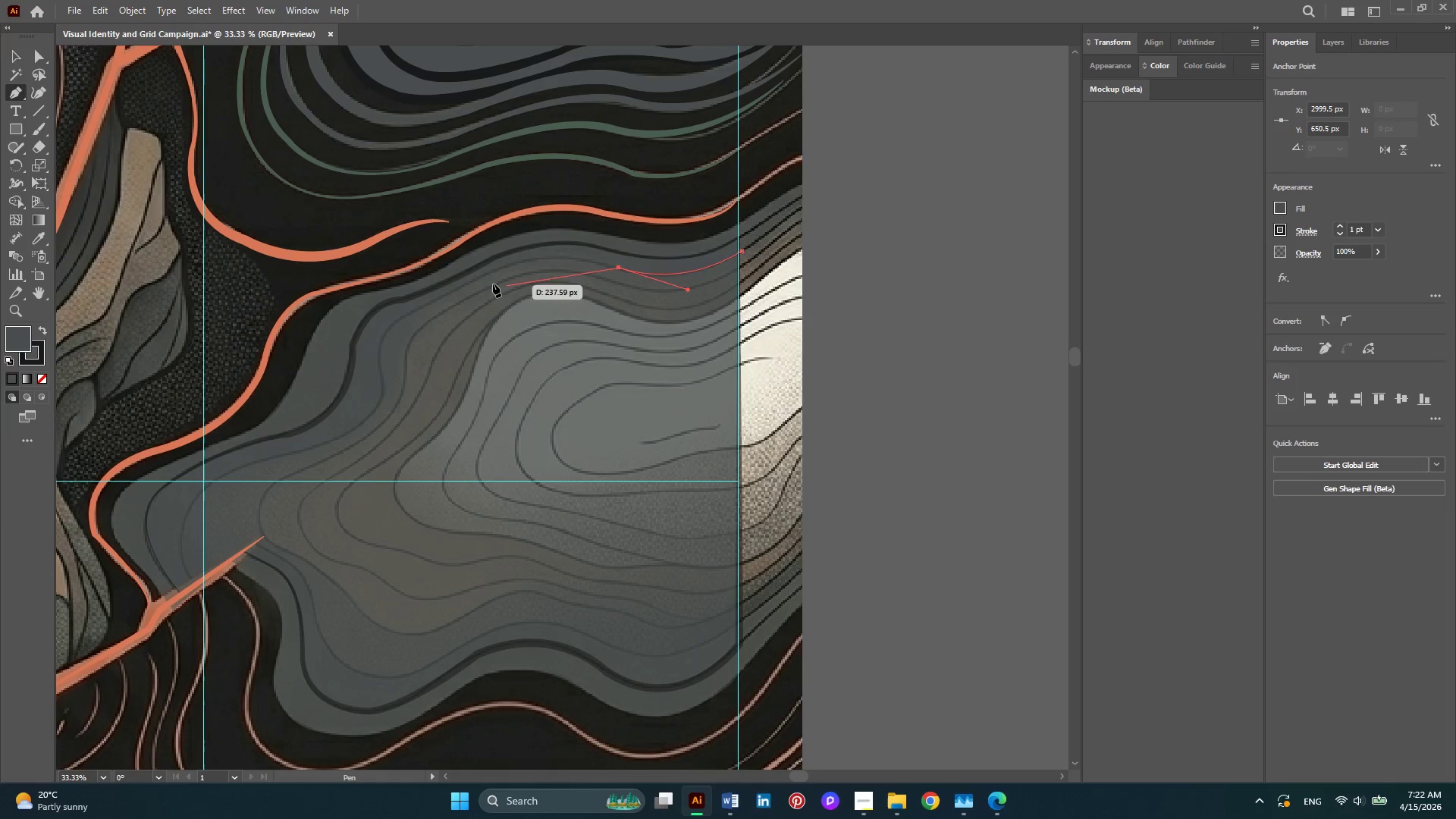 
hold_key(key=AltLeft, duration=0.33)
scroll: coordinate [443, 291], scroll_direction: up, amount: 2.0
 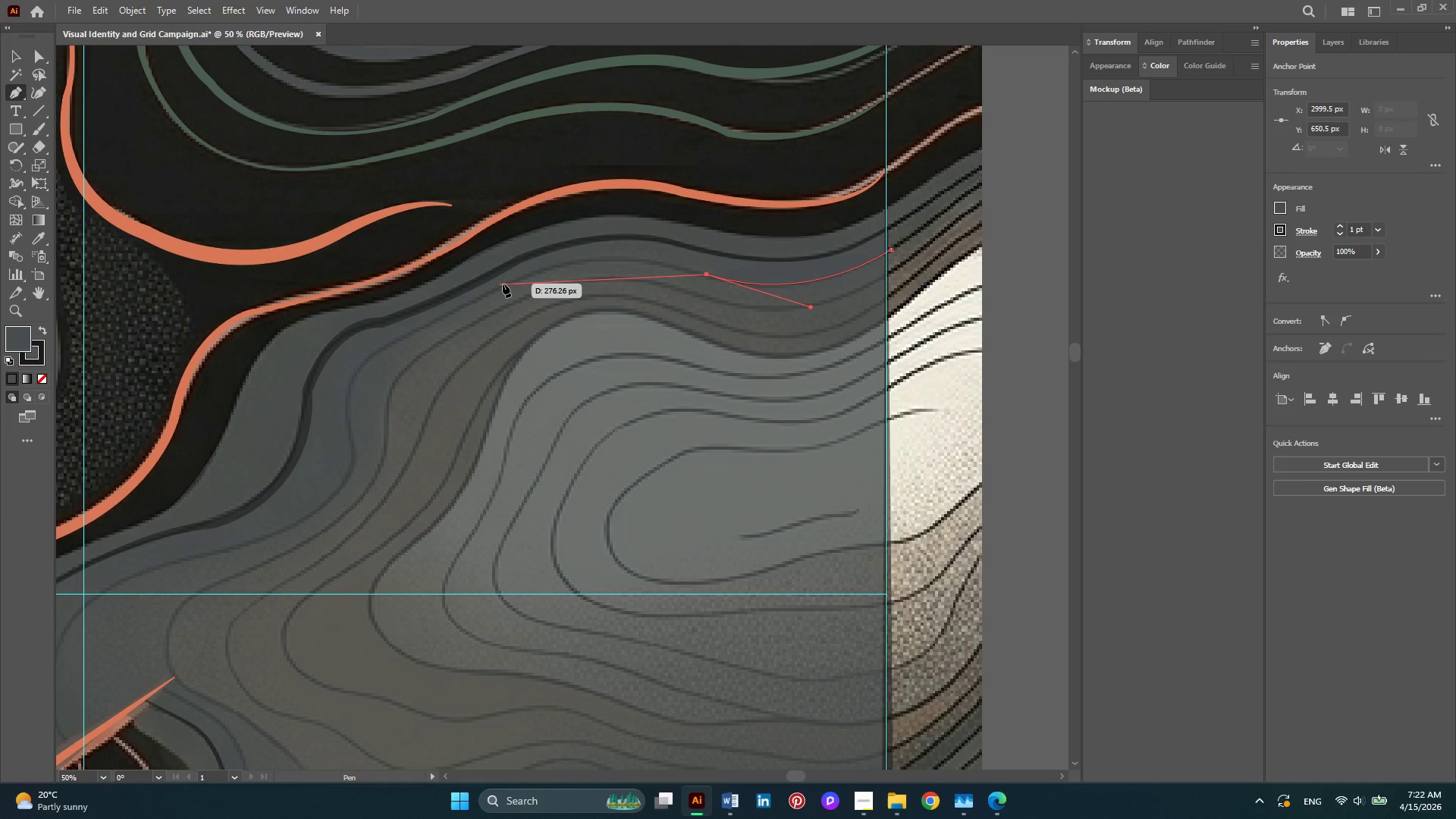 
left_click_drag(start_coordinate=[503, 284], to_coordinate=[373, 340])
 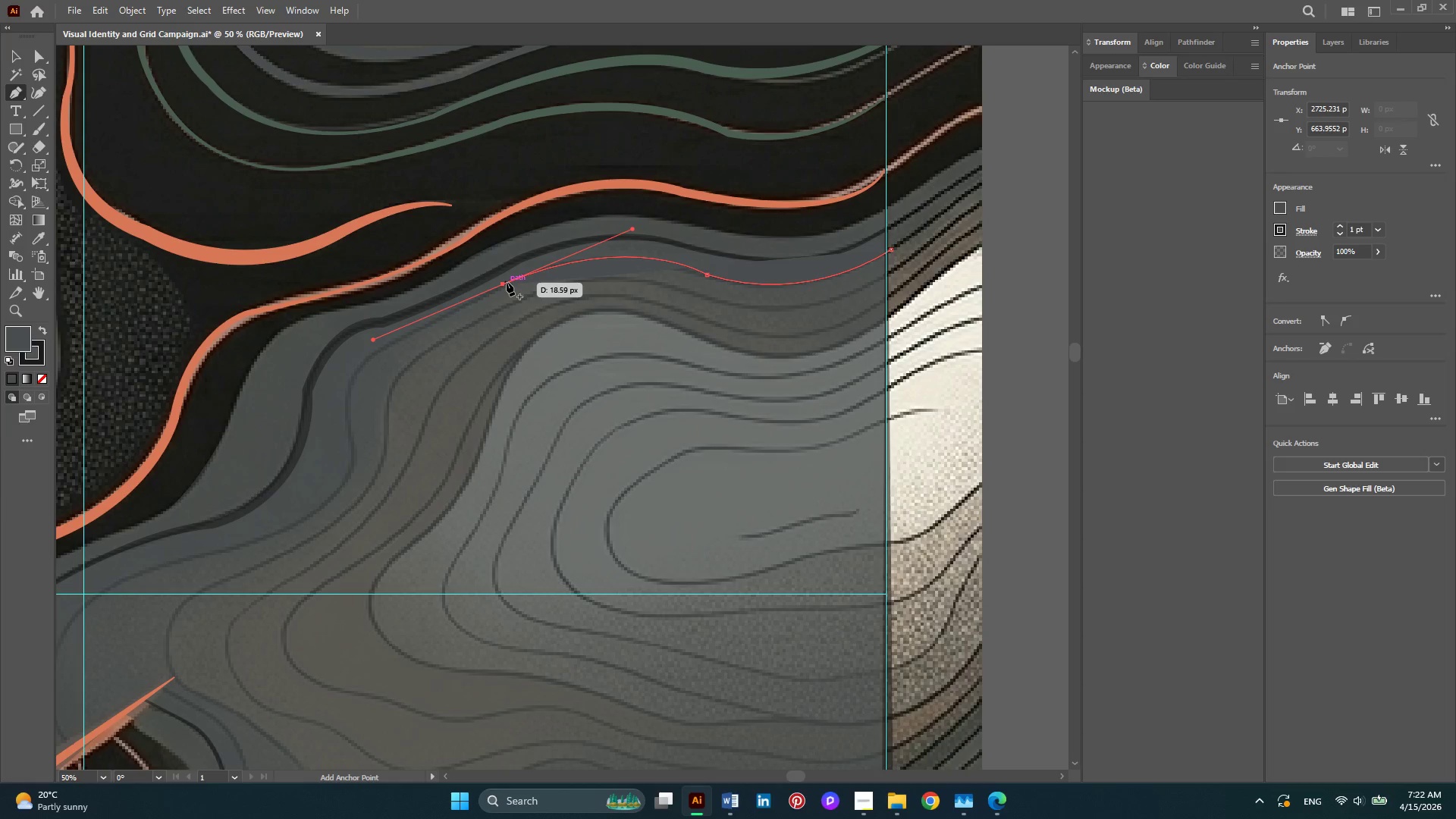 
left_click([504, 285])
 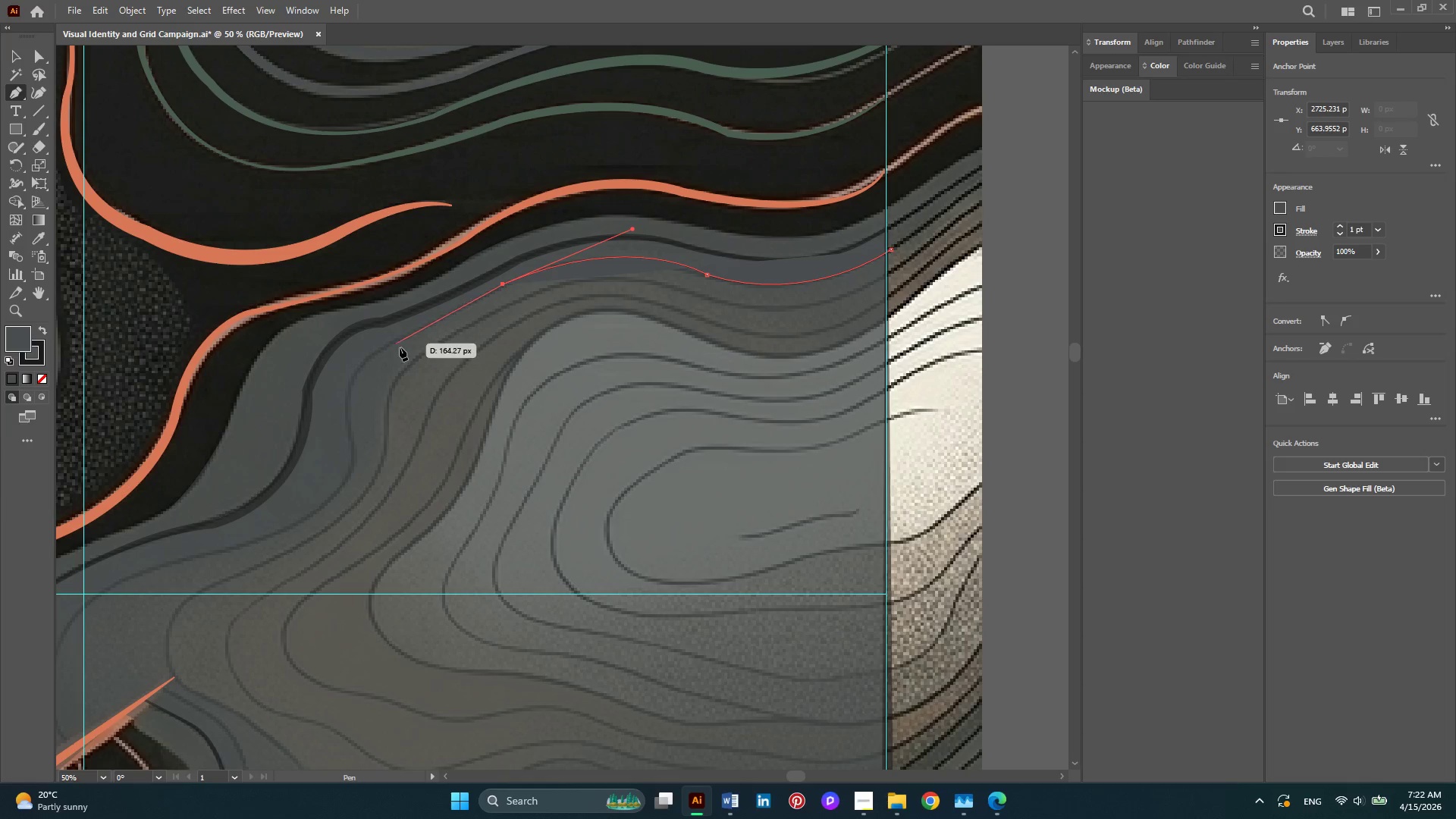 
left_click([391, 344])
 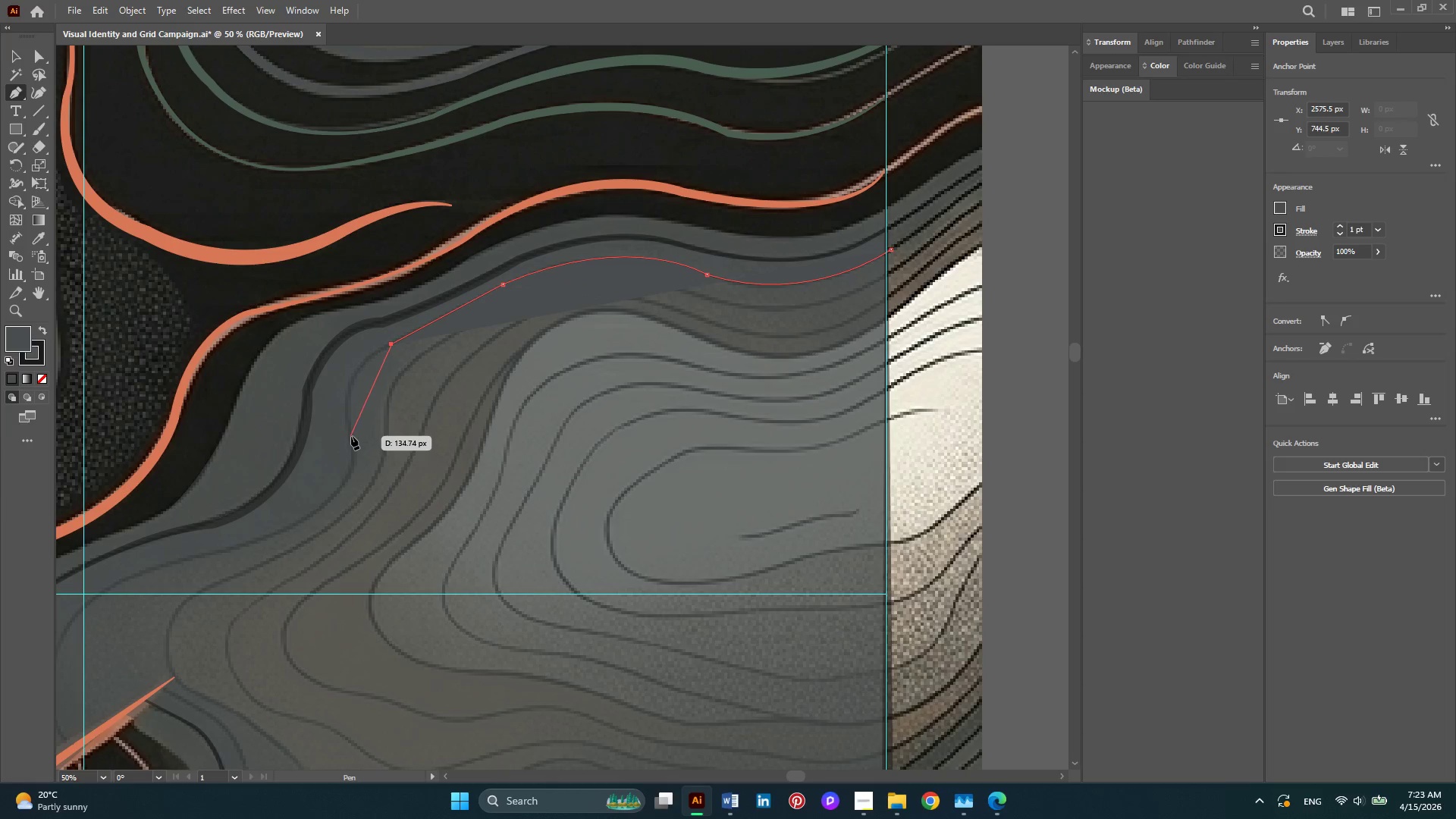 
left_click_drag(start_coordinate=[351, 436], to_coordinate=[367, 509])
 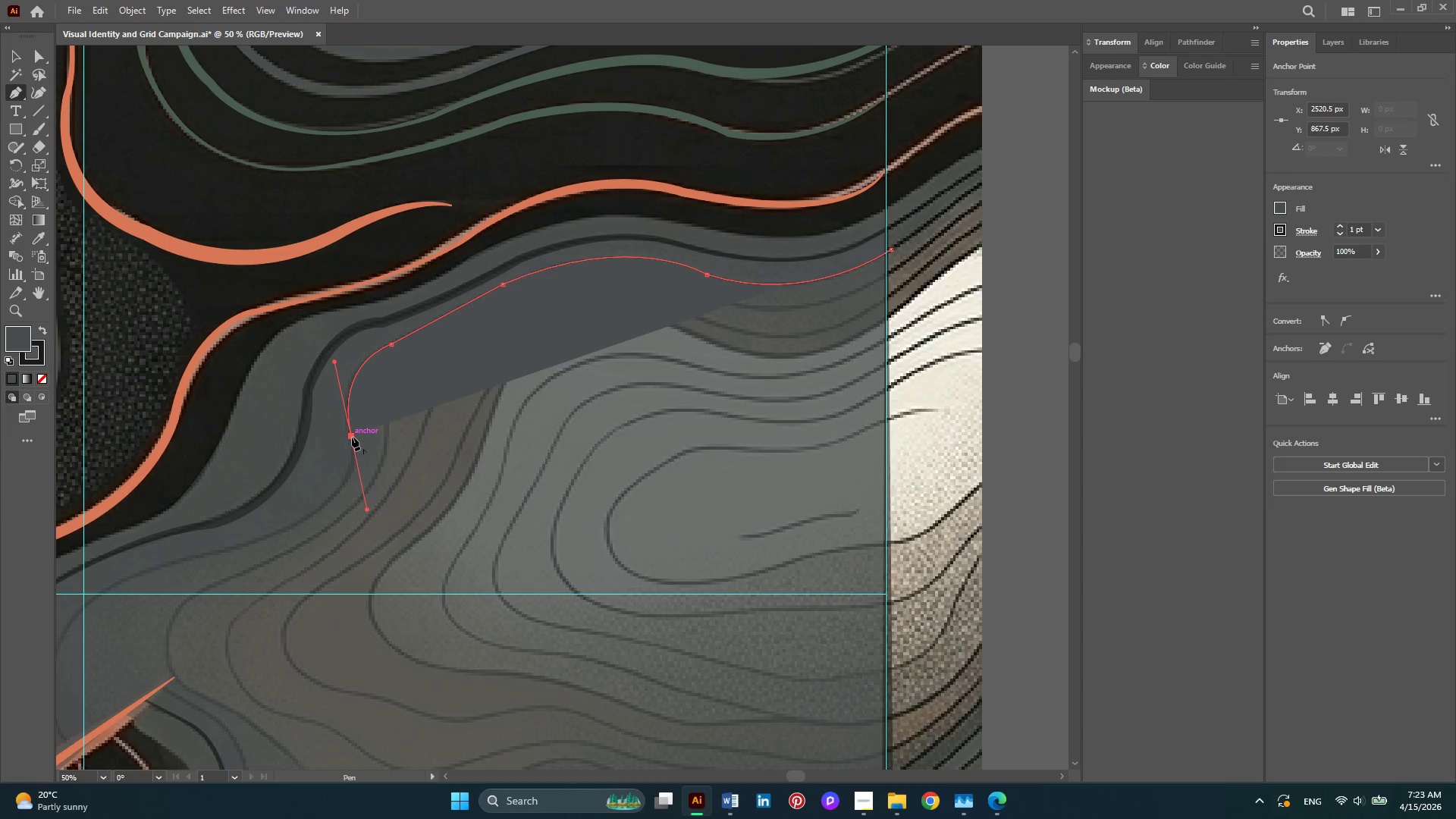 
left_click([352, 437])
 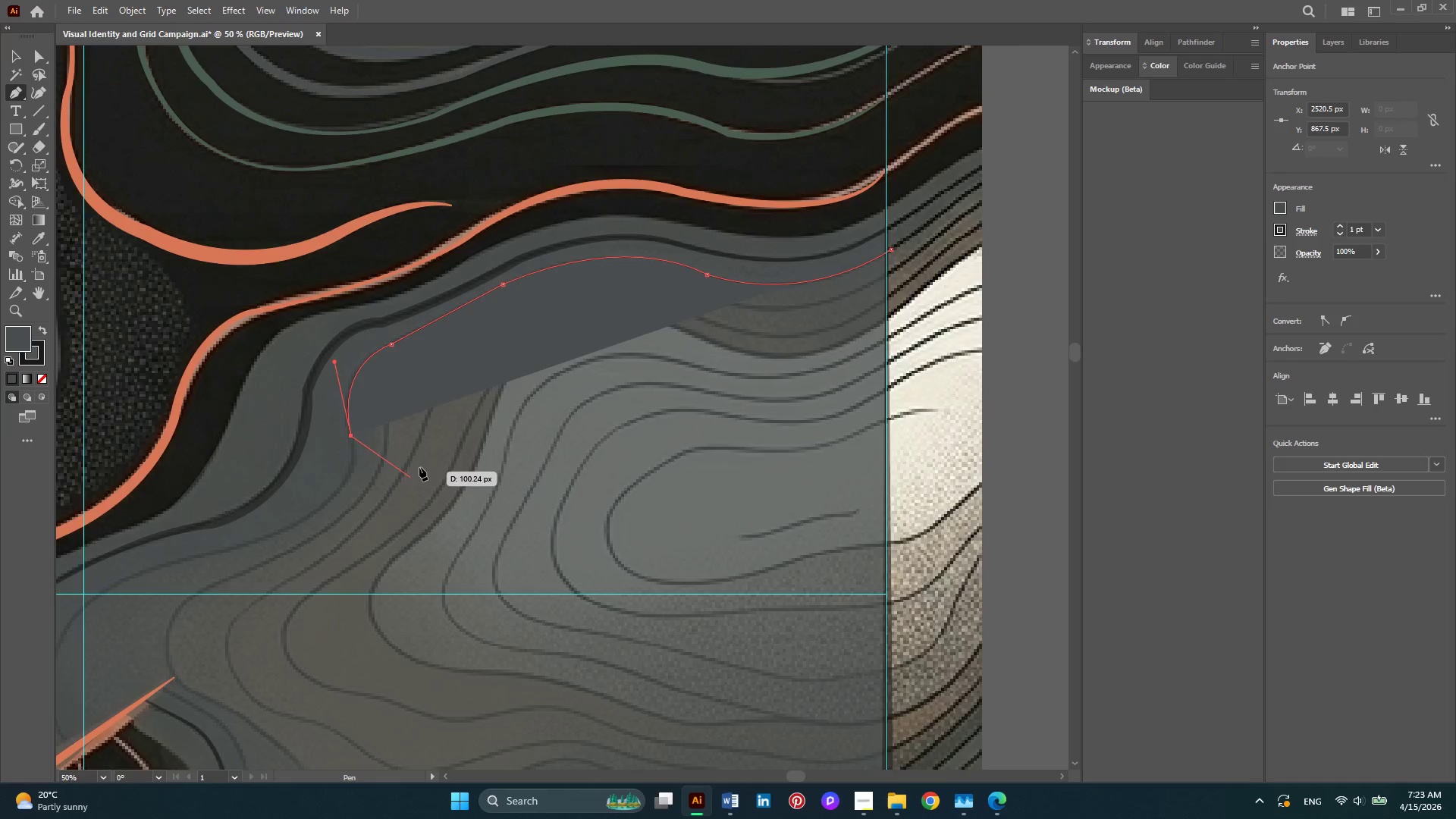 
key(Alt+AltLeft)
 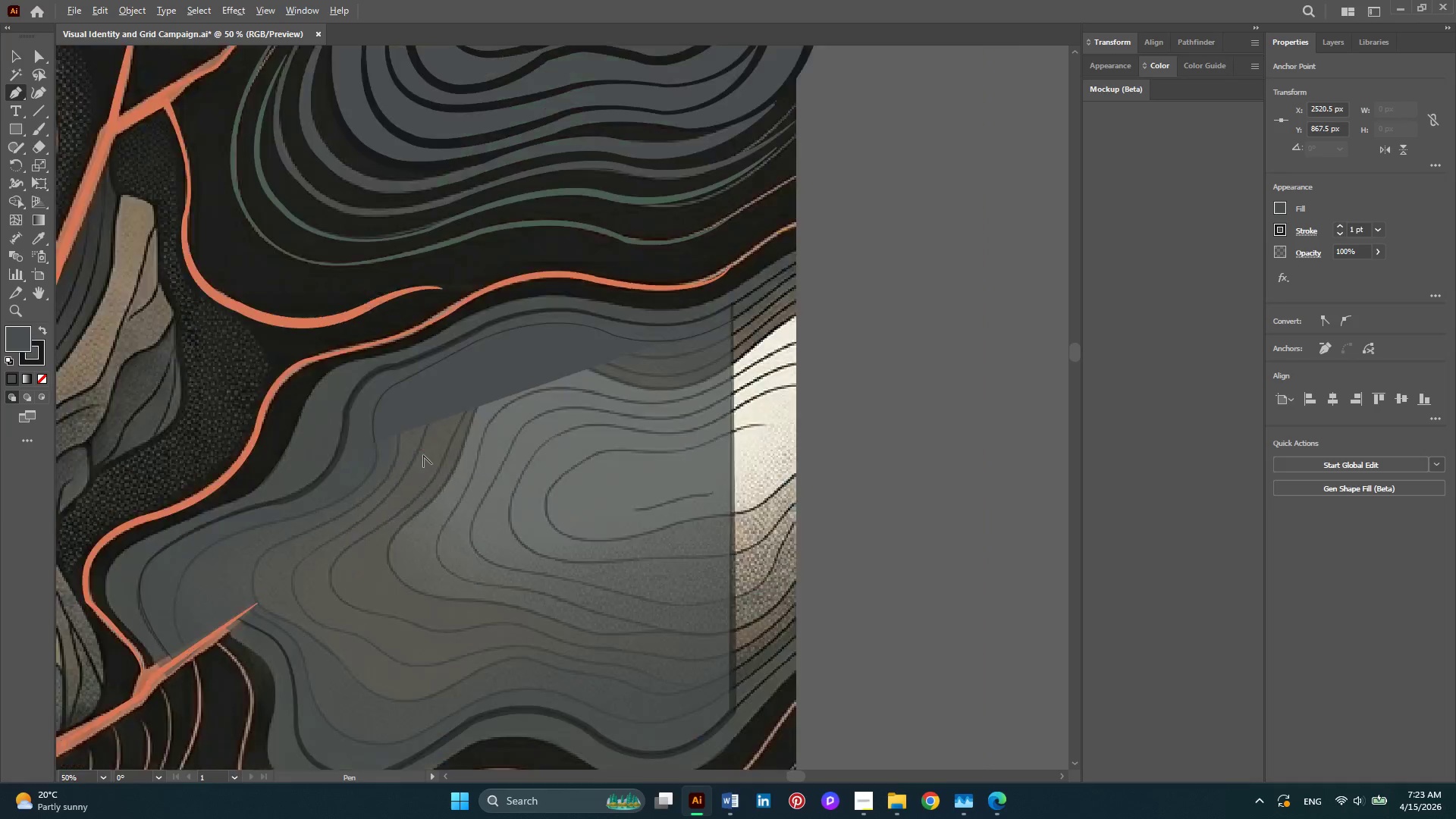 
scroll: coordinate [423, 455], scroll_direction: down, amount: 2.0
 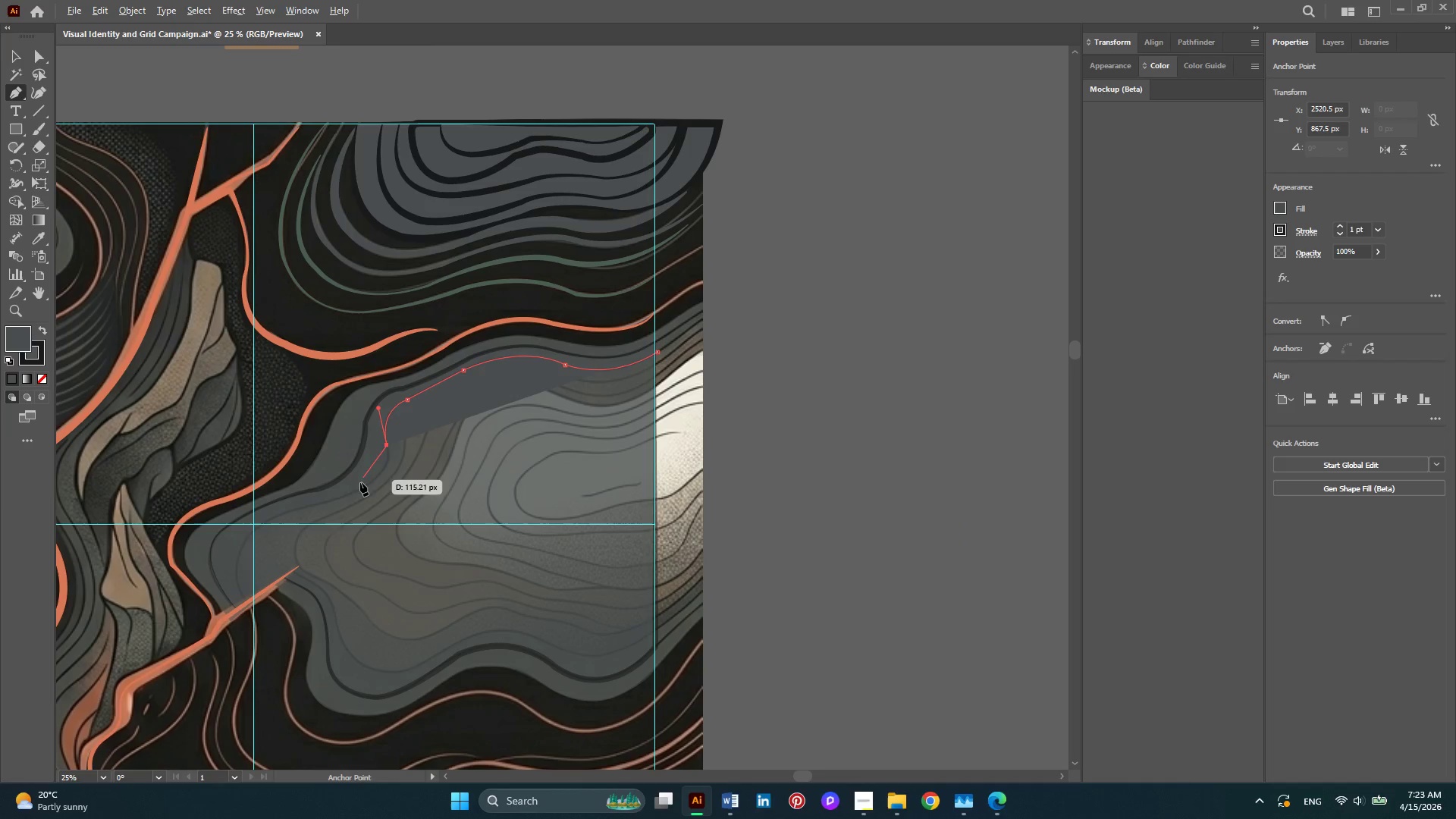 
key(Alt+AltLeft)
 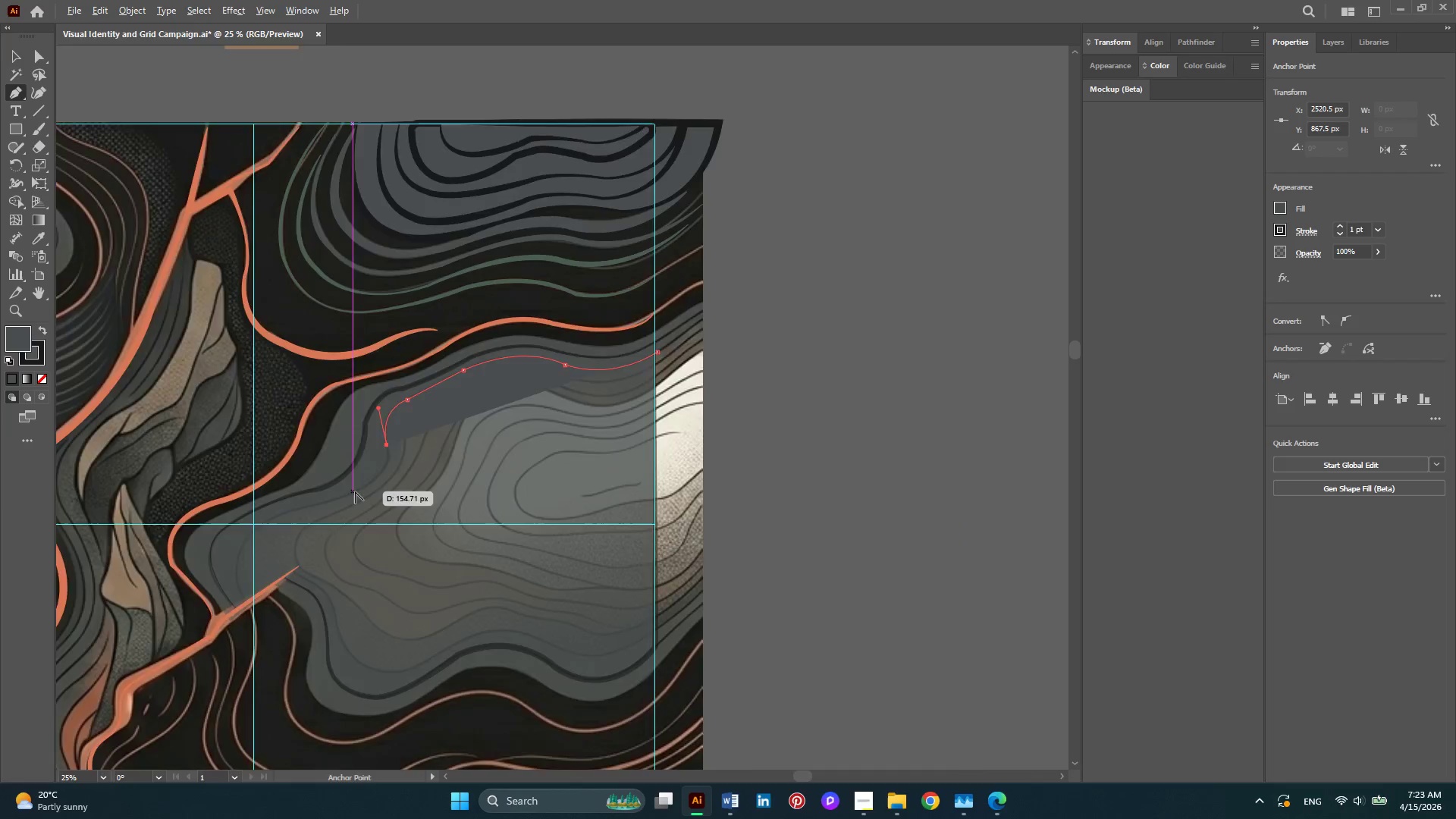 
scroll: coordinate [355, 491], scroll_direction: up, amount: 2.0
 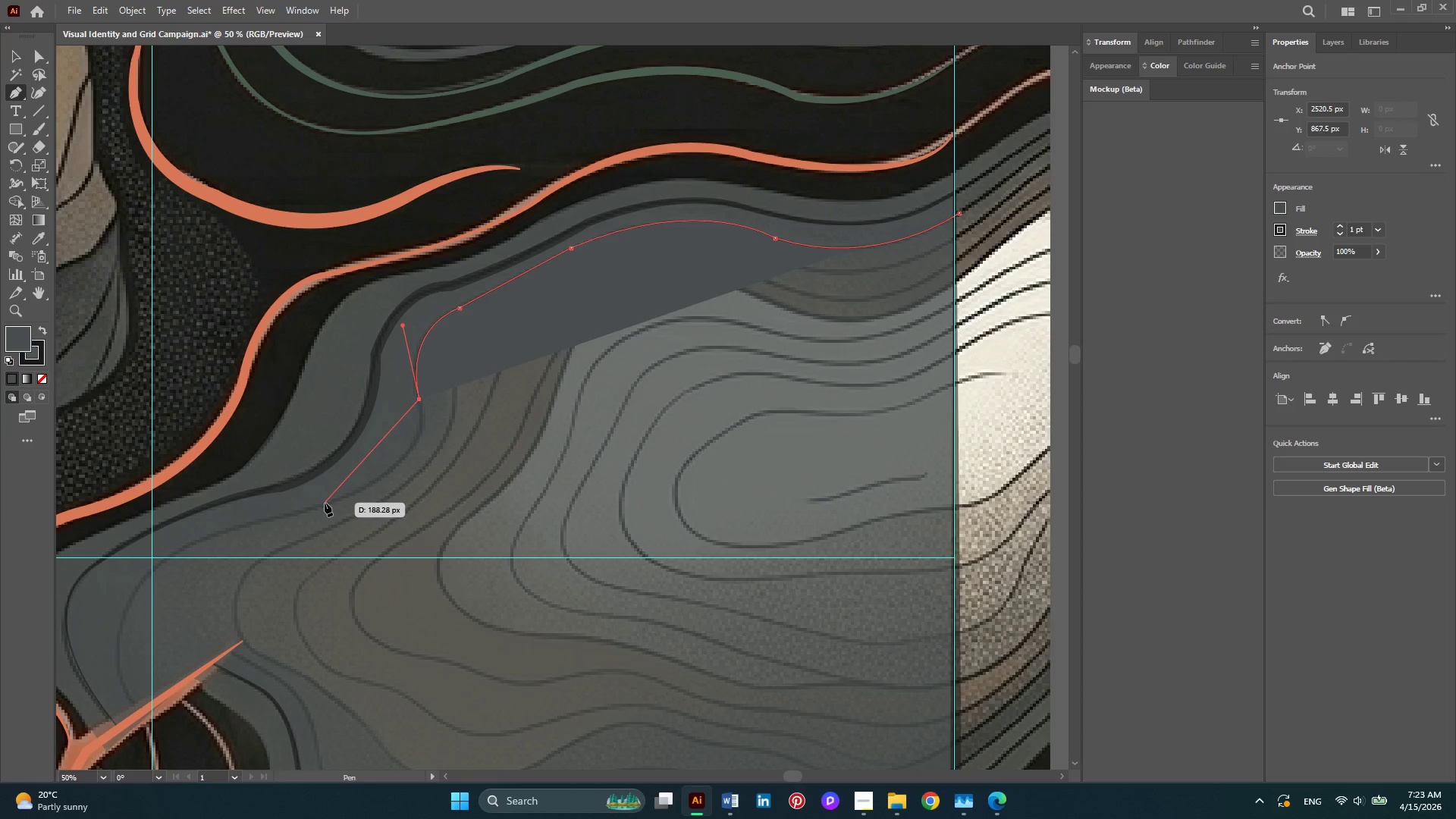 
left_click_drag(start_coordinate=[325, 505], to_coordinate=[202, 539])
 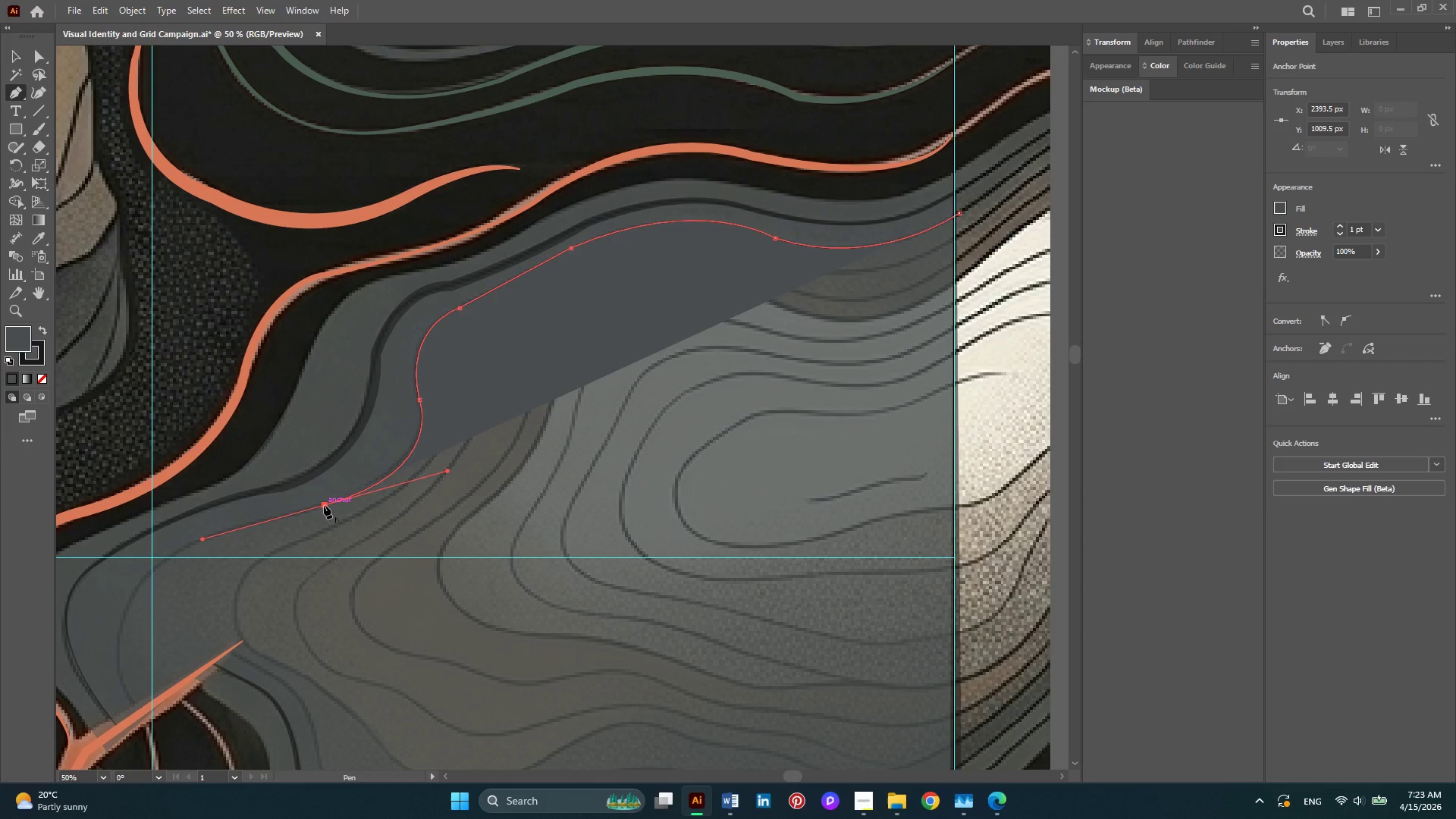 
left_click([324, 505])
 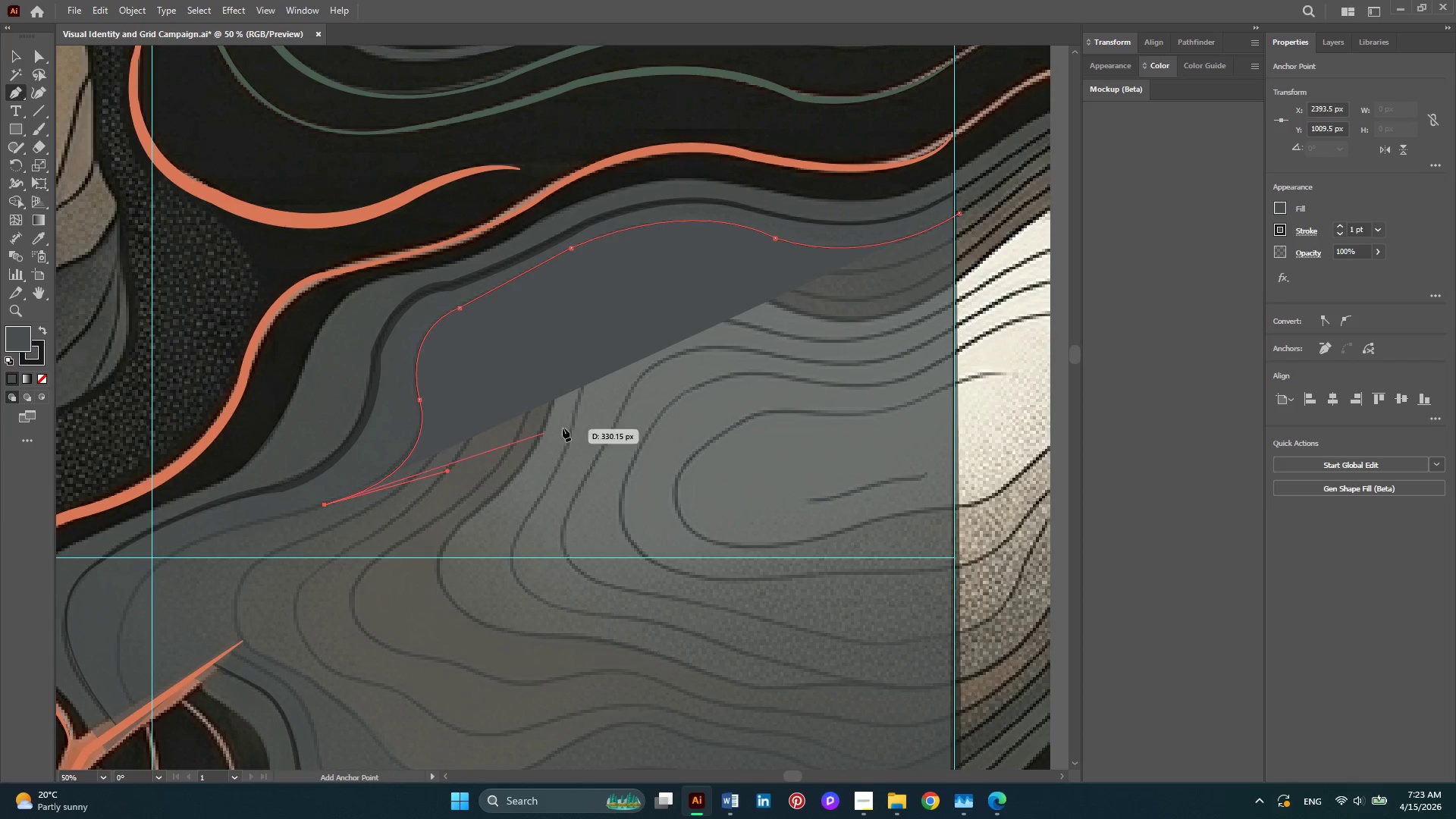 
hold_key(key=AltLeft, duration=0.41)
 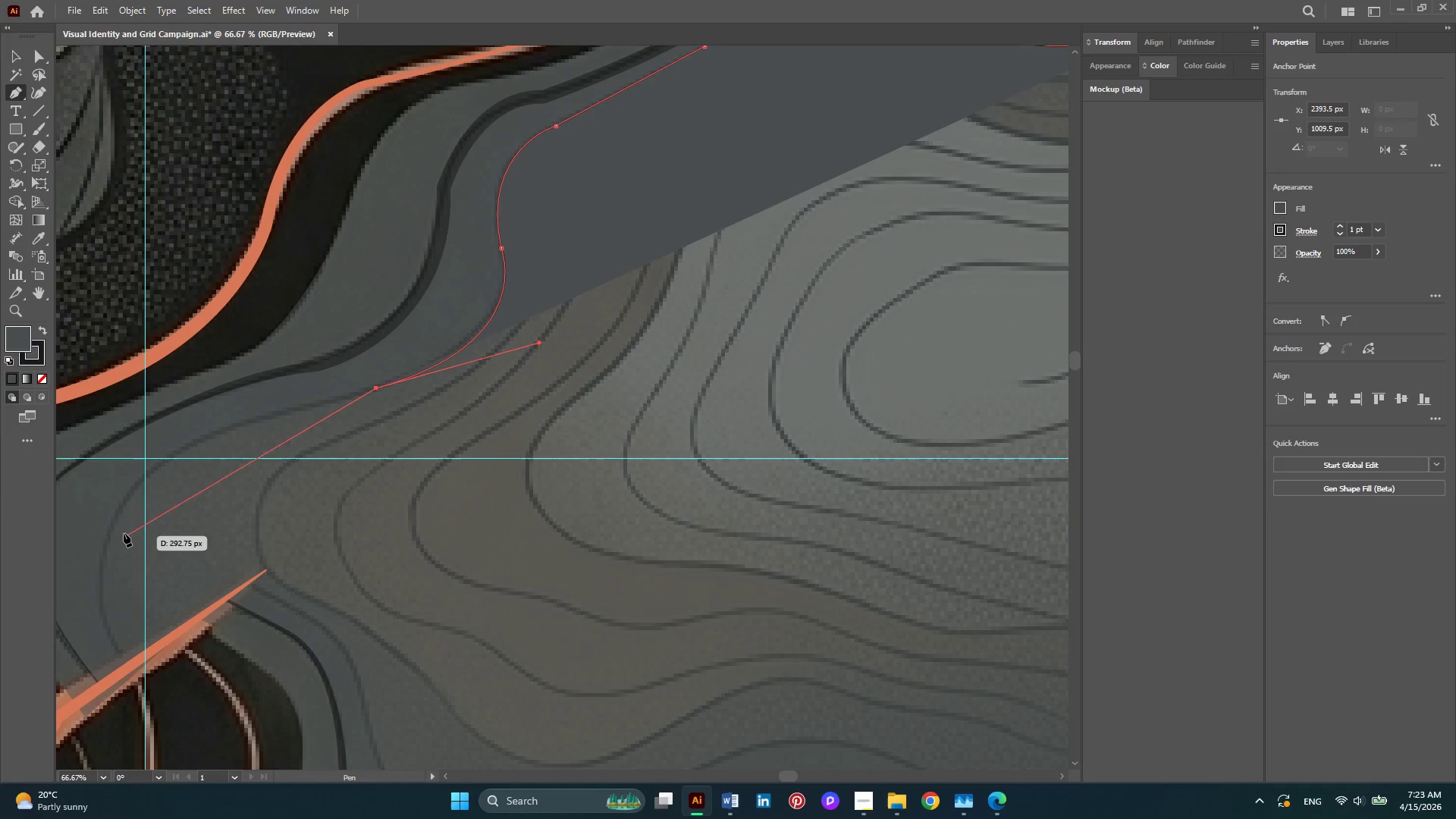 
scroll: coordinate [577, 422], scroll_direction: down, amount: 4.0
 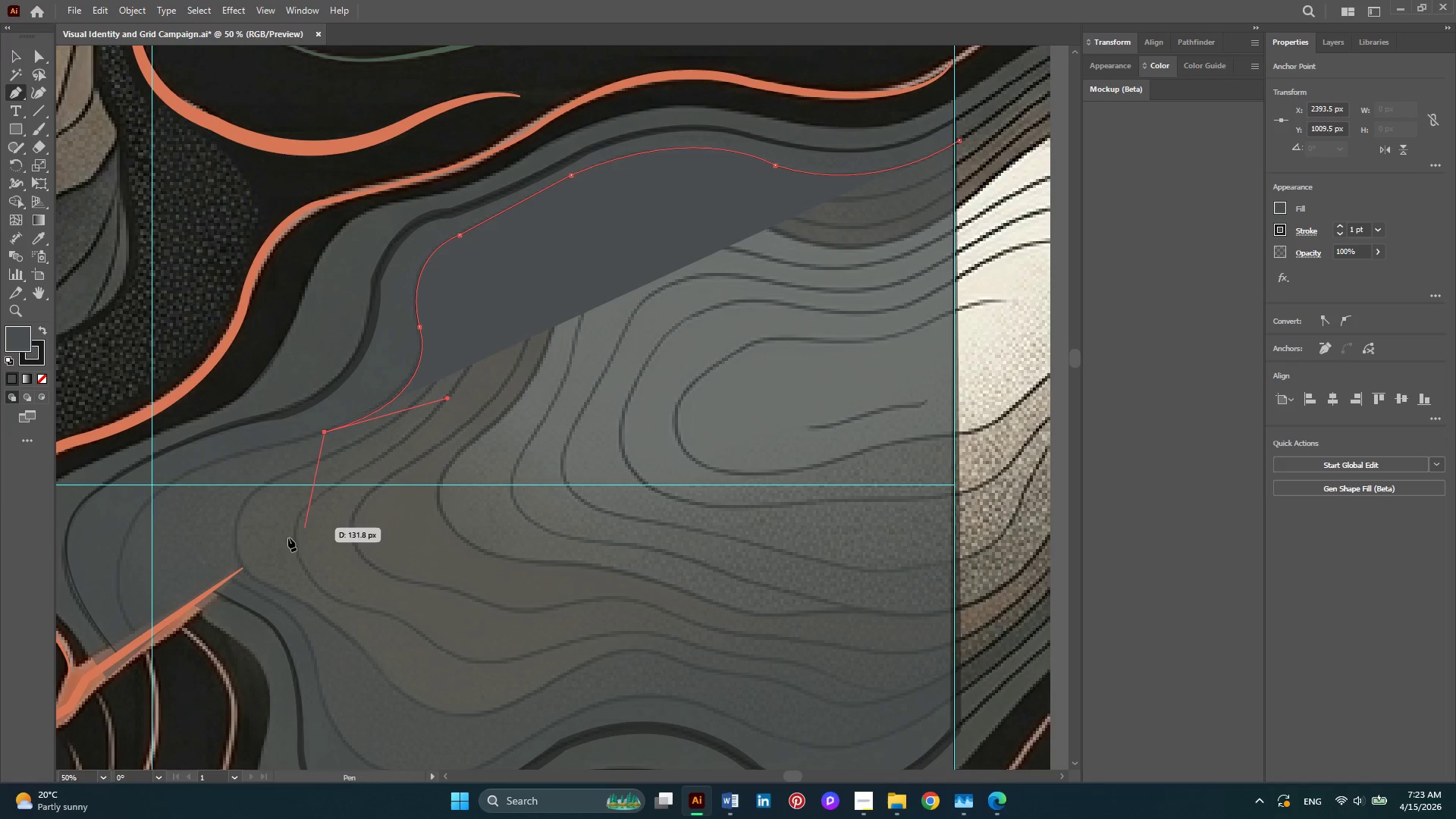 
scroll: coordinate [171, 563], scroll_direction: up, amount: 1.0
 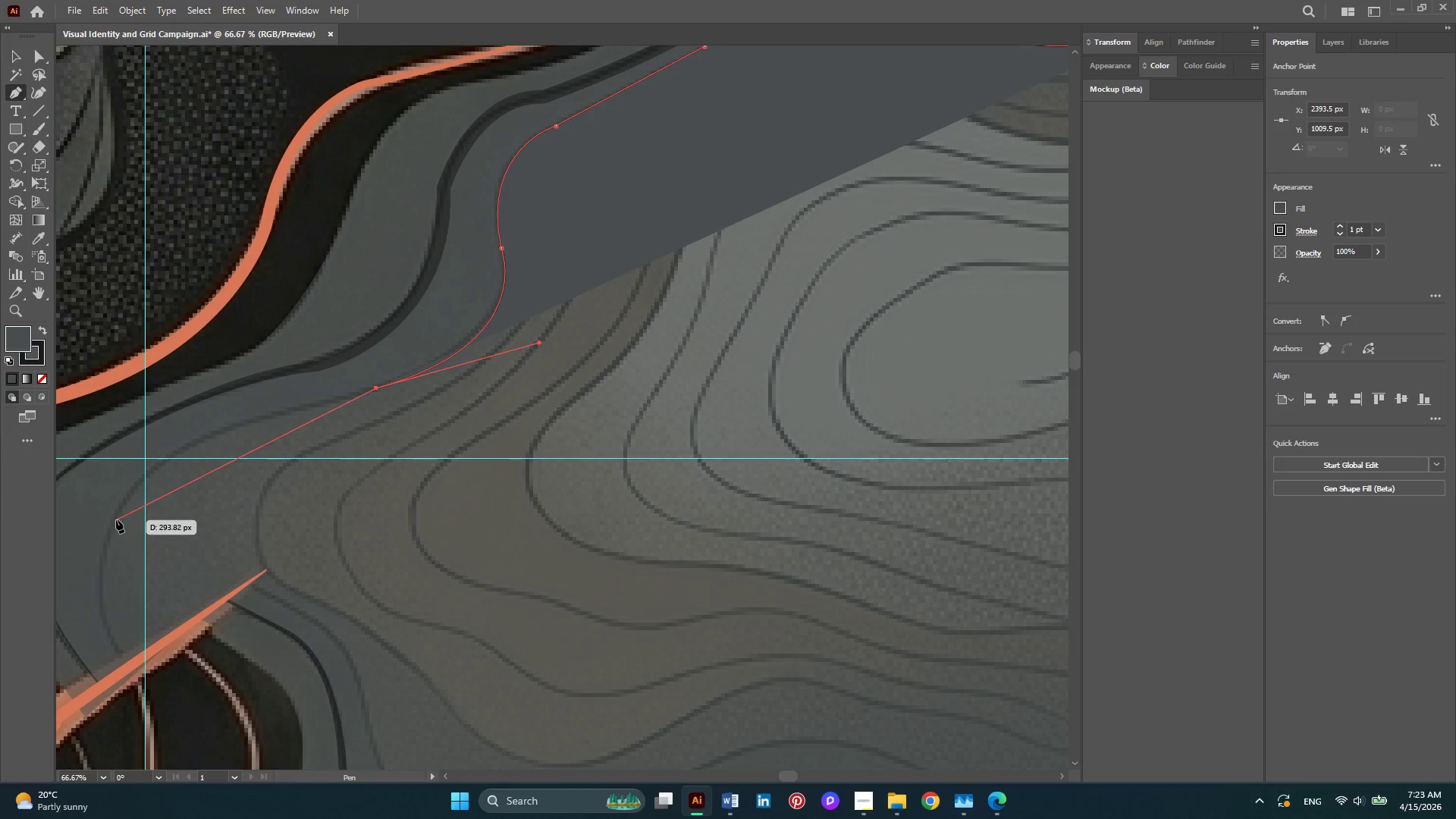 
left_click_drag(start_coordinate=[115, 519], to_coordinate=[83, 621])
 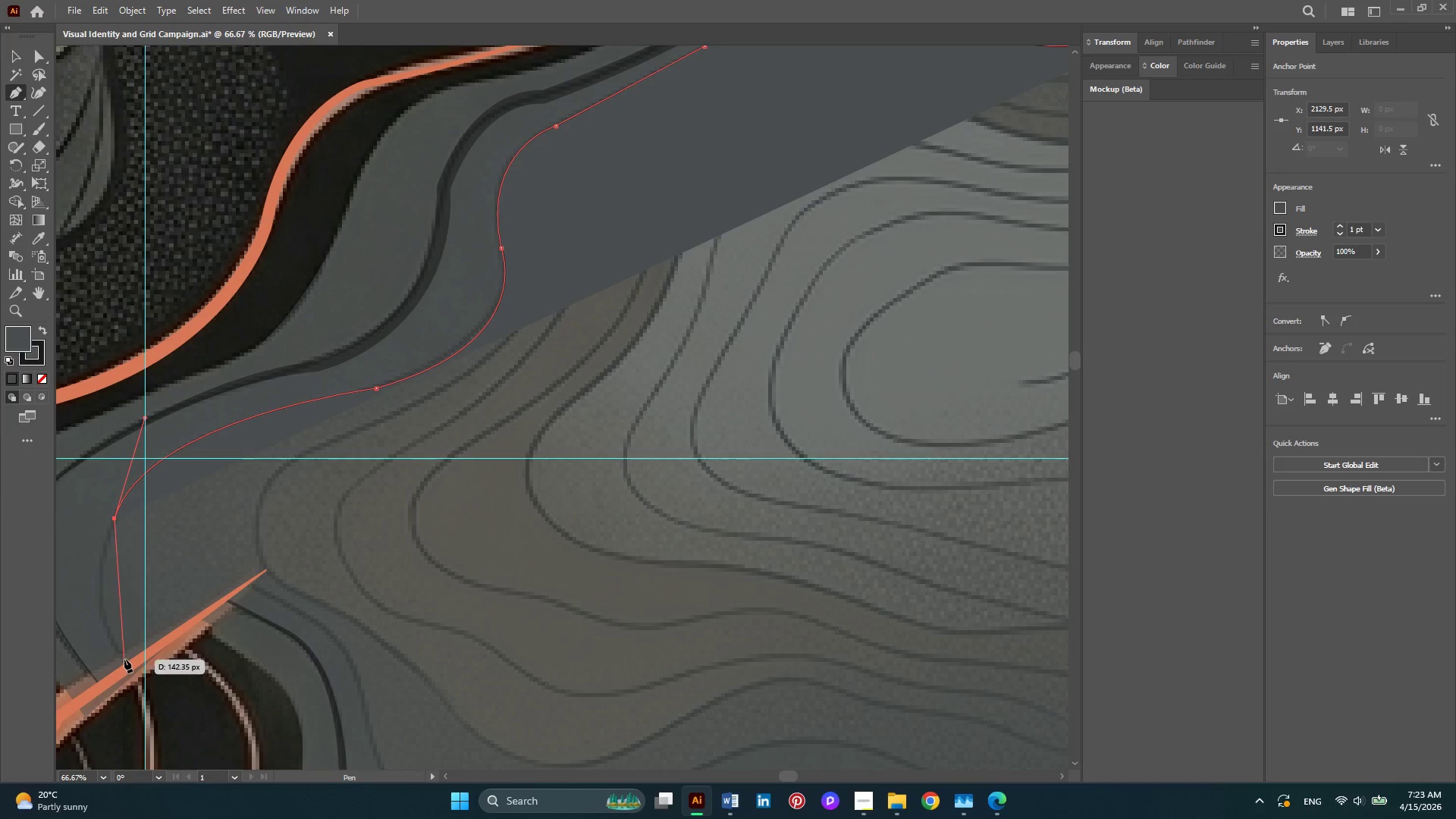 
left_click_drag(start_coordinate=[124, 655], to_coordinate=[160, 702])
 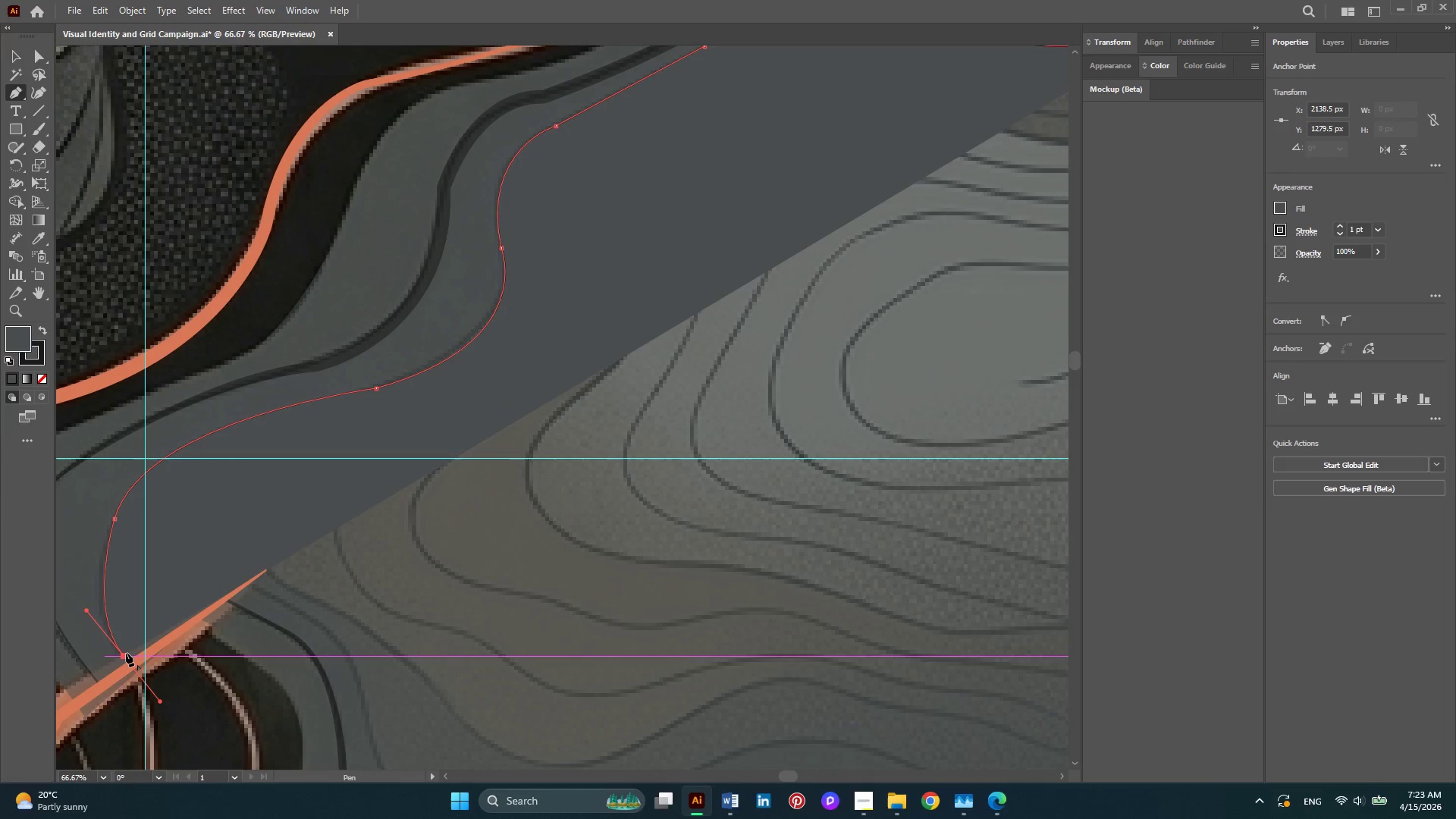 
left_click([126, 656])
 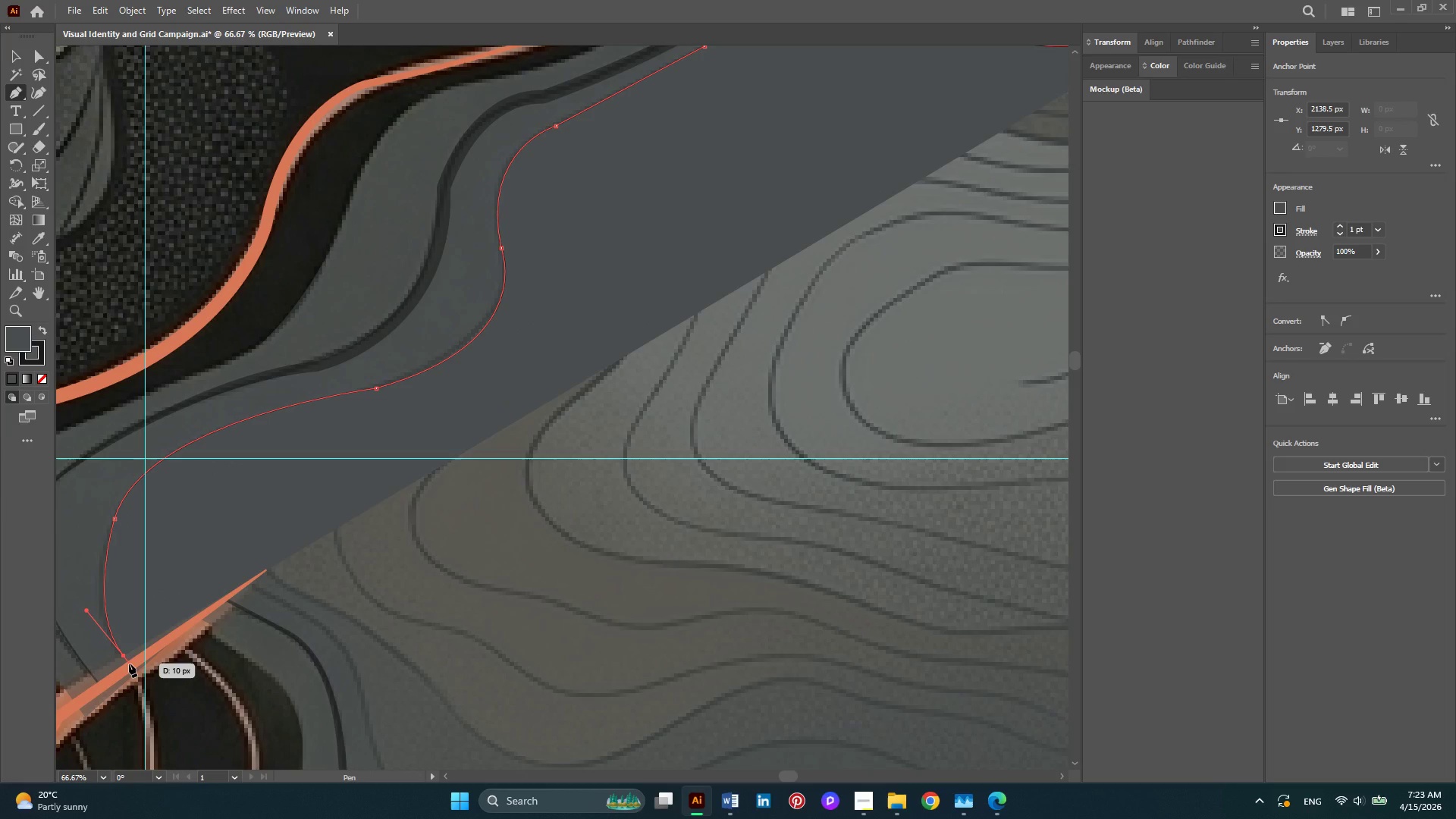 
left_click([129, 664])
 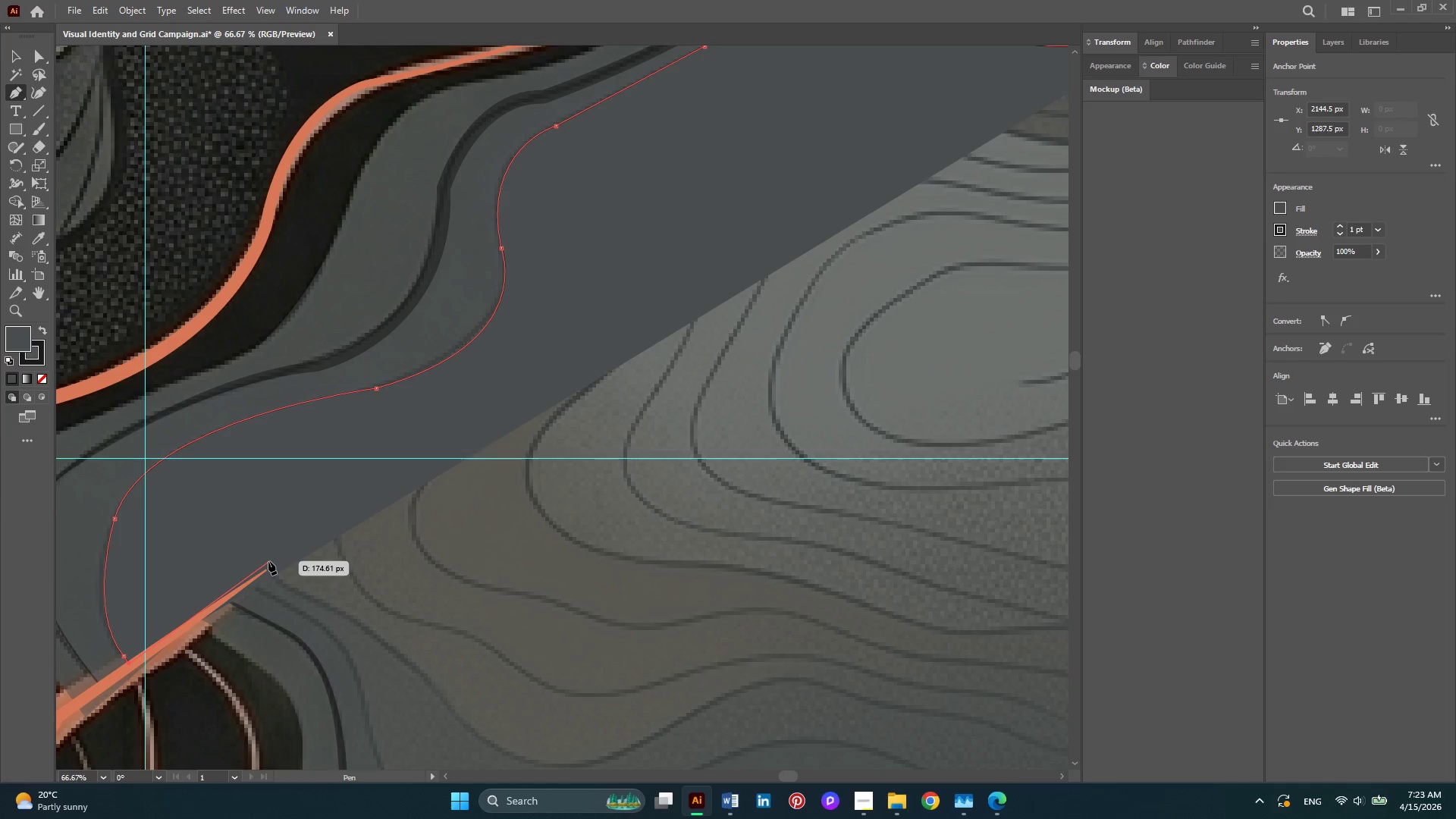 
left_click([268, 561])
 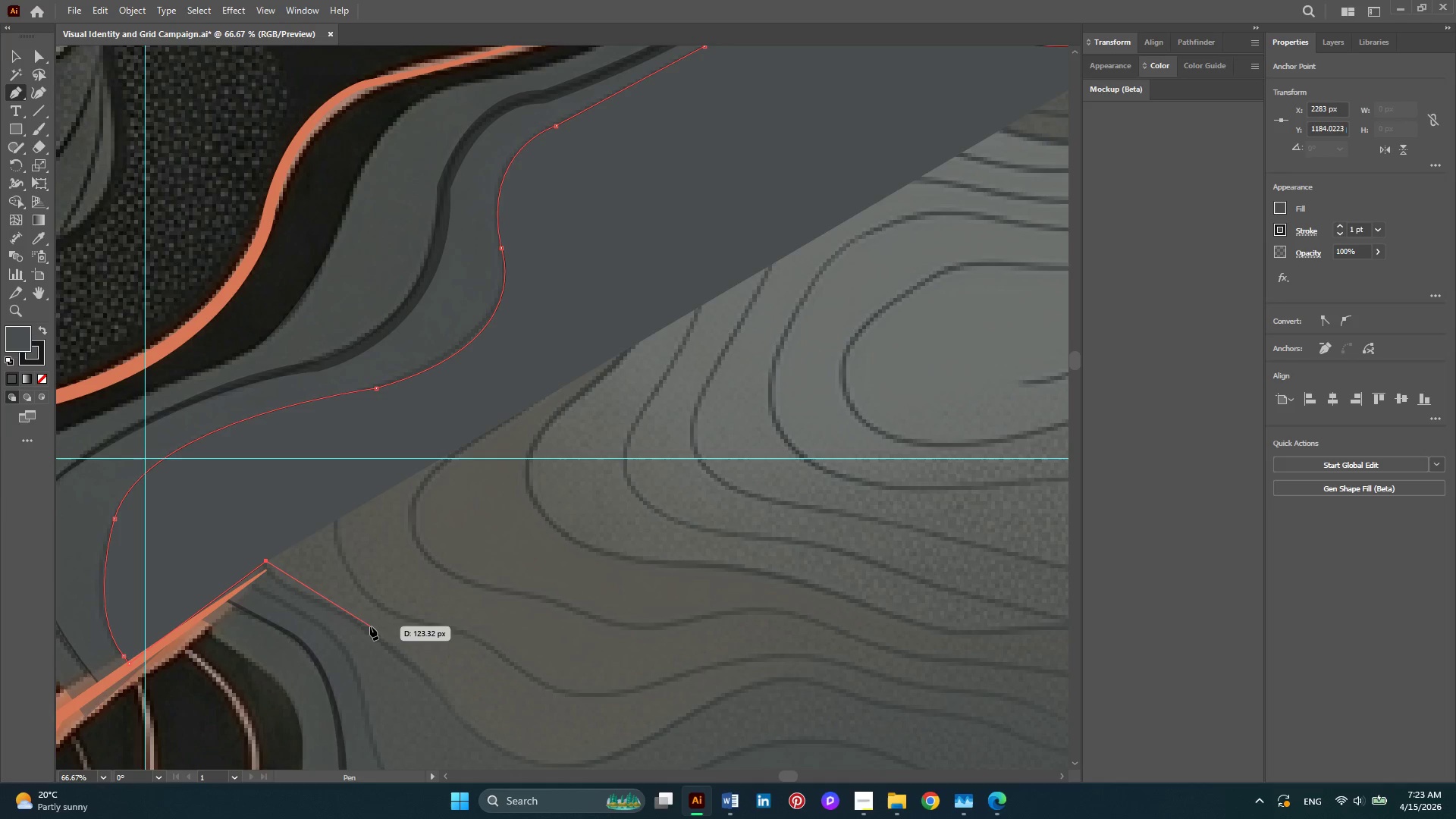 
left_click_drag(start_coordinate=[362, 622], to_coordinate=[450, 653])
 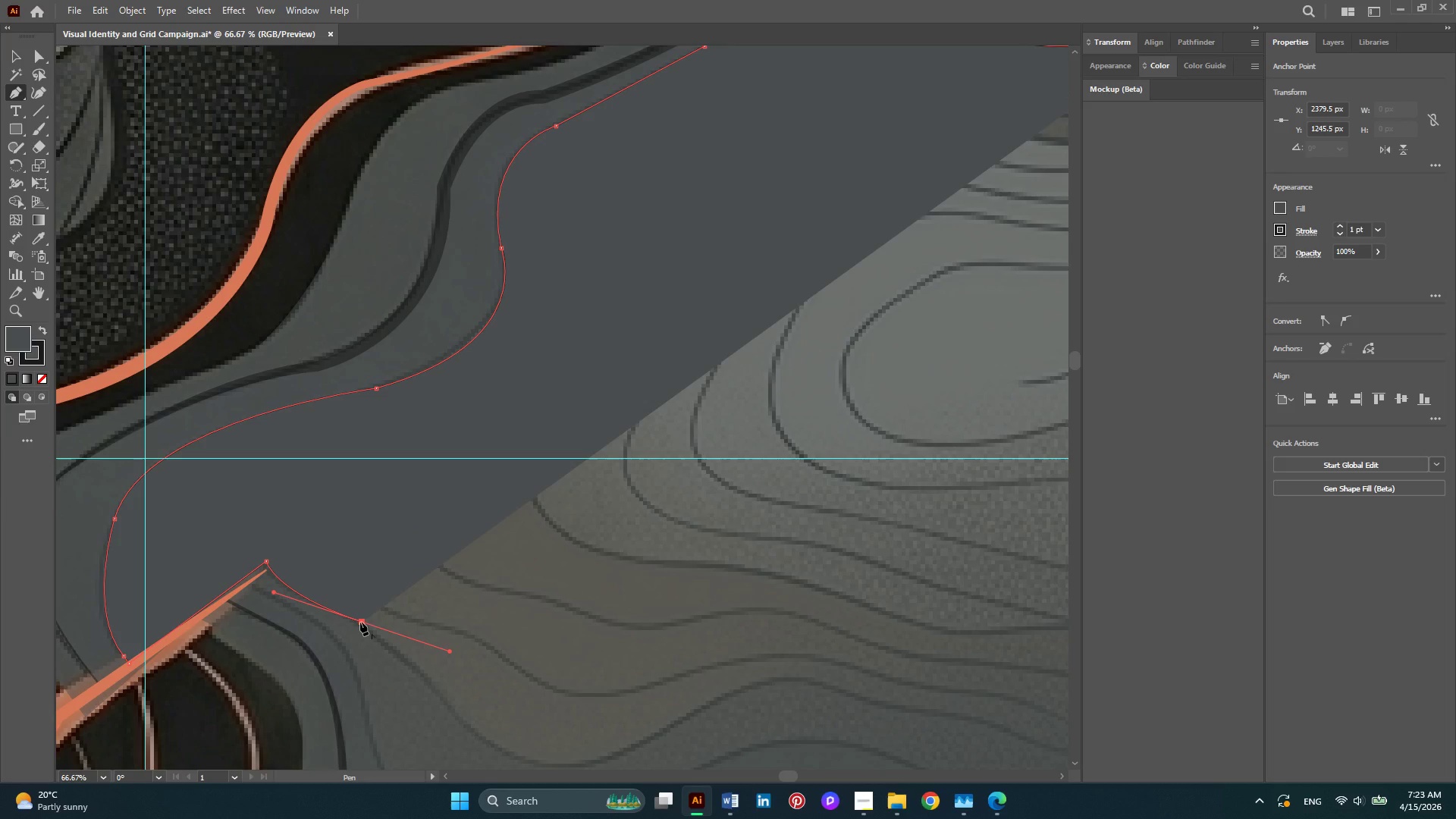 
left_click([360, 622])
 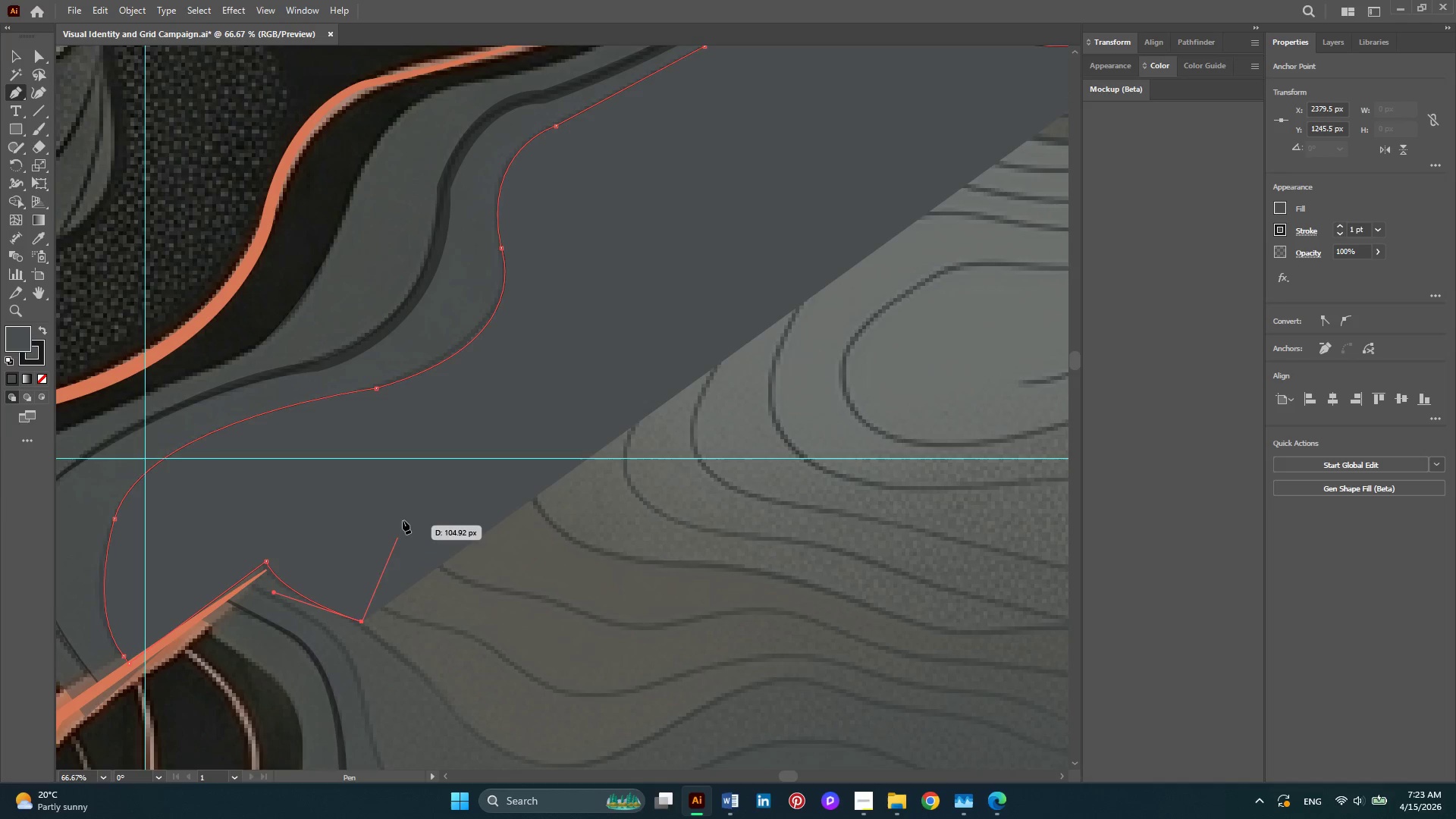 
scroll: coordinate [406, 509], scroll_direction: down, amount: 6.0
 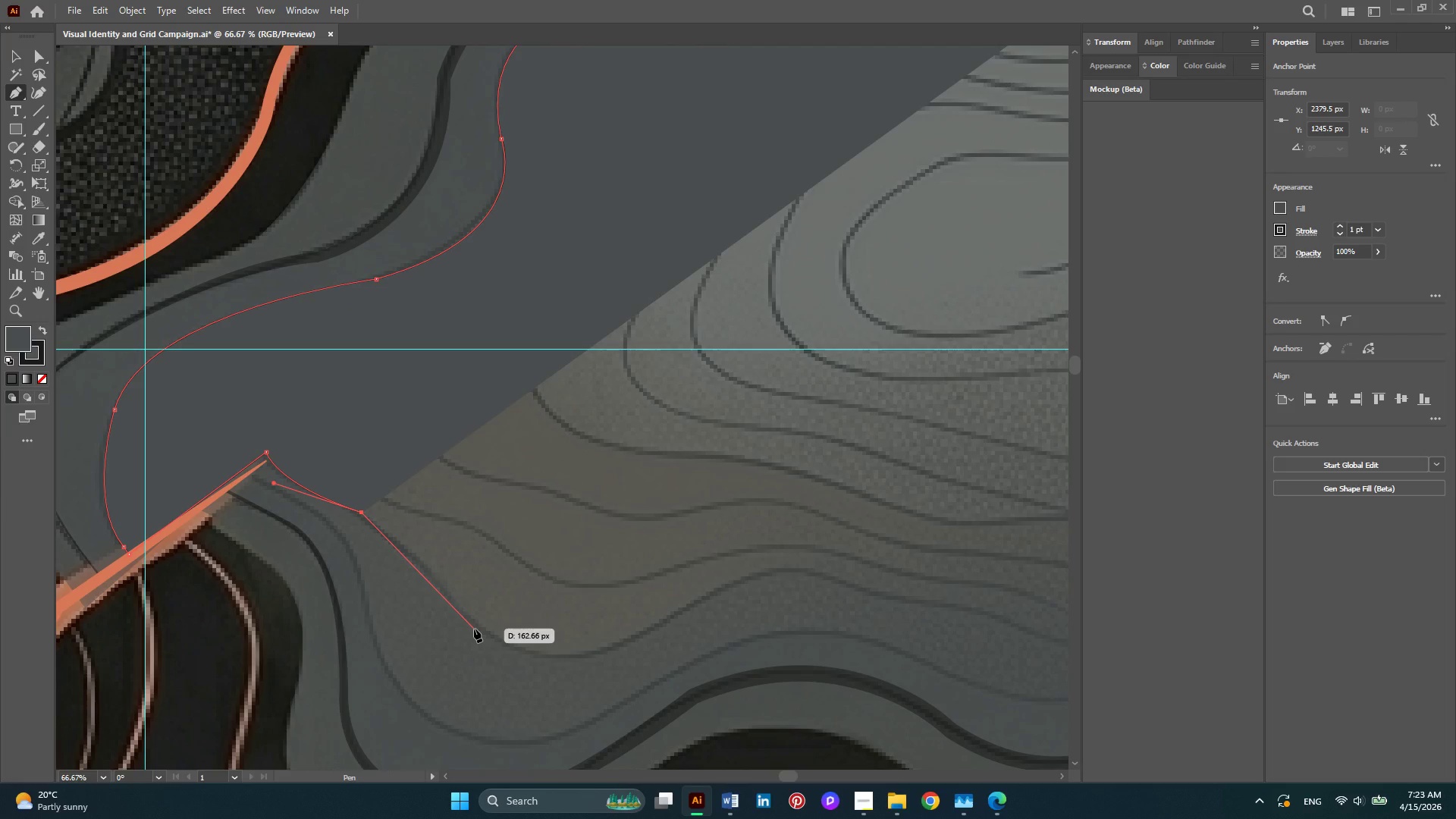 
left_click_drag(start_coordinate=[474, 629], to_coordinate=[519, 701])
 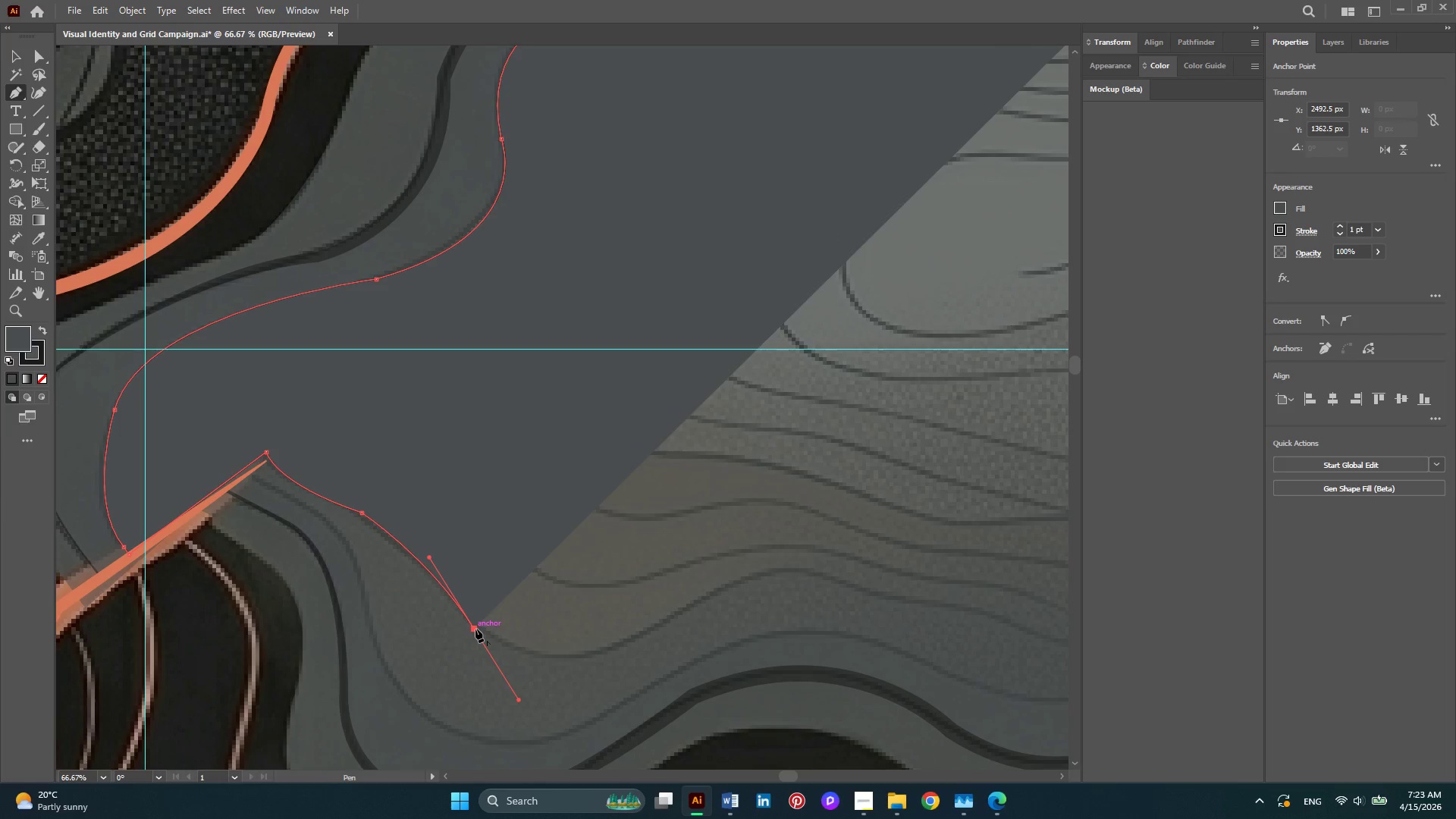 
left_click([475, 629])
 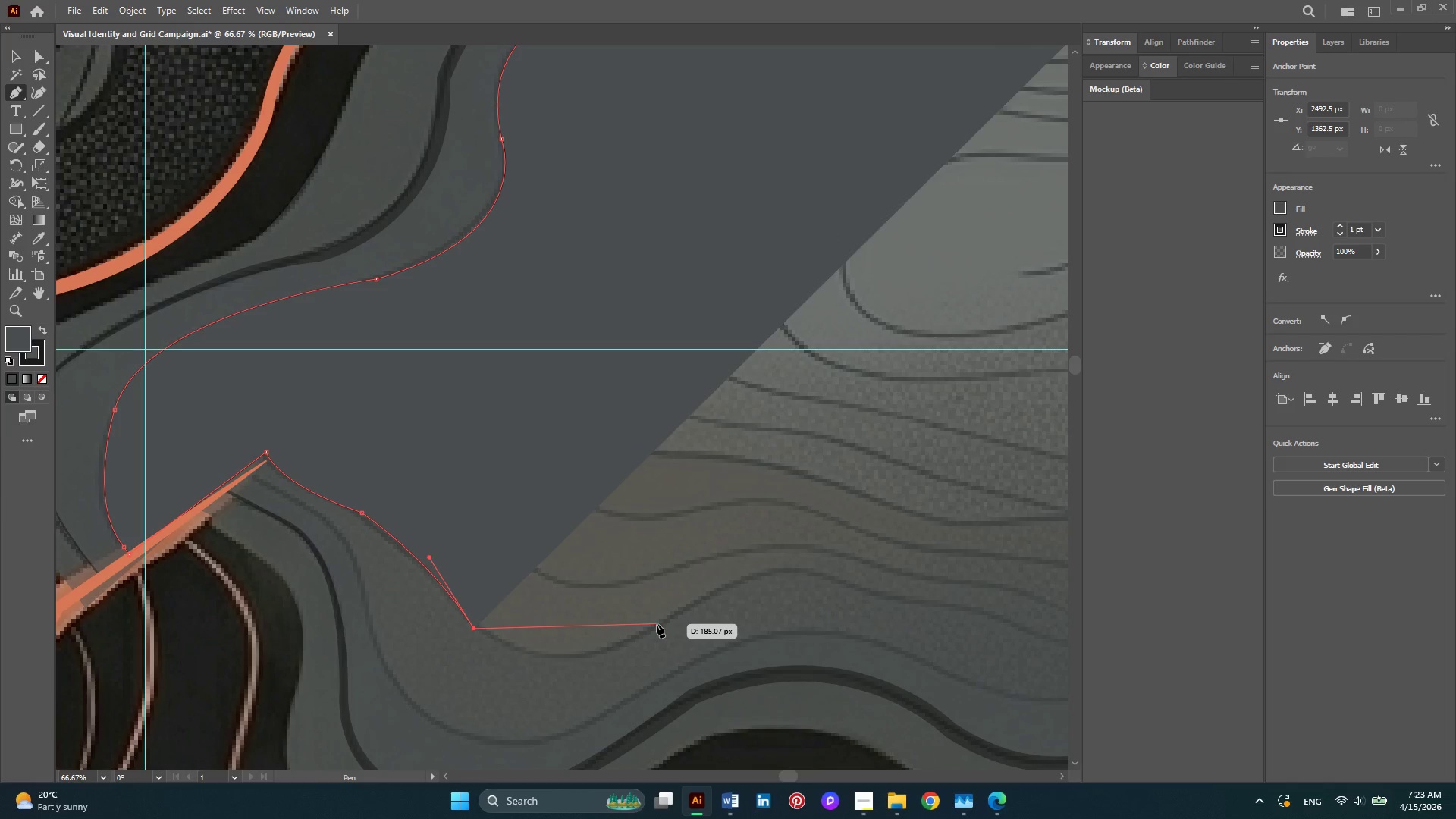 
left_click_drag(start_coordinate=[661, 624], to_coordinate=[774, 554])
 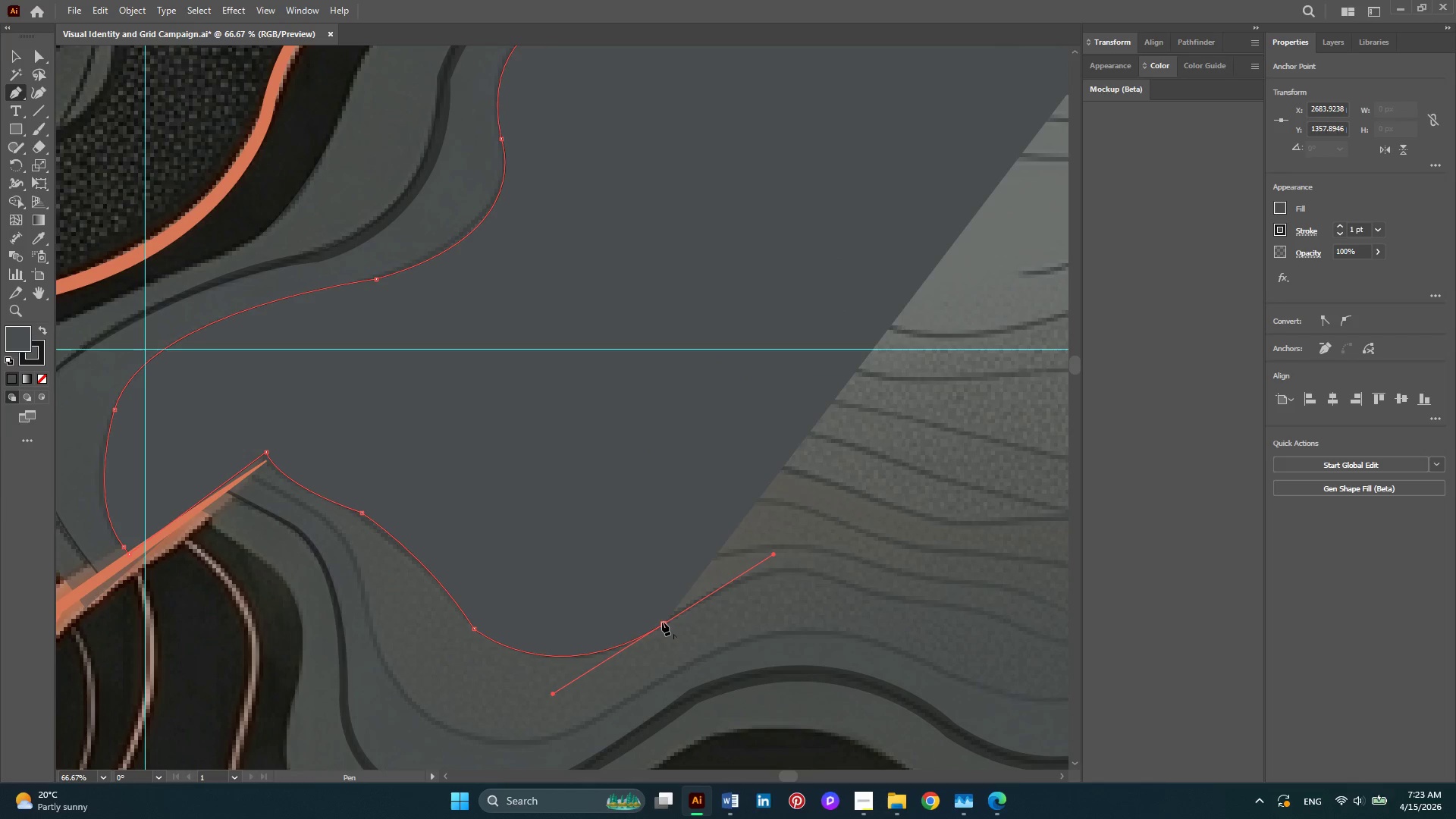 
left_click([663, 623])
 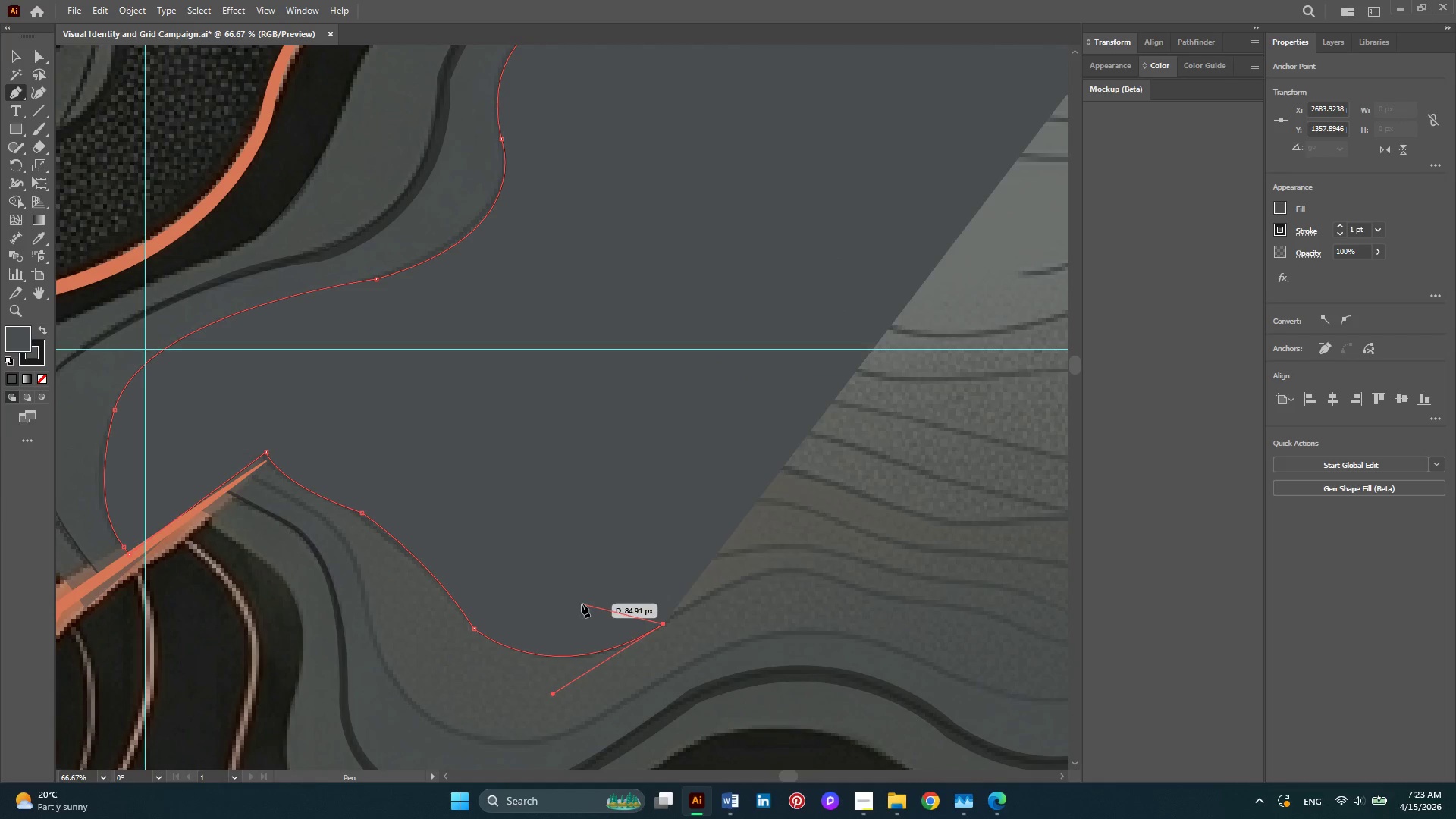 
key(Alt+AltLeft)
 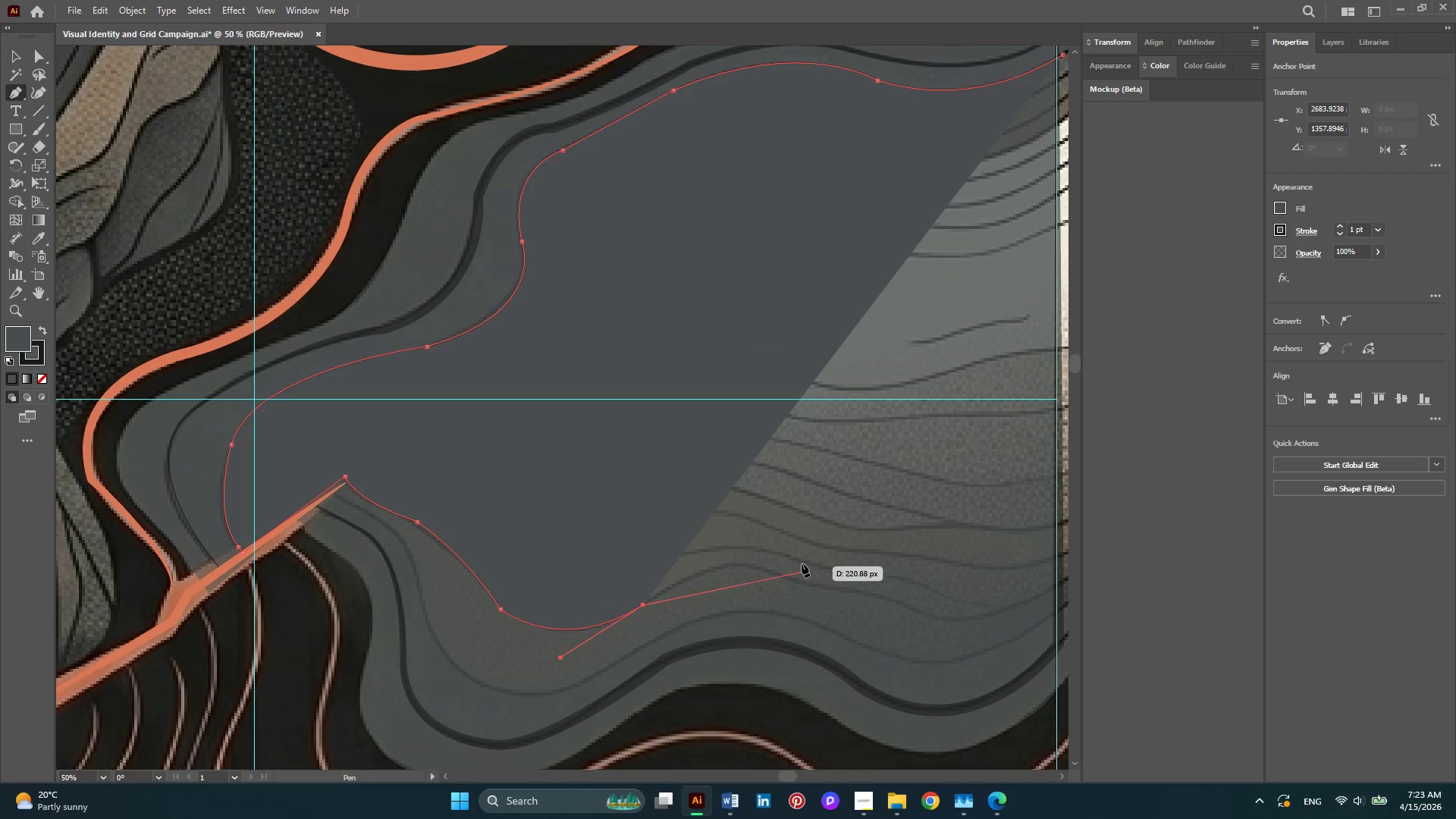 
scroll: coordinate [582, 604], scroll_direction: down, amount: 2.0
 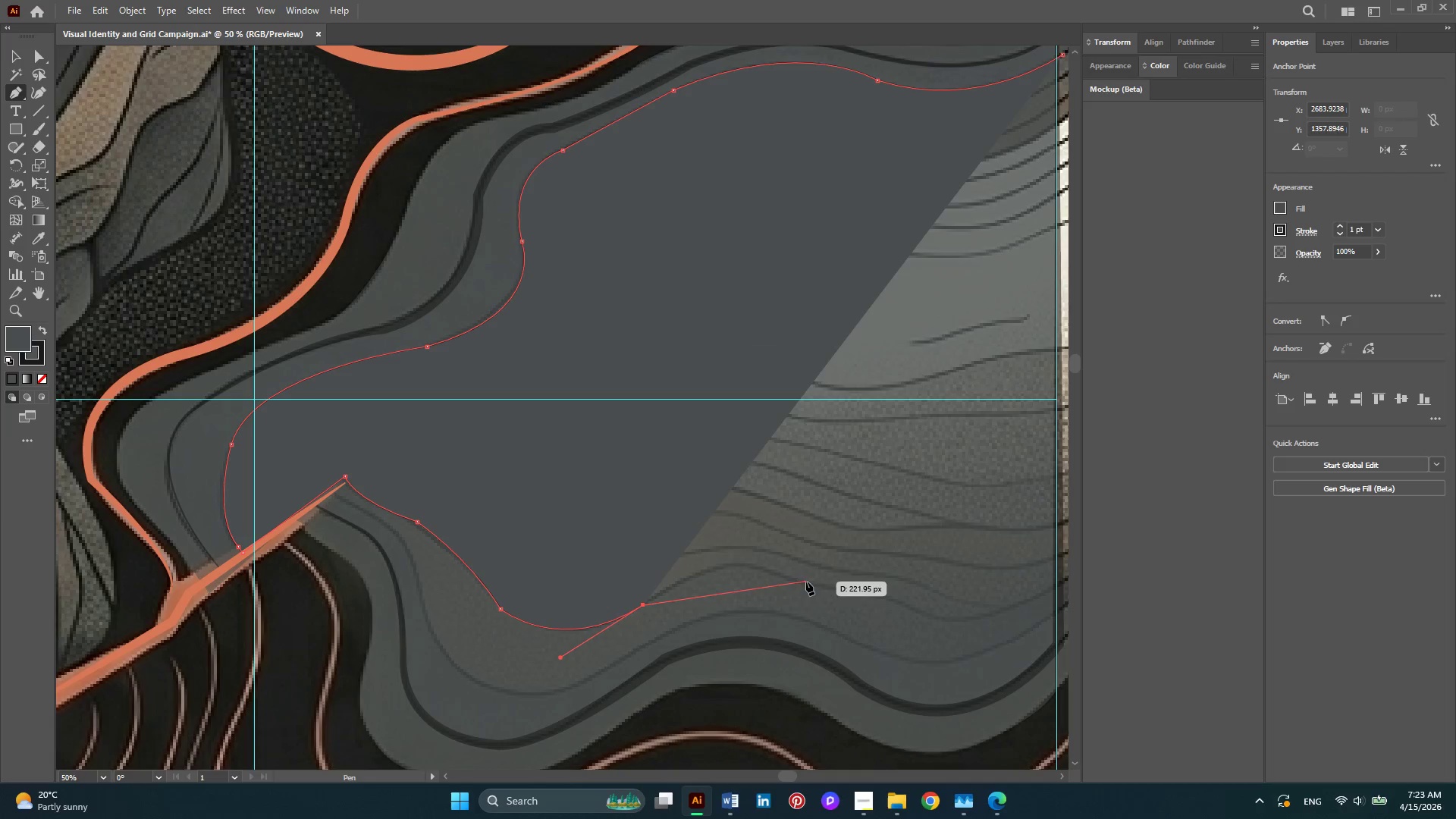 
hold_key(key=AltLeft, duration=0.38)
scroll: coordinate [788, 574], scroll_direction: up, amount: 1.0
 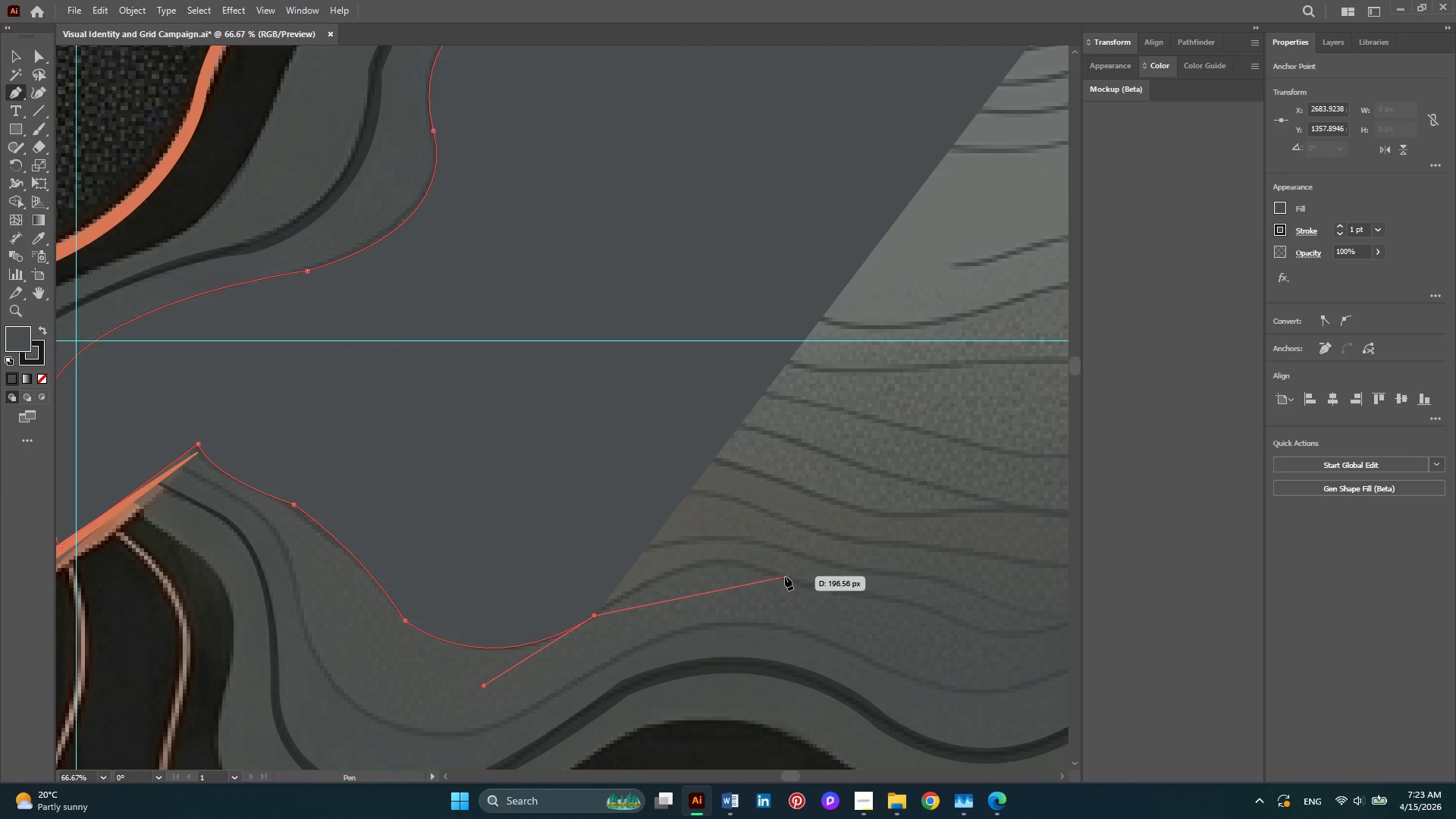 
left_click_drag(start_coordinate=[785, 576], to_coordinate=[870, 627])
 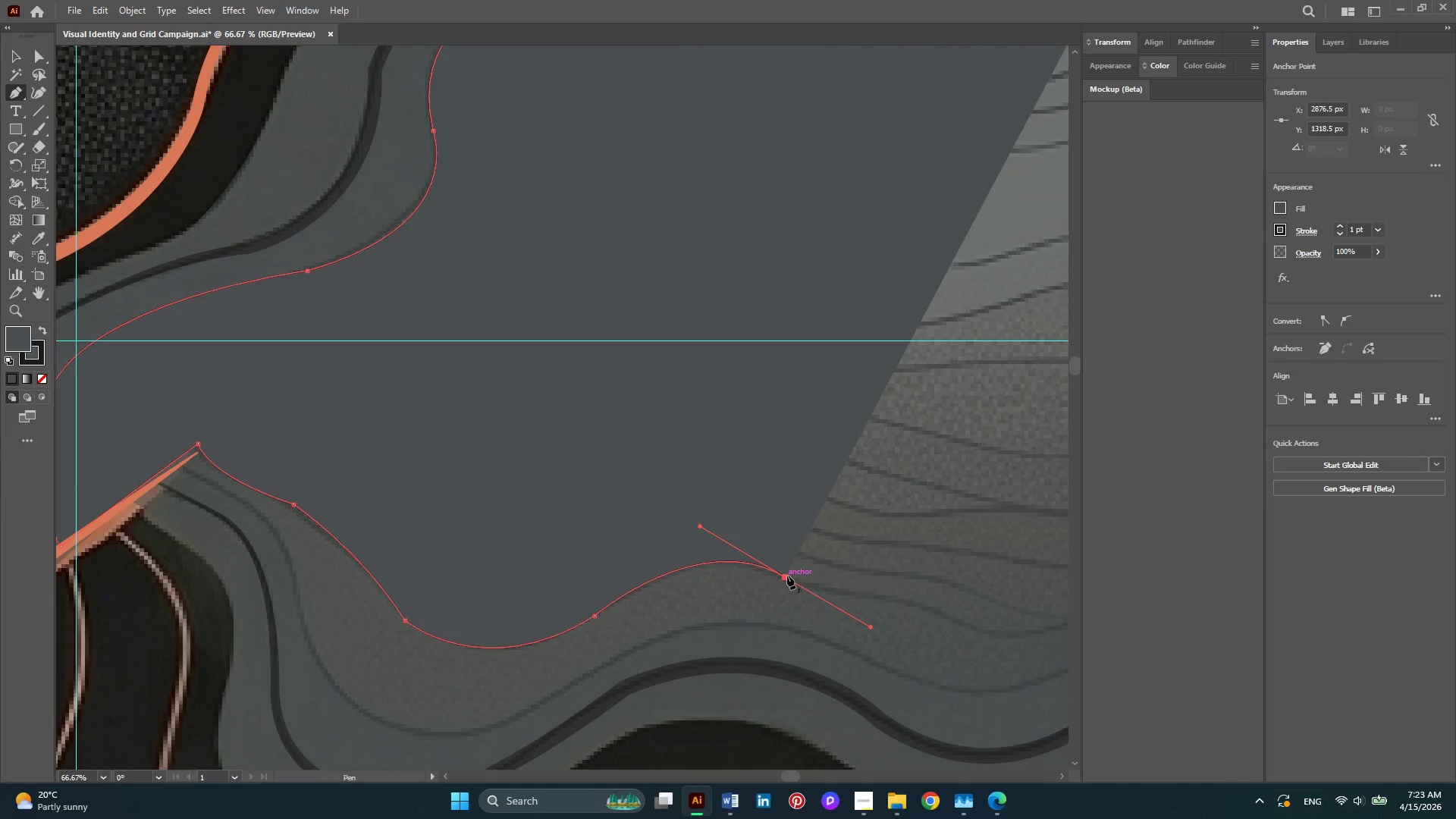 
left_click([787, 576])
 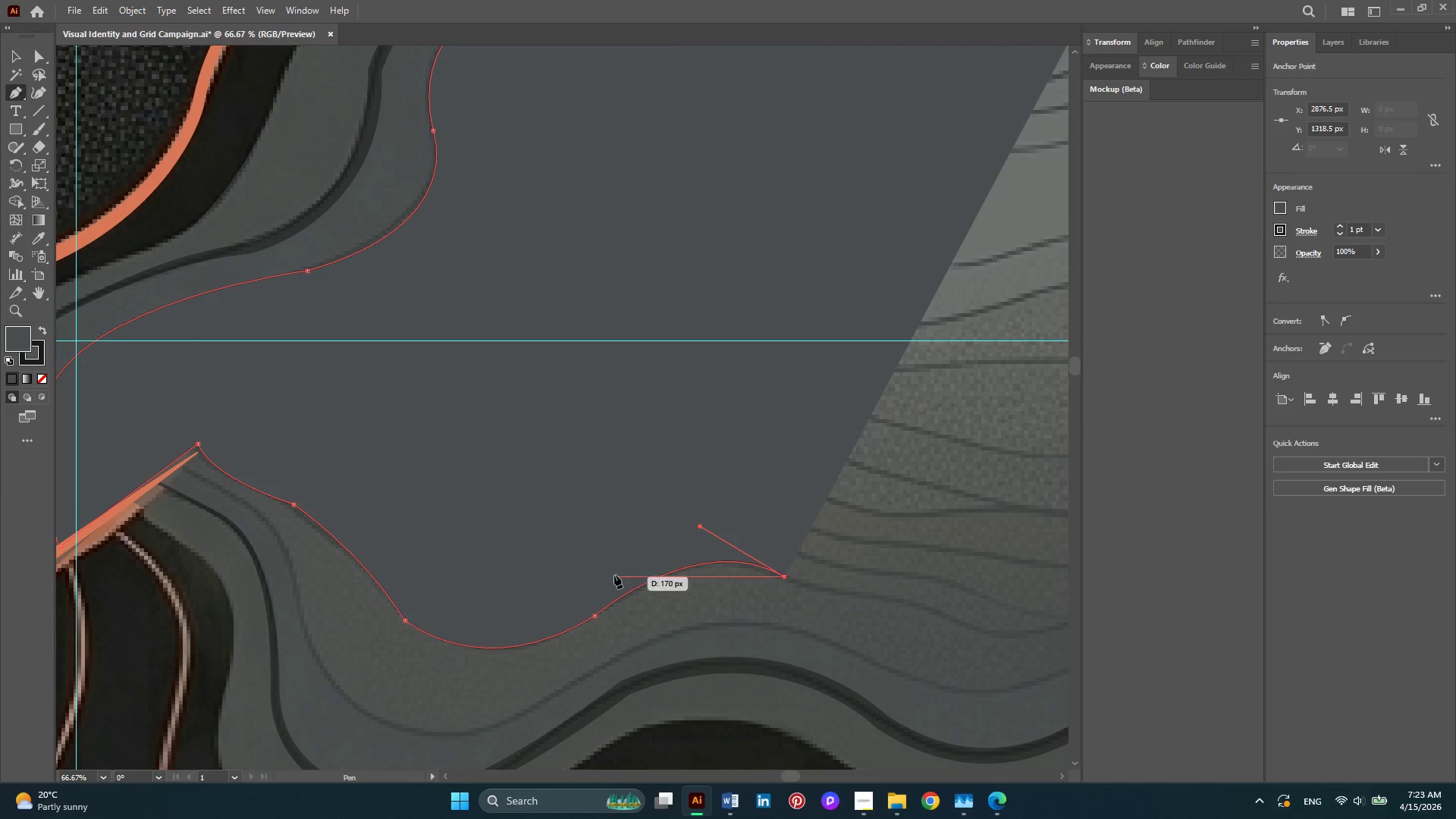 
key(Alt+AltLeft)
 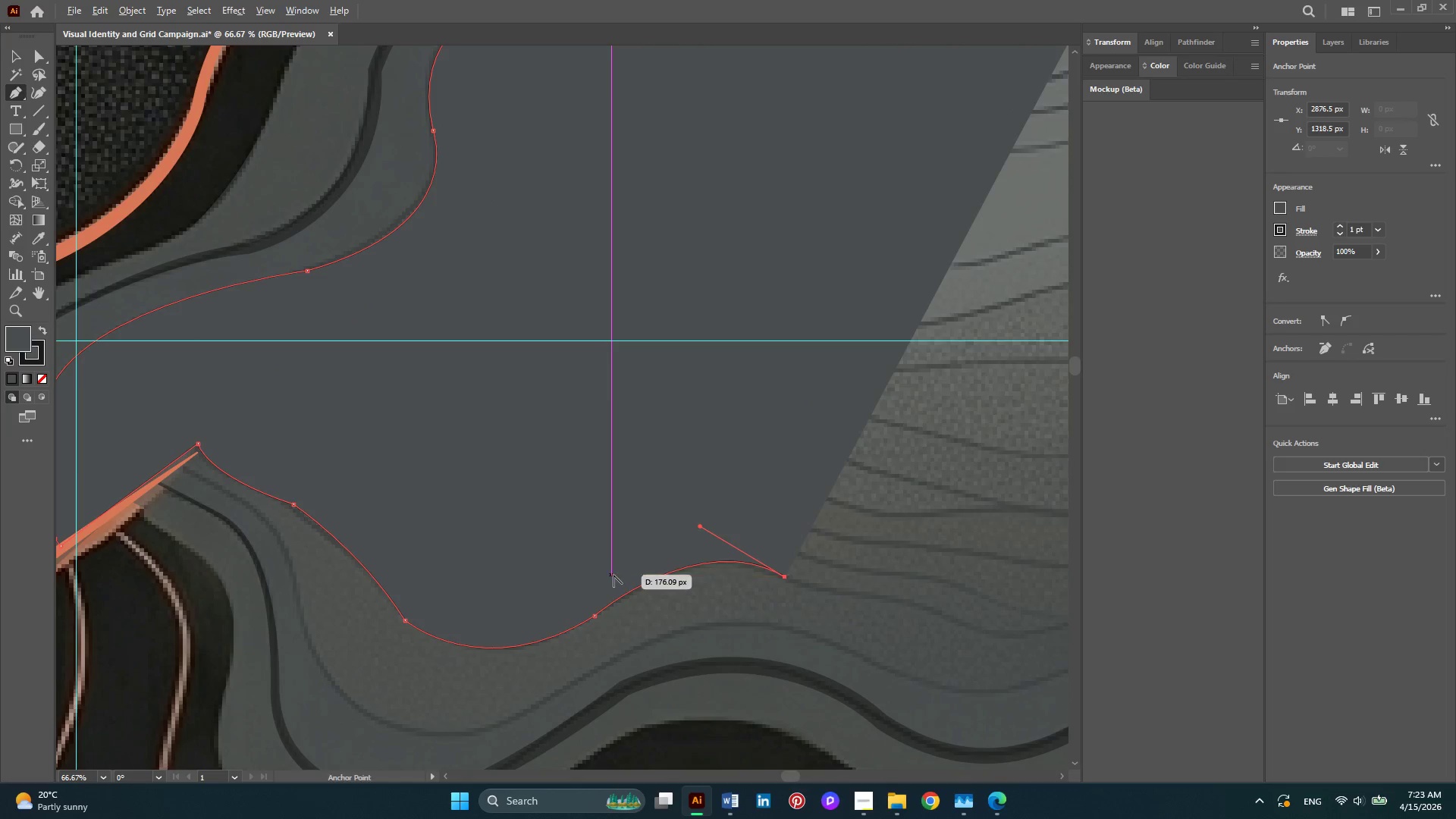 
scroll: coordinate [613, 575], scroll_direction: down, amount: 1.0
 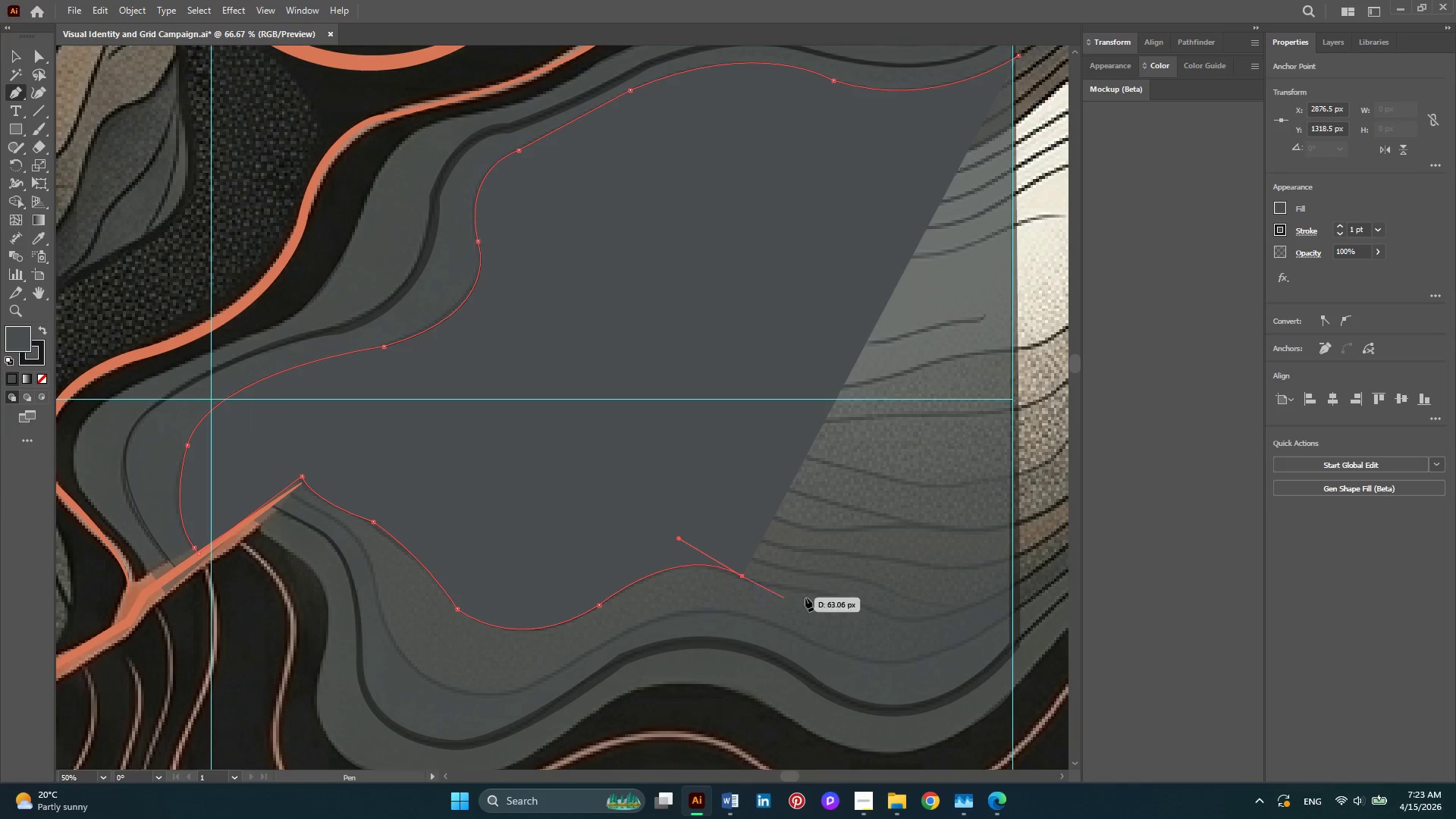 
hold_key(key=AltLeft, duration=0.42)
scroll: coordinate [885, 598], scroll_direction: up, amount: 2.0
 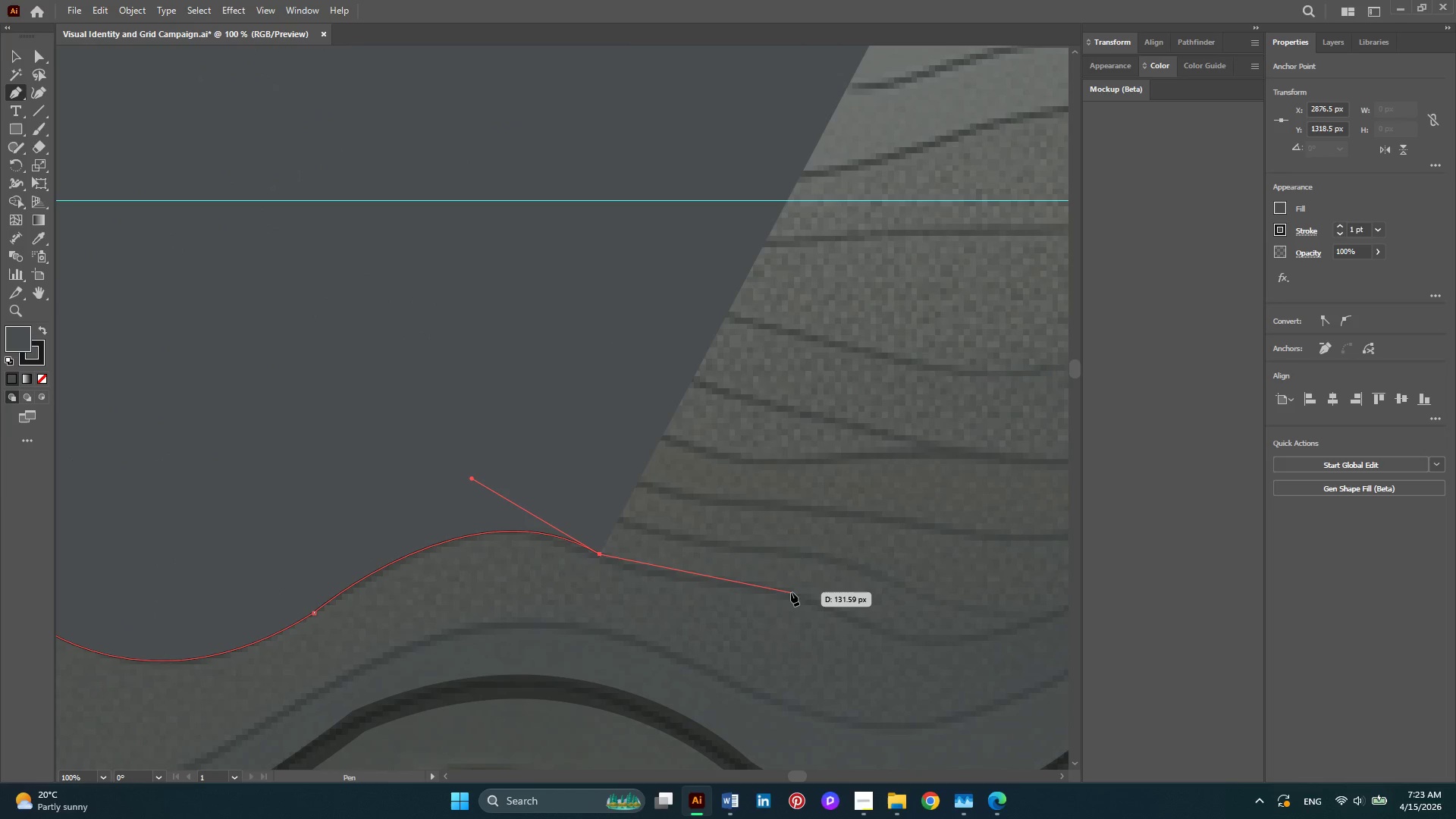 
left_click_drag(start_coordinate=[791, 592], to_coordinate=[899, 597])
 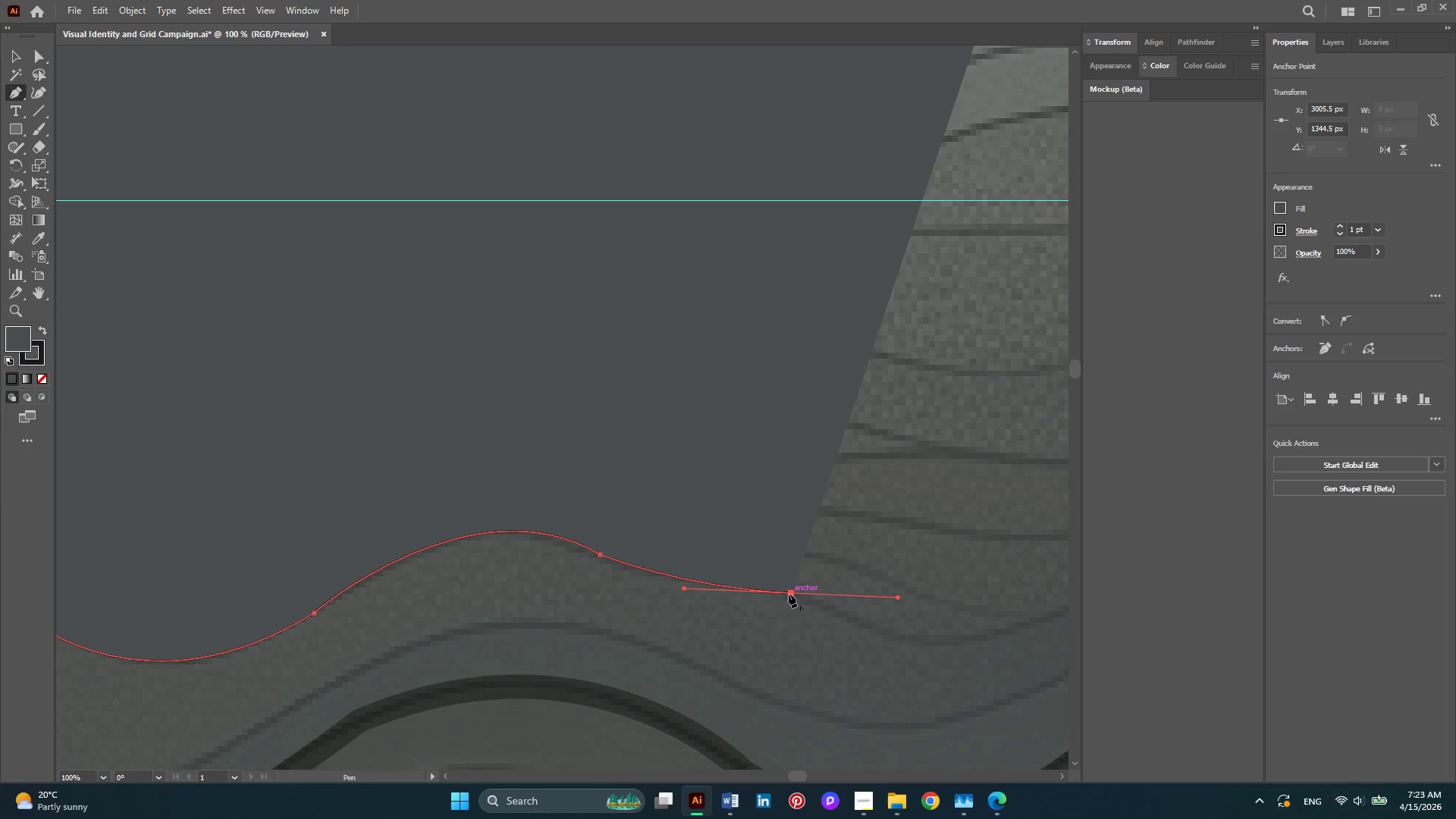 
left_click([788, 593])
 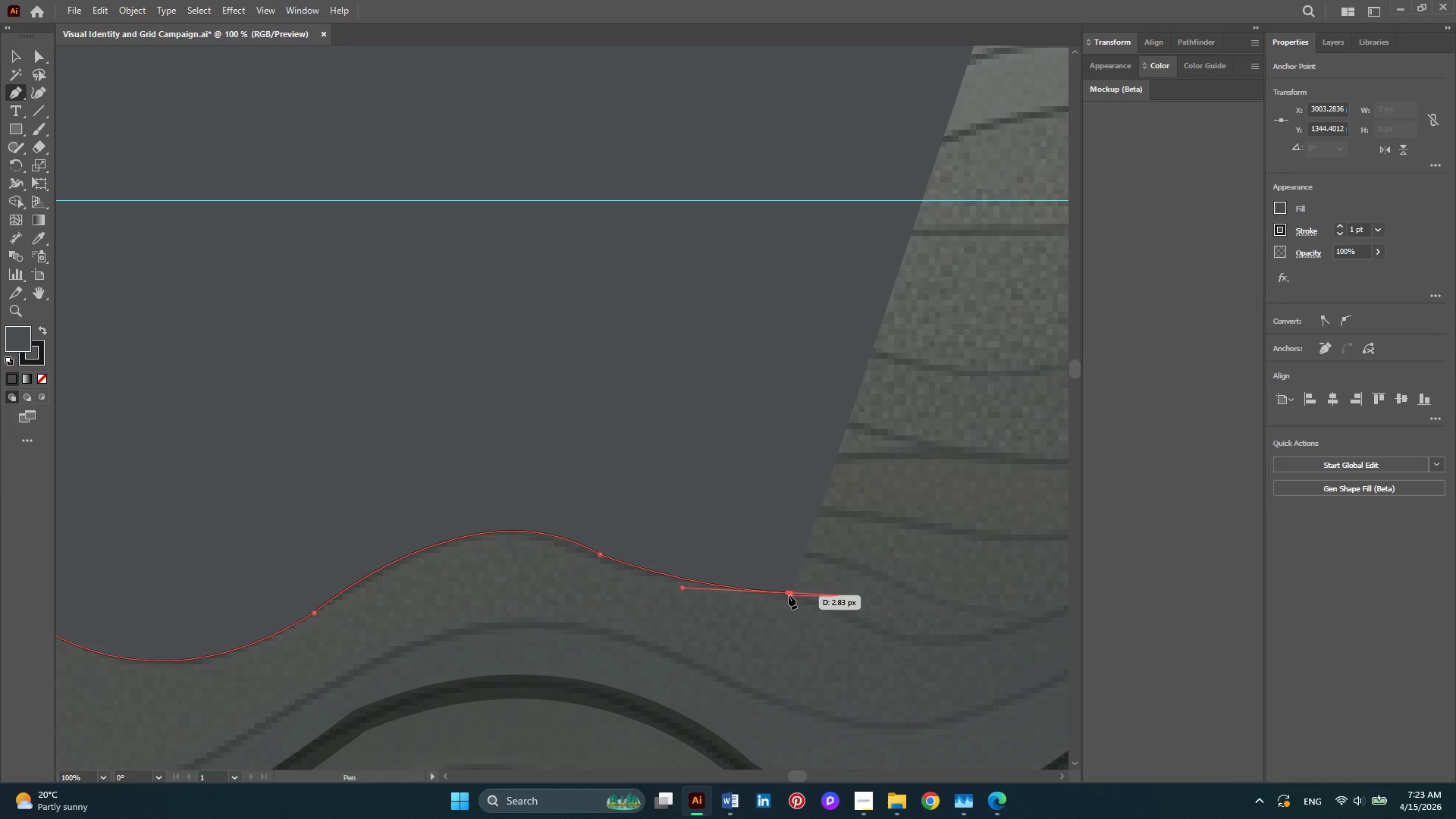 
left_click([789, 595])
 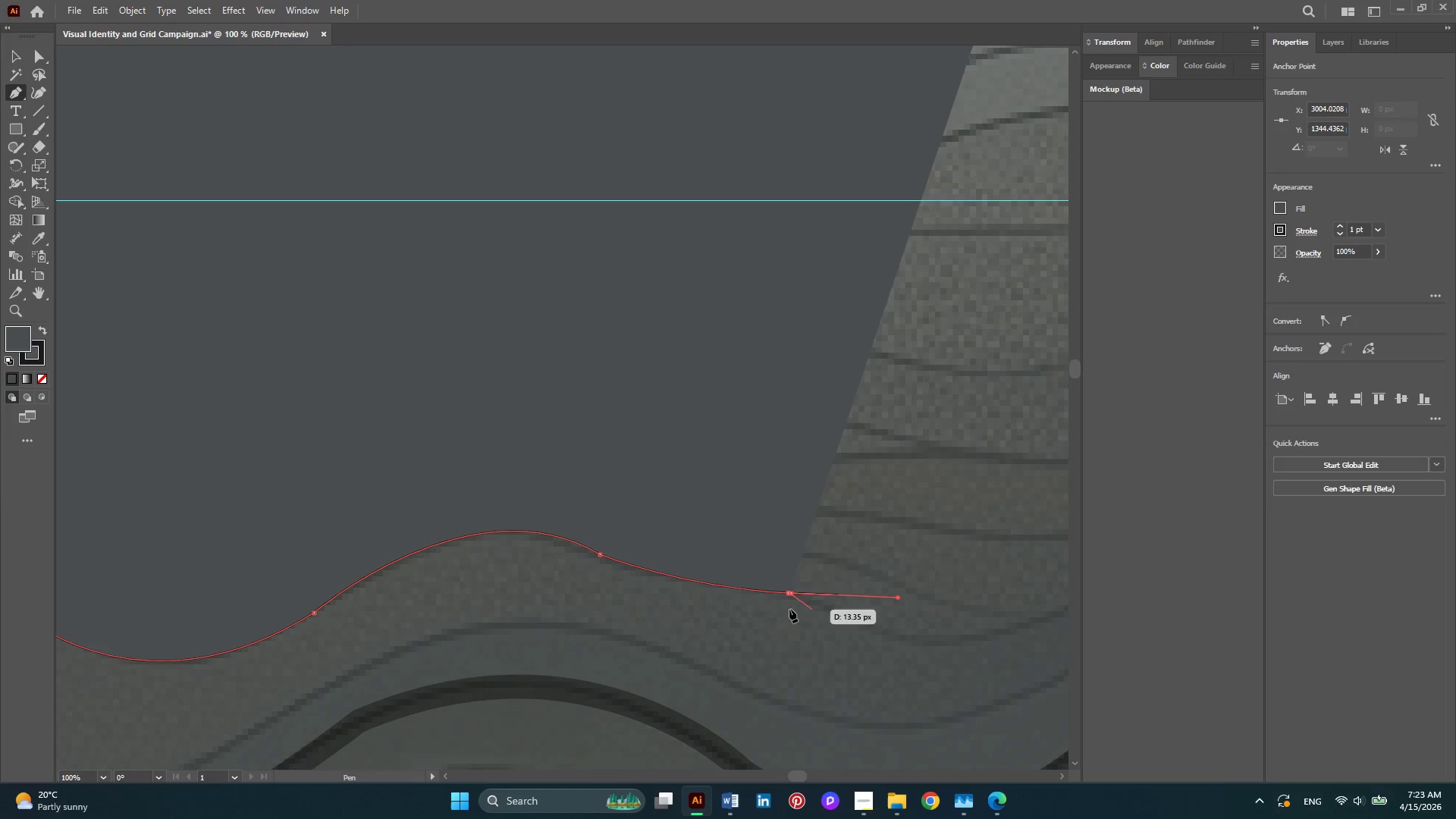 
hold_key(key=AltLeft, duration=0.44)
scroll: coordinate [753, 603], scroll_direction: down, amount: 2.0
 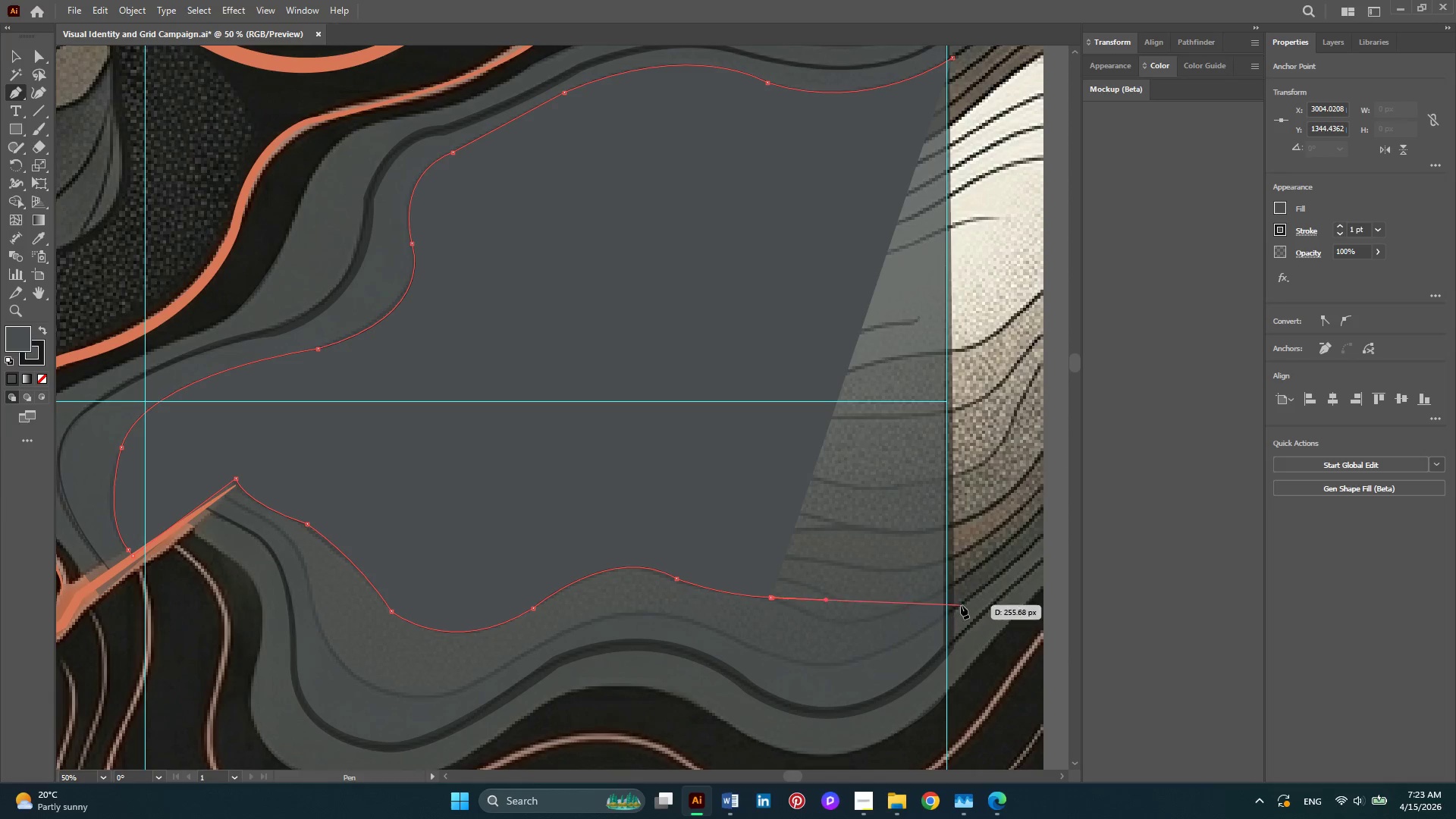 
hold_key(key=AltLeft, duration=0.38)
 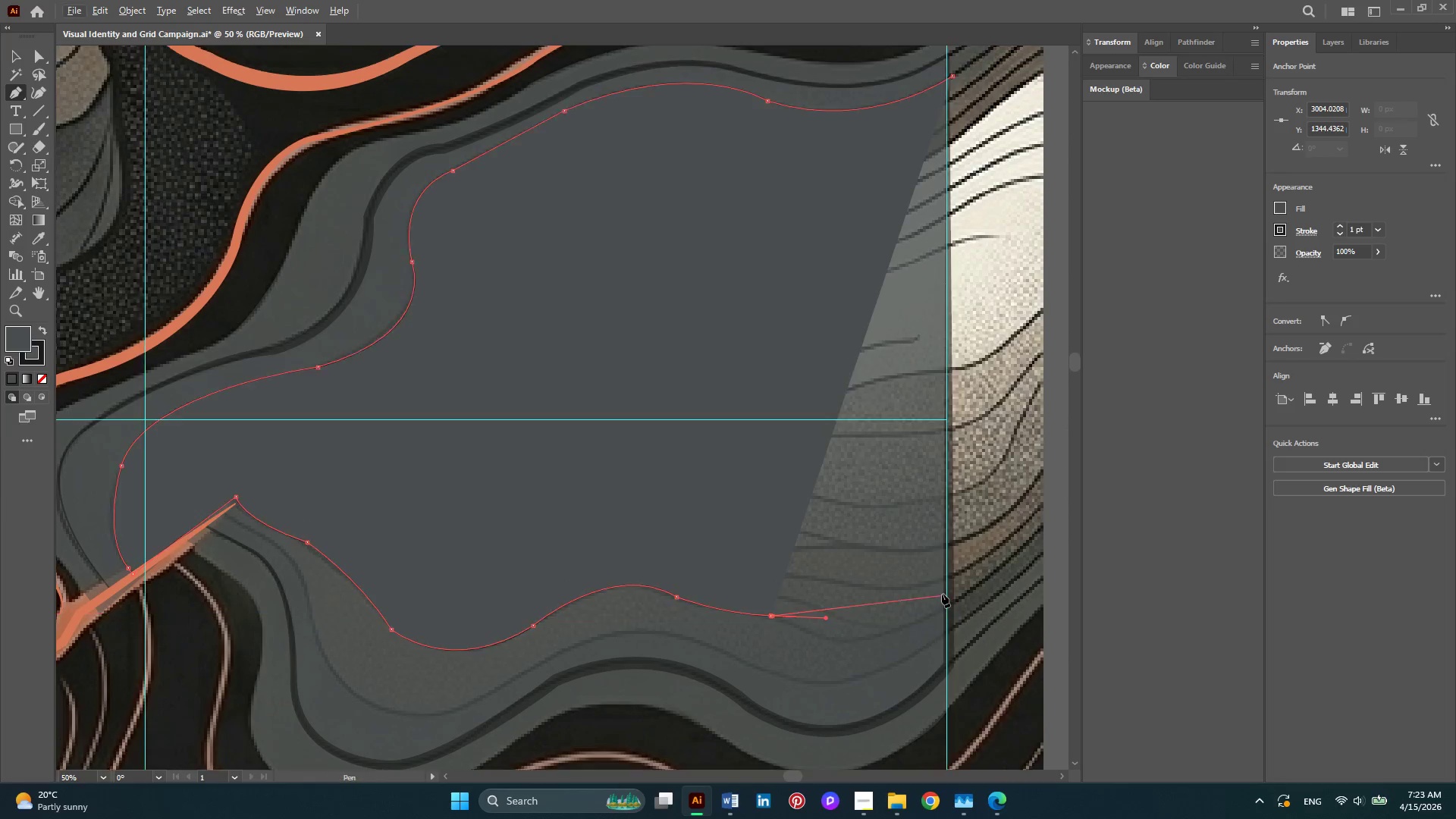 
scroll: coordinate [942, 594], scroll_direction: up, amount: 2.0
 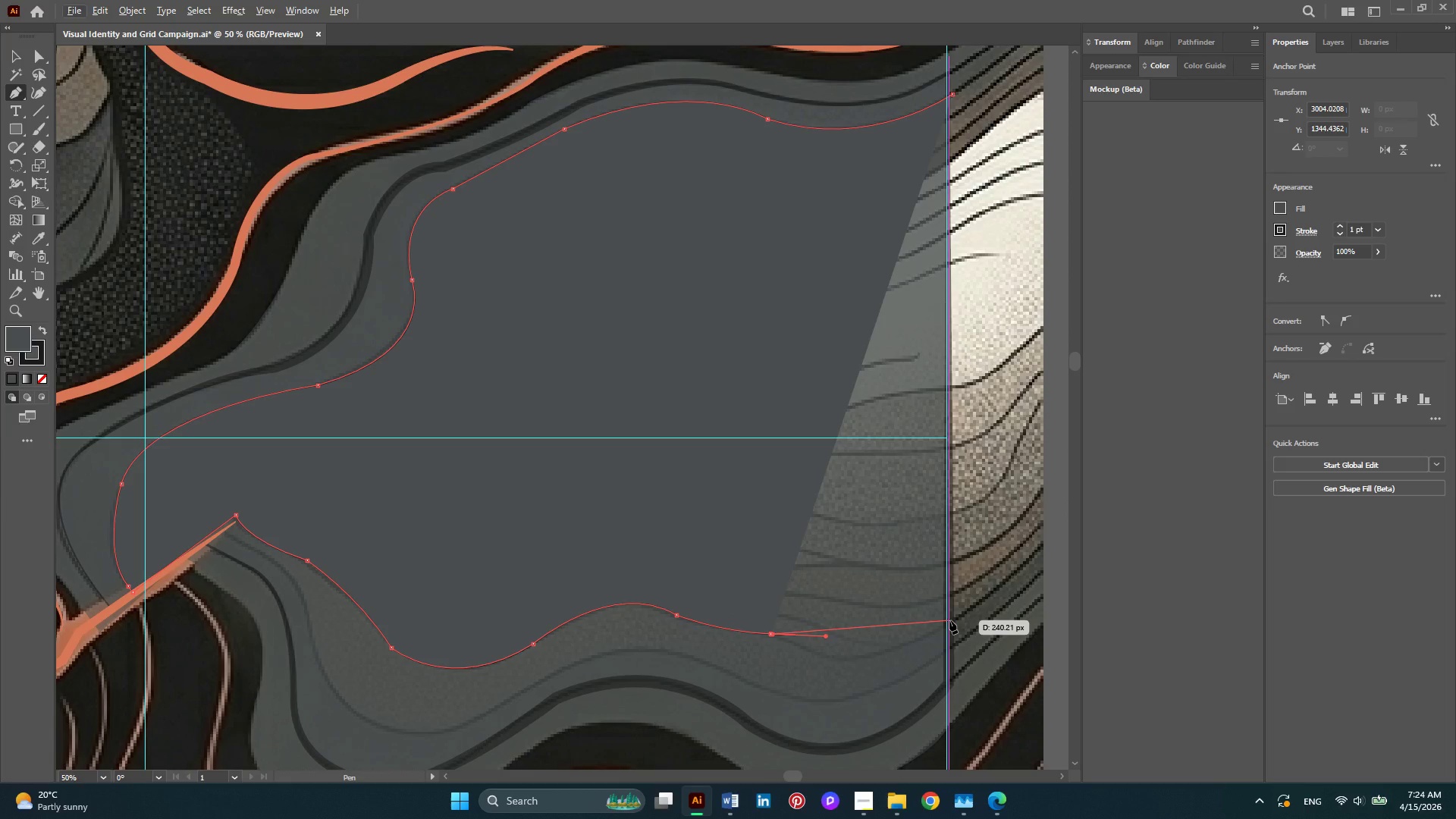 
left_click_drag(start_coordinate=[949, 620], to_coordinate=[1020, 546])
 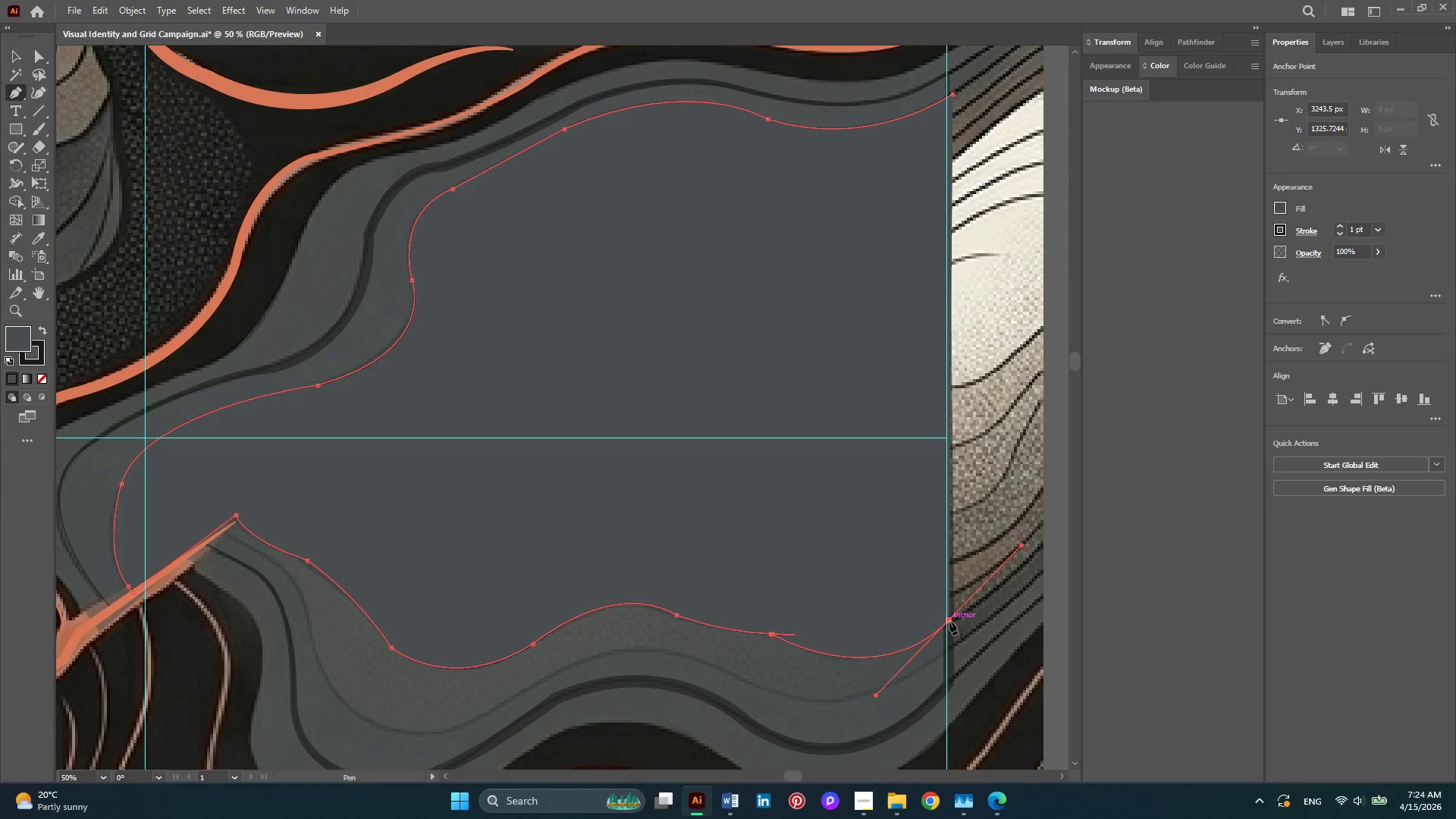 
left_click([949, 621])
 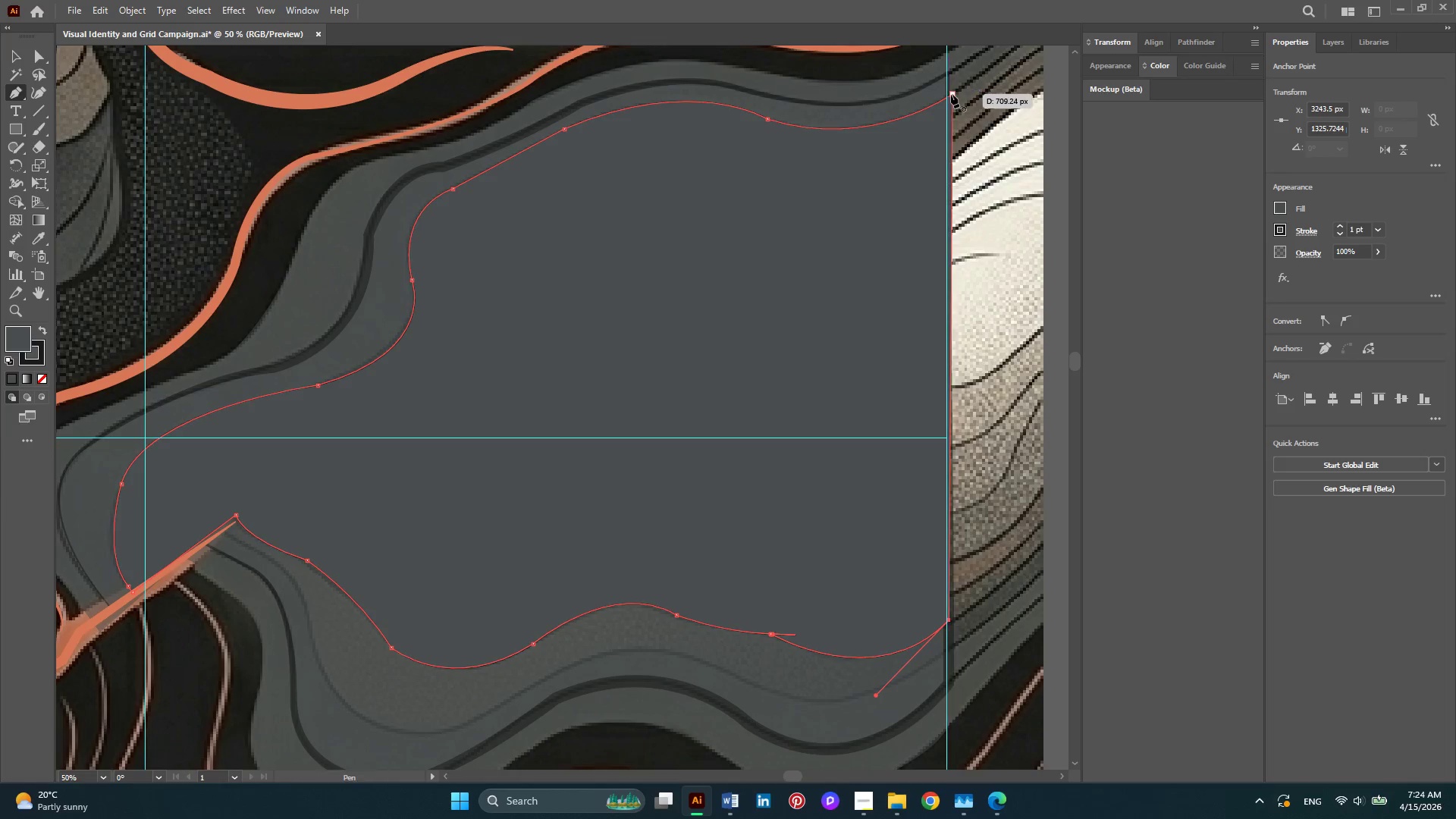 
left_click([951, 94])
 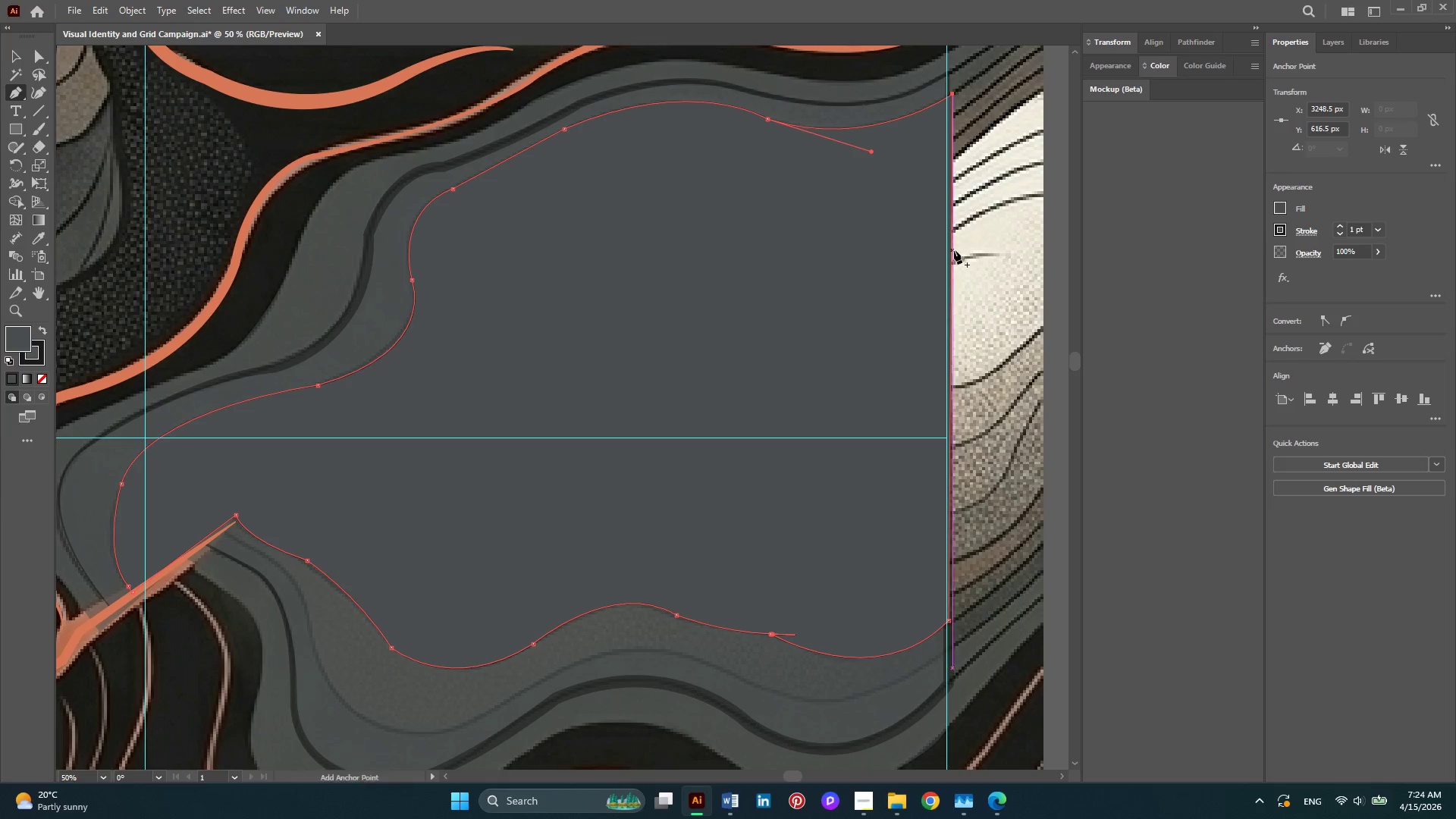 
hold_key(key=AltLeft, duration=0.55)
scroll: coordinate [739, 378], scroll_direction: down, amount: 2.0
 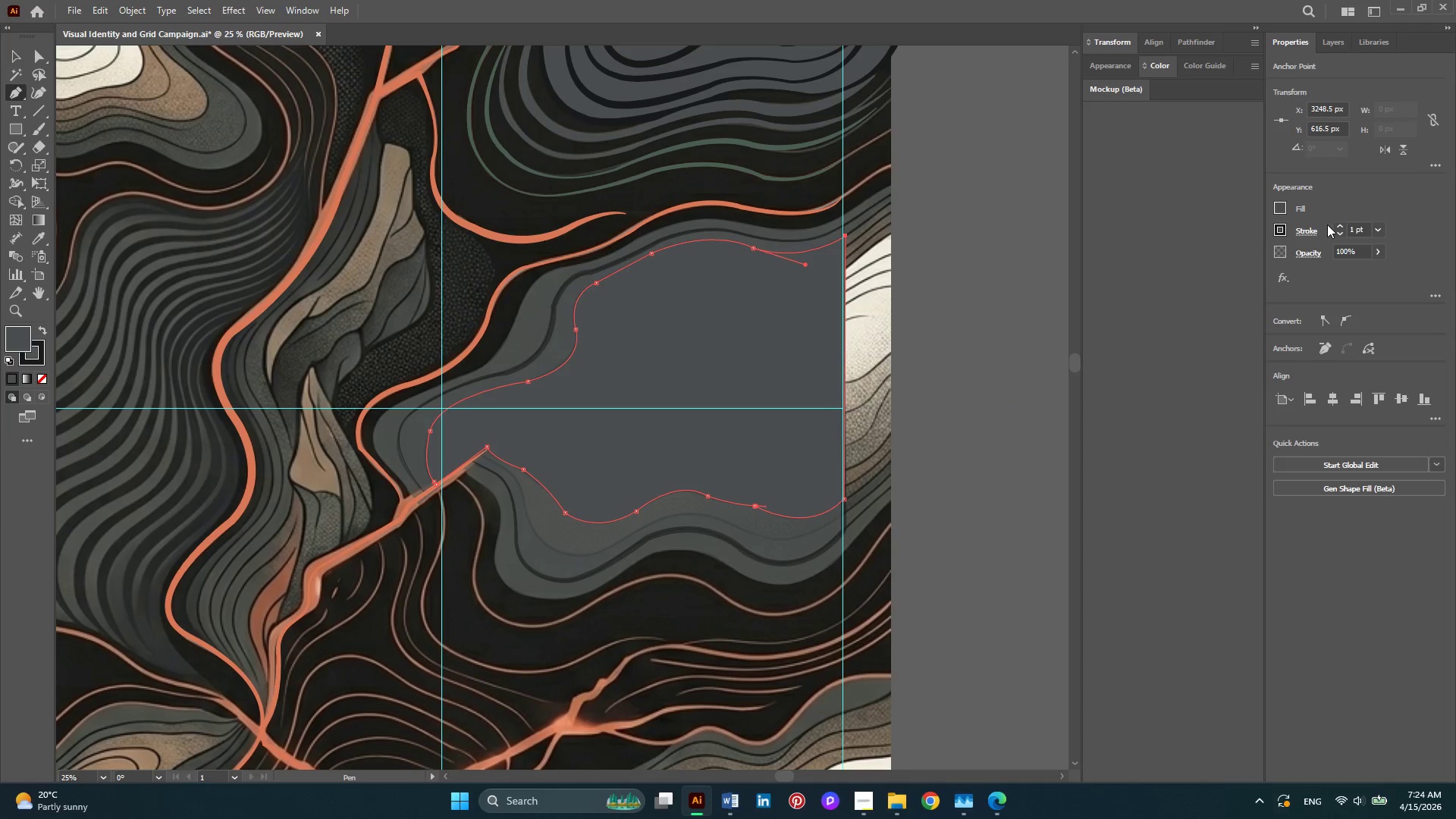 
double_click([1336, 224])
 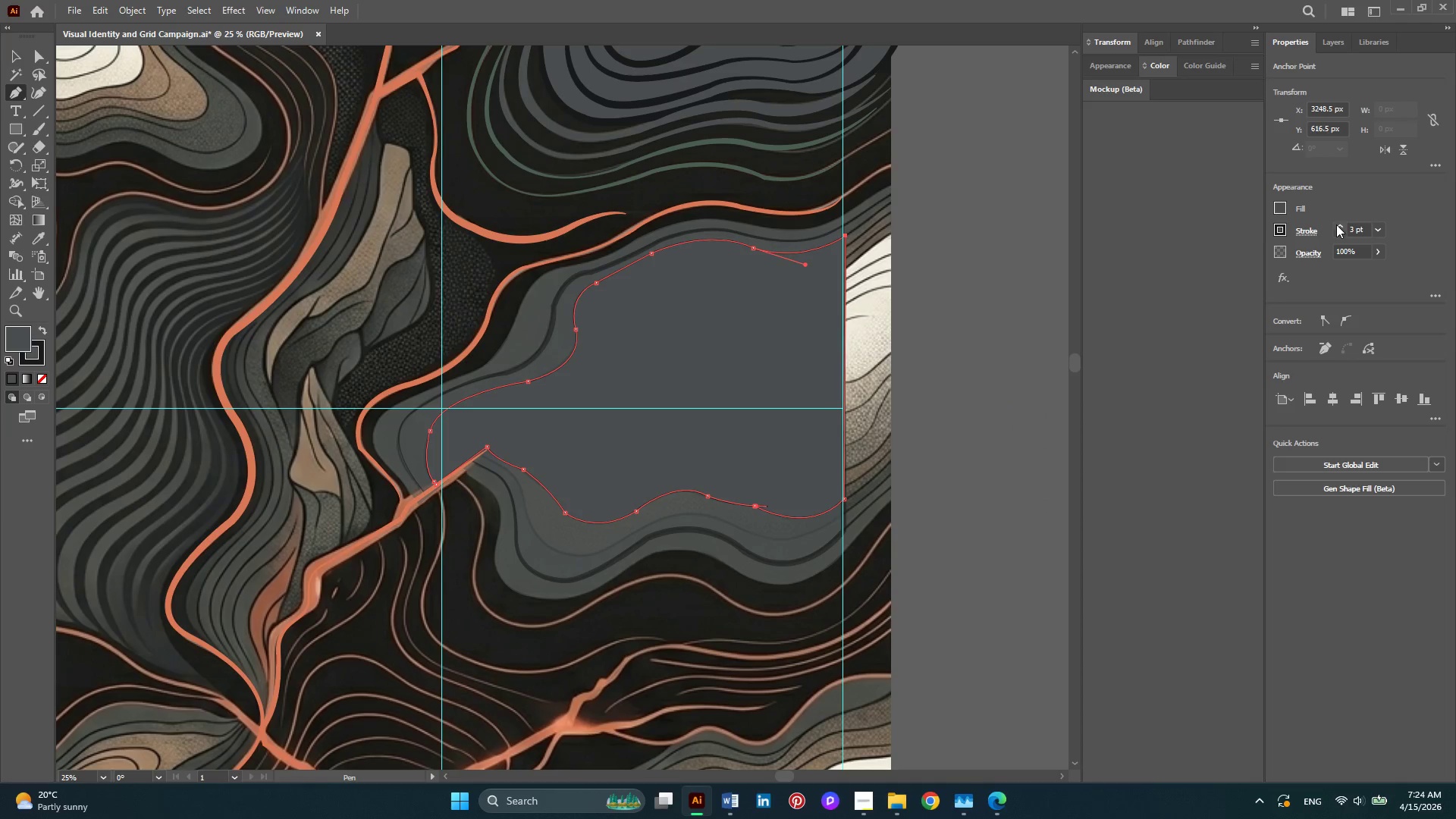 
triple_click([1336, 224])
 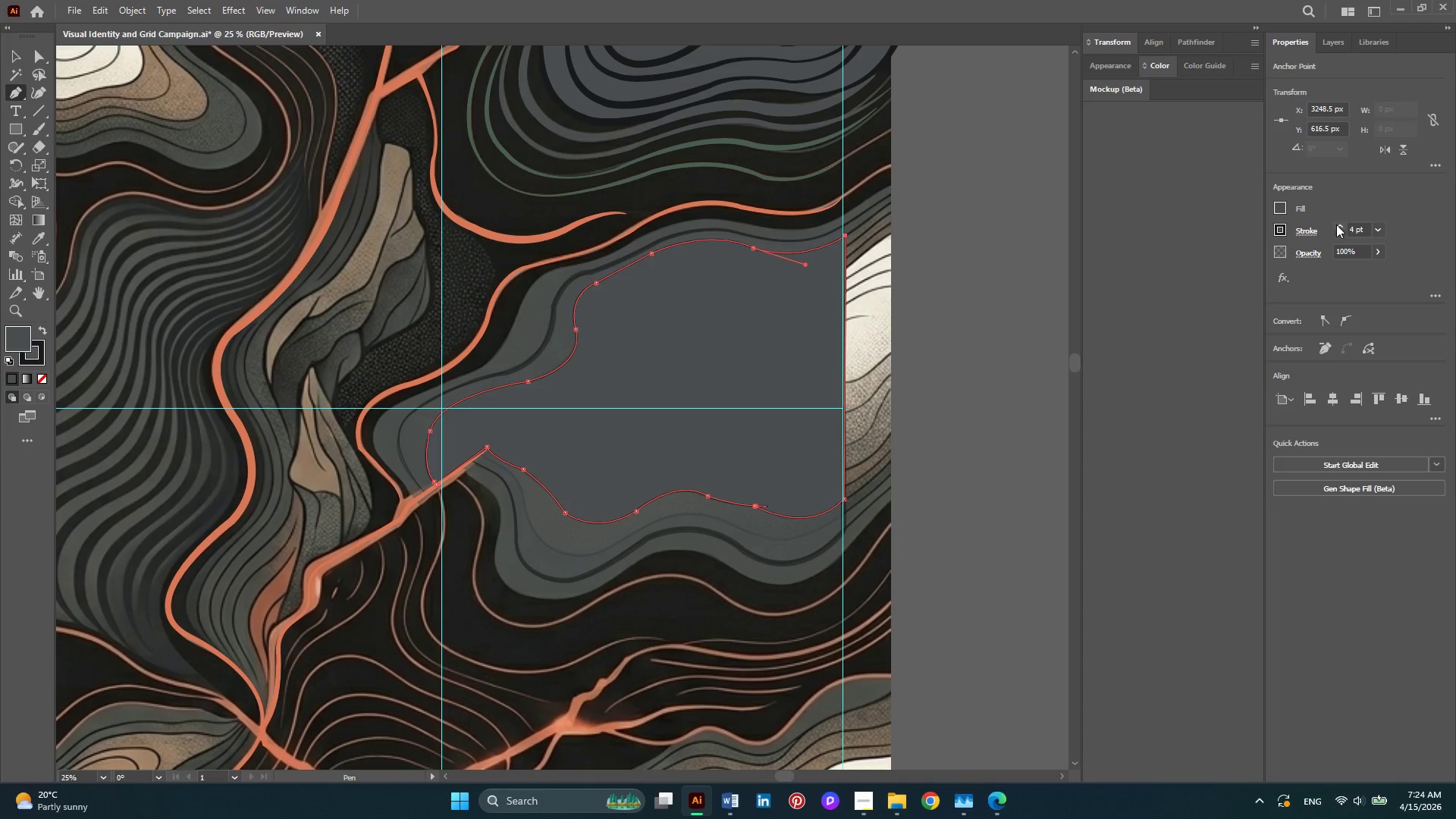 
triple_click([1336, 224])
 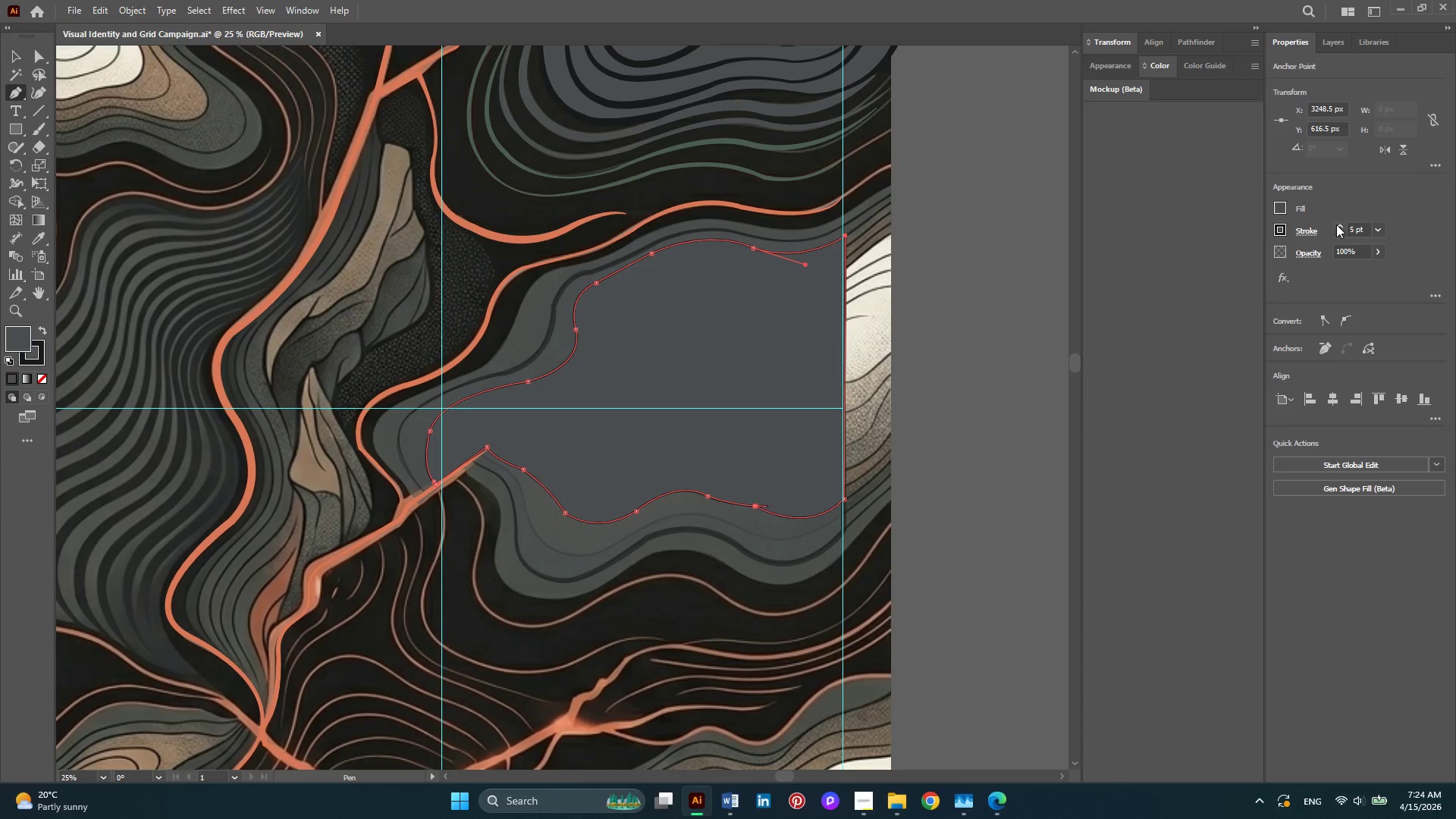 
triple_click([1336, 224])
 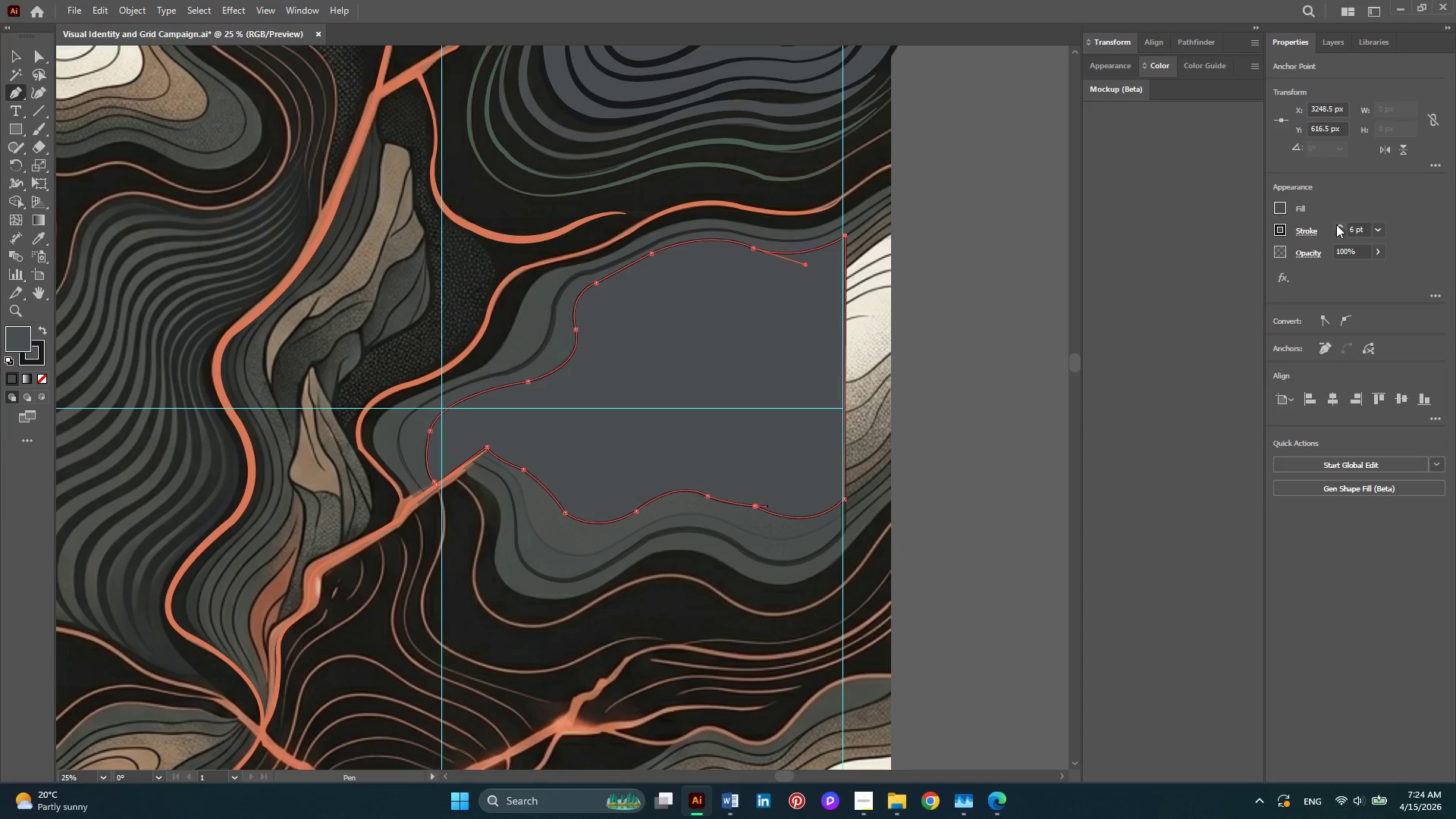 
triple_click([1336, 224])
 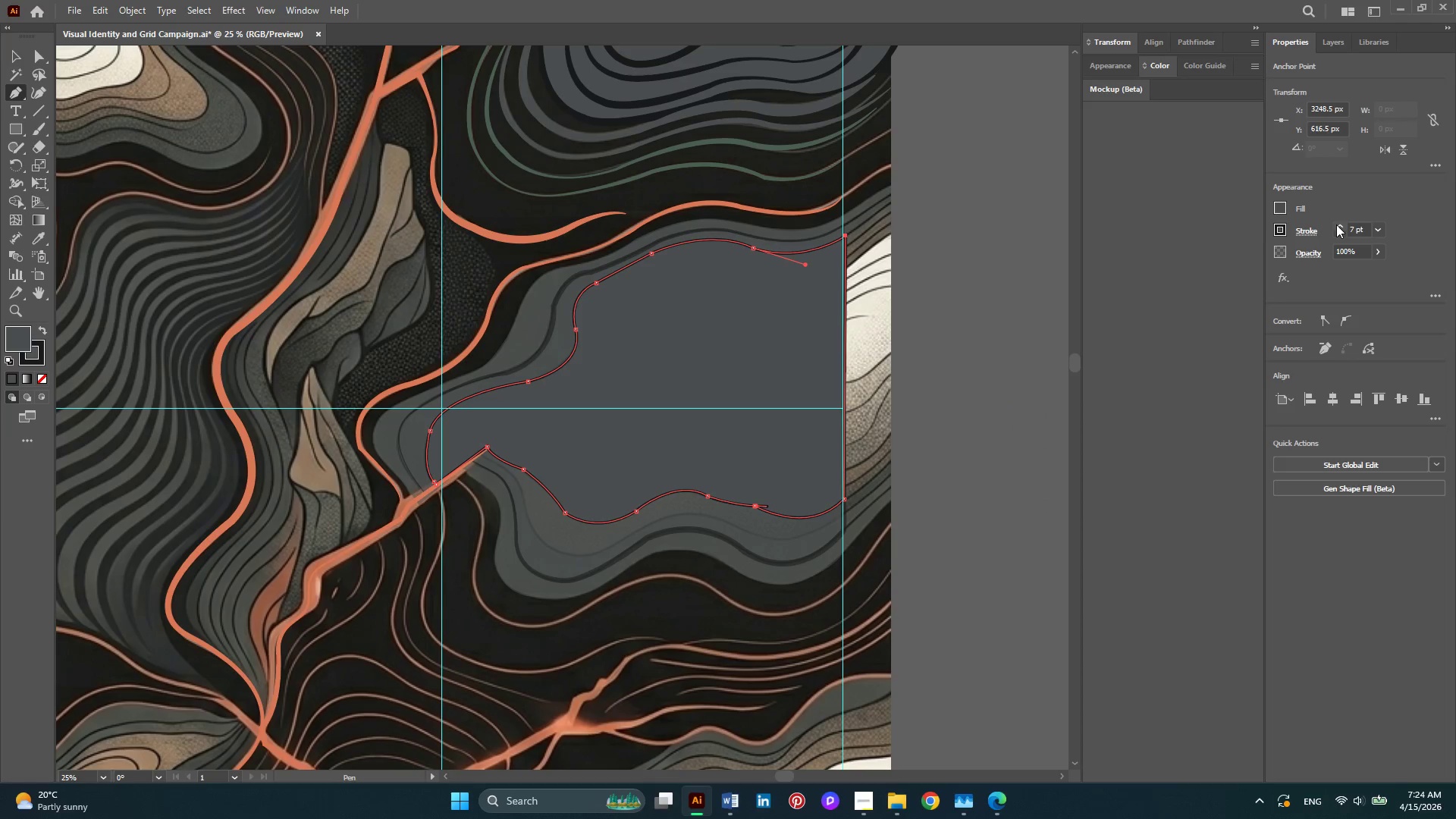 
triple_click([1336, 224])
 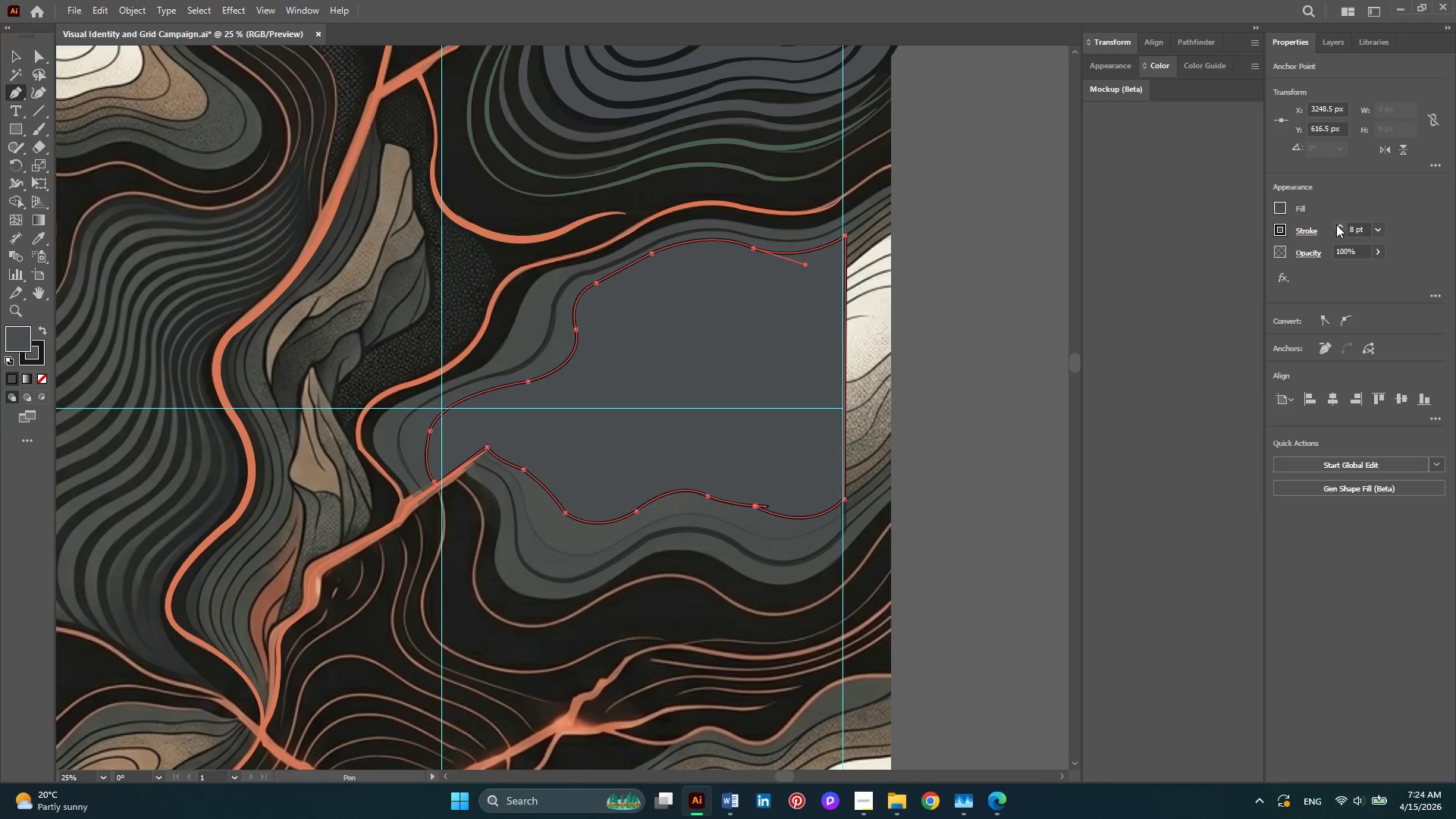 
triple_click([1336, 224])
 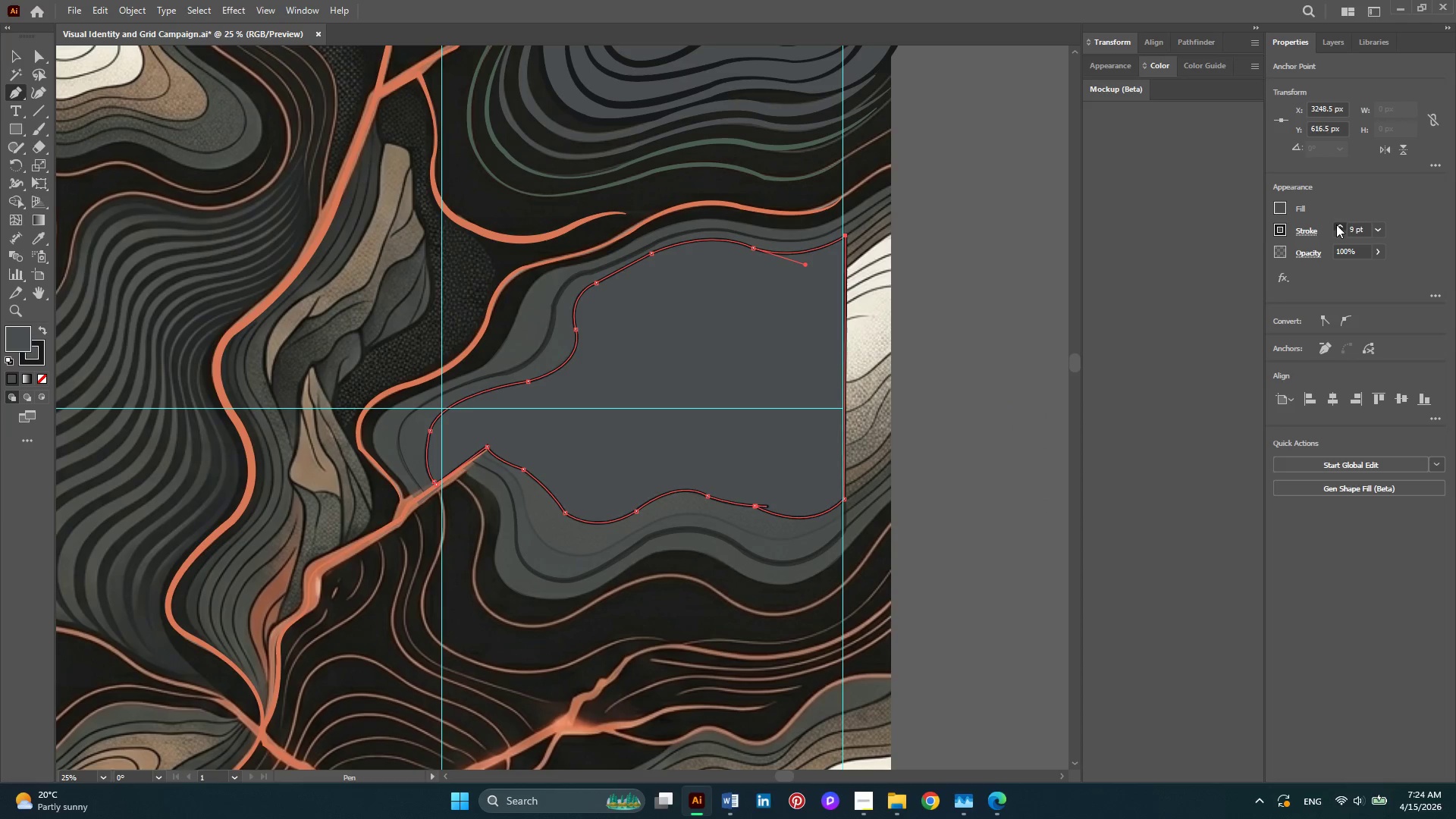 
triple_click([1336, 224])
 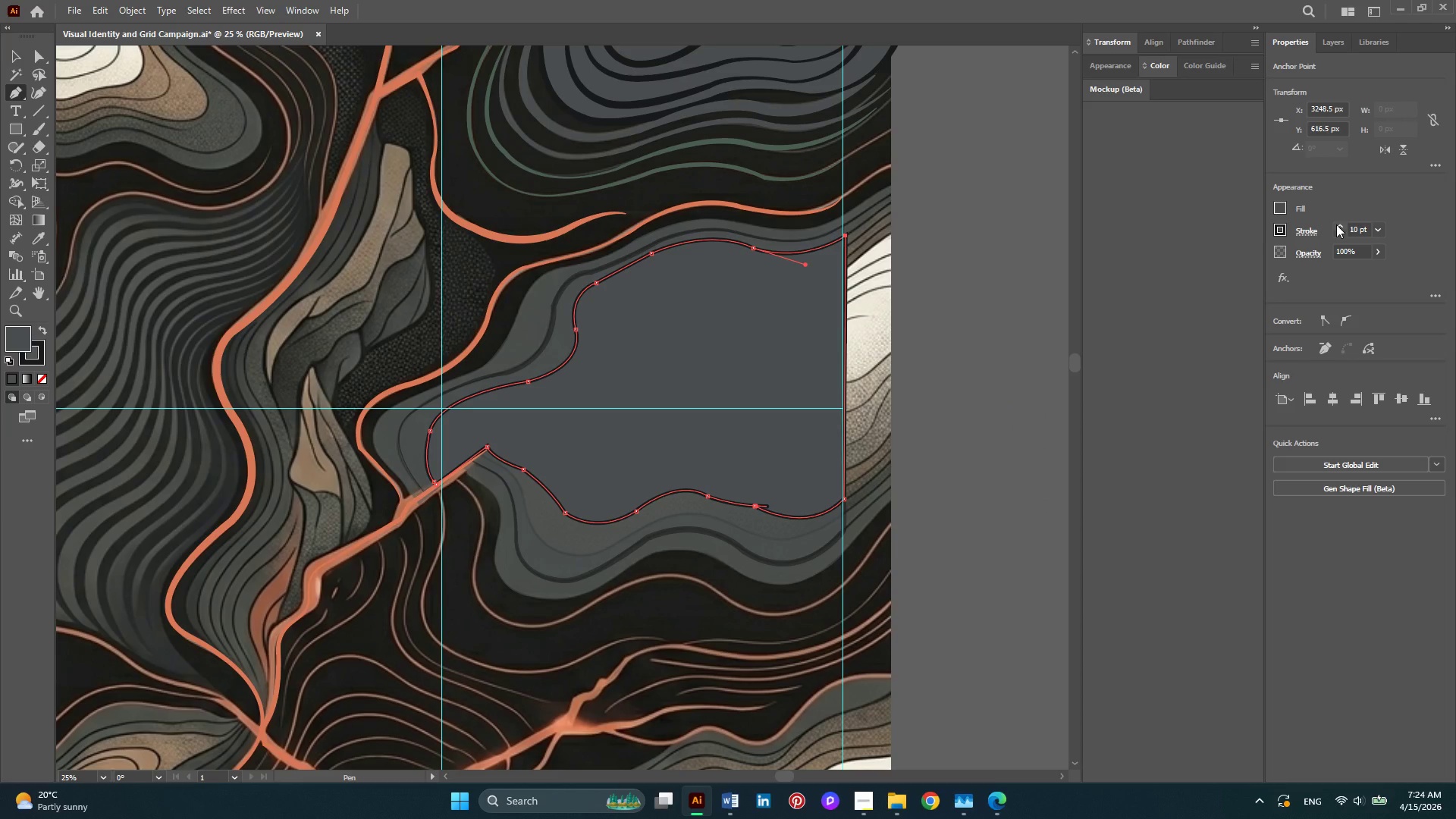 
left_click([1336, 224])
 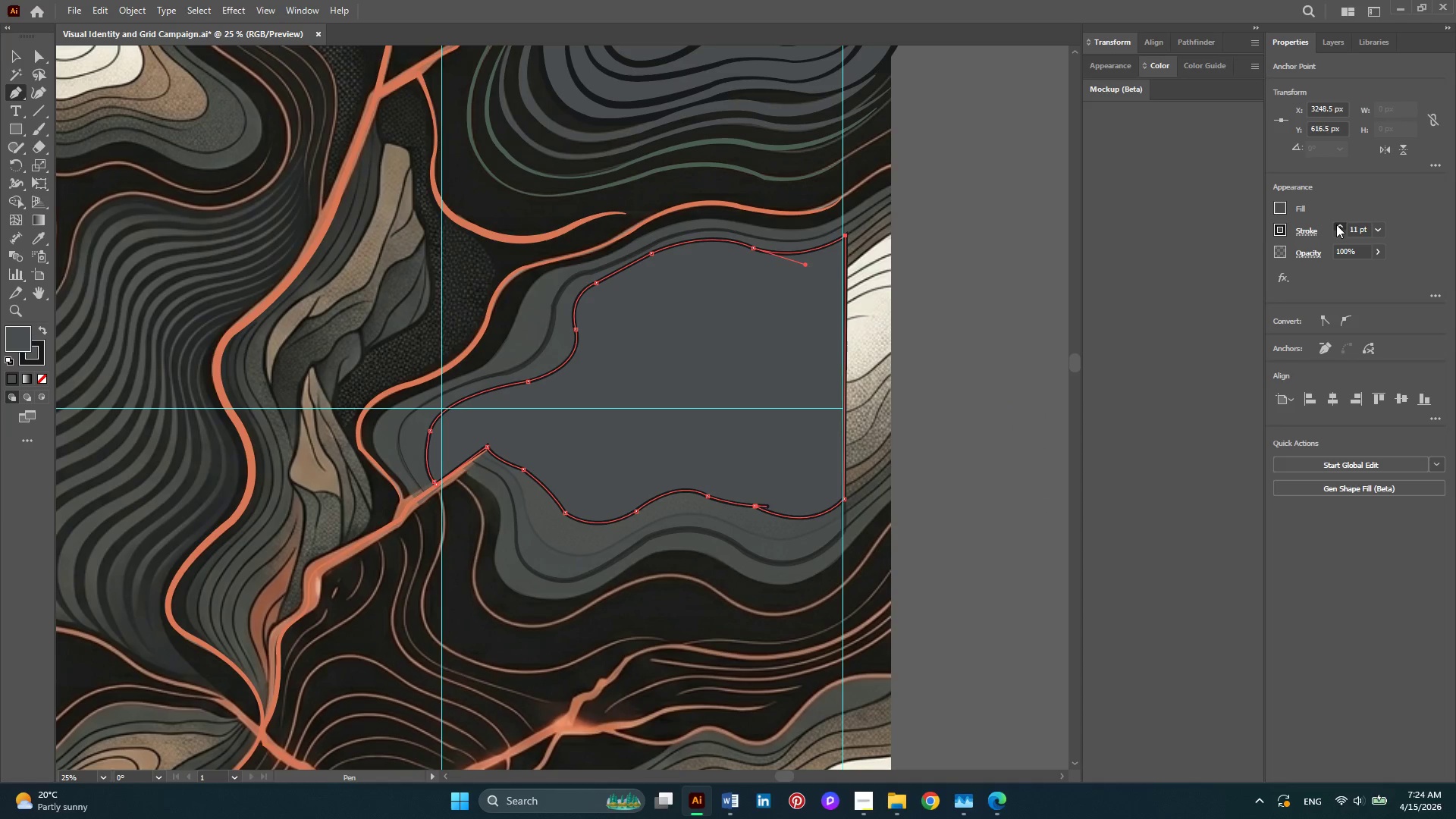 
double_click([1336, 224])
 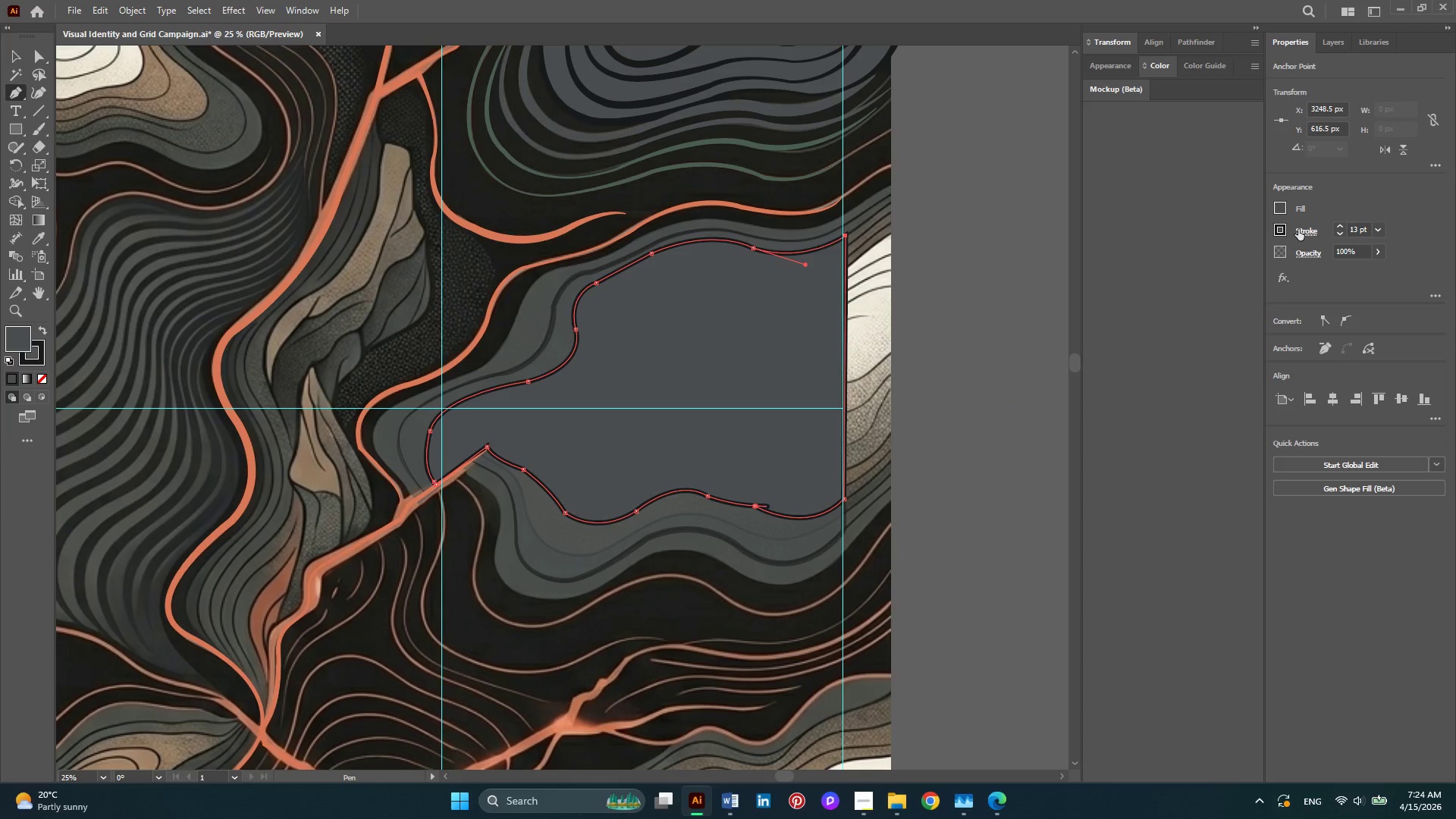 
left_click([1298, 229])
 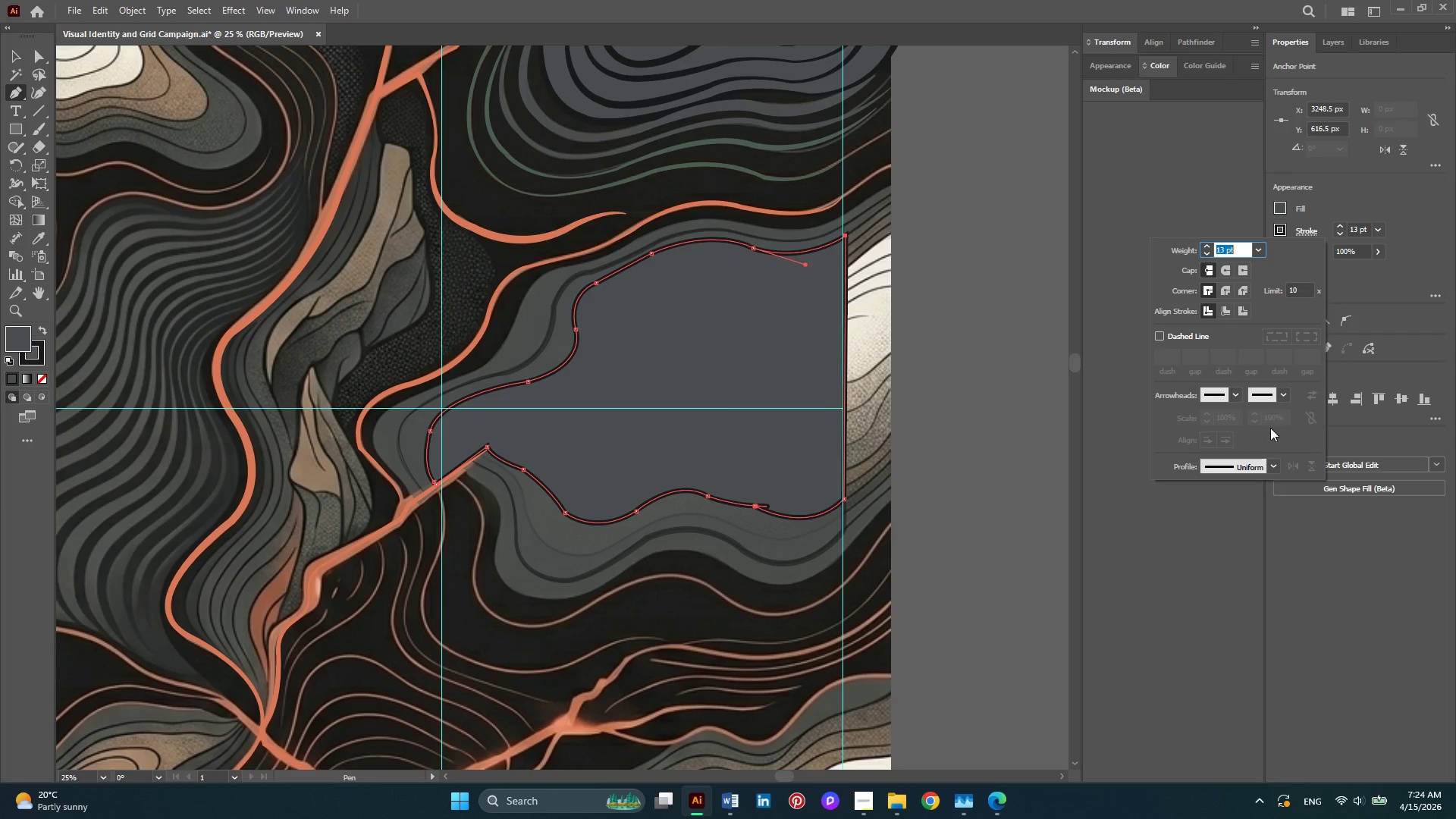 
left_click([1271, 463])
 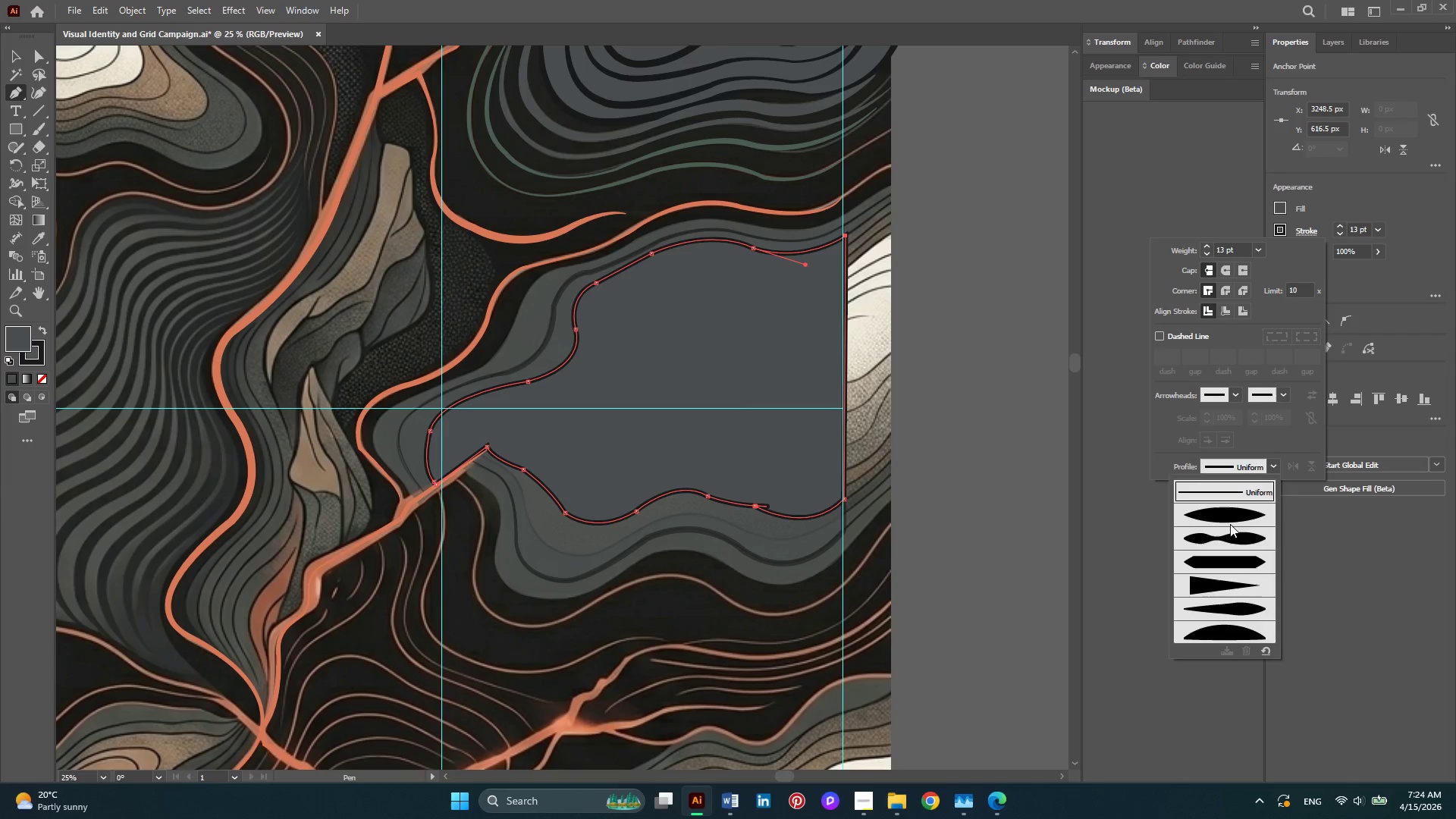 
left_click([1229, 528])
 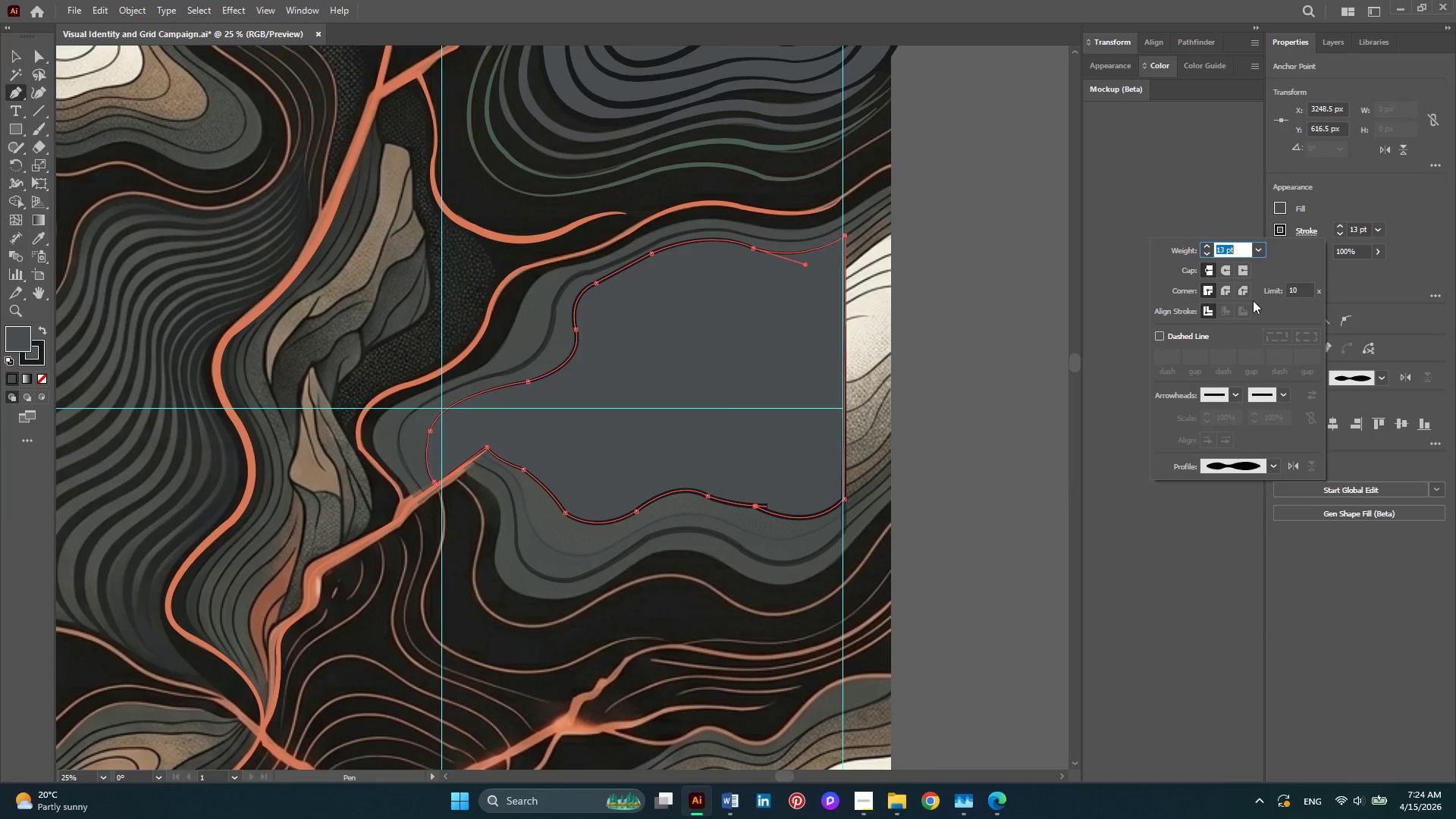 
wait(5.2)
 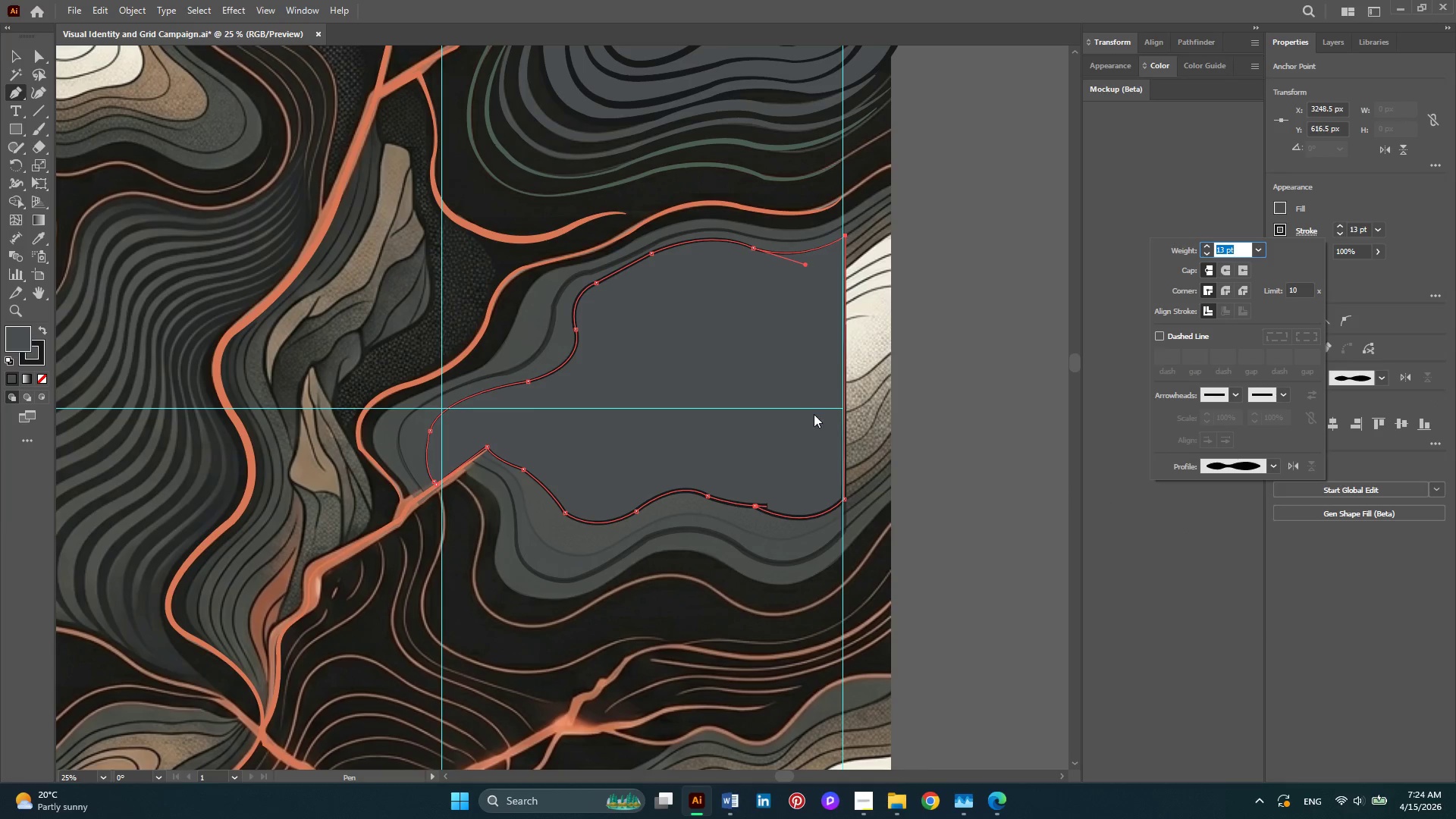 
left_click([1377, 248])
 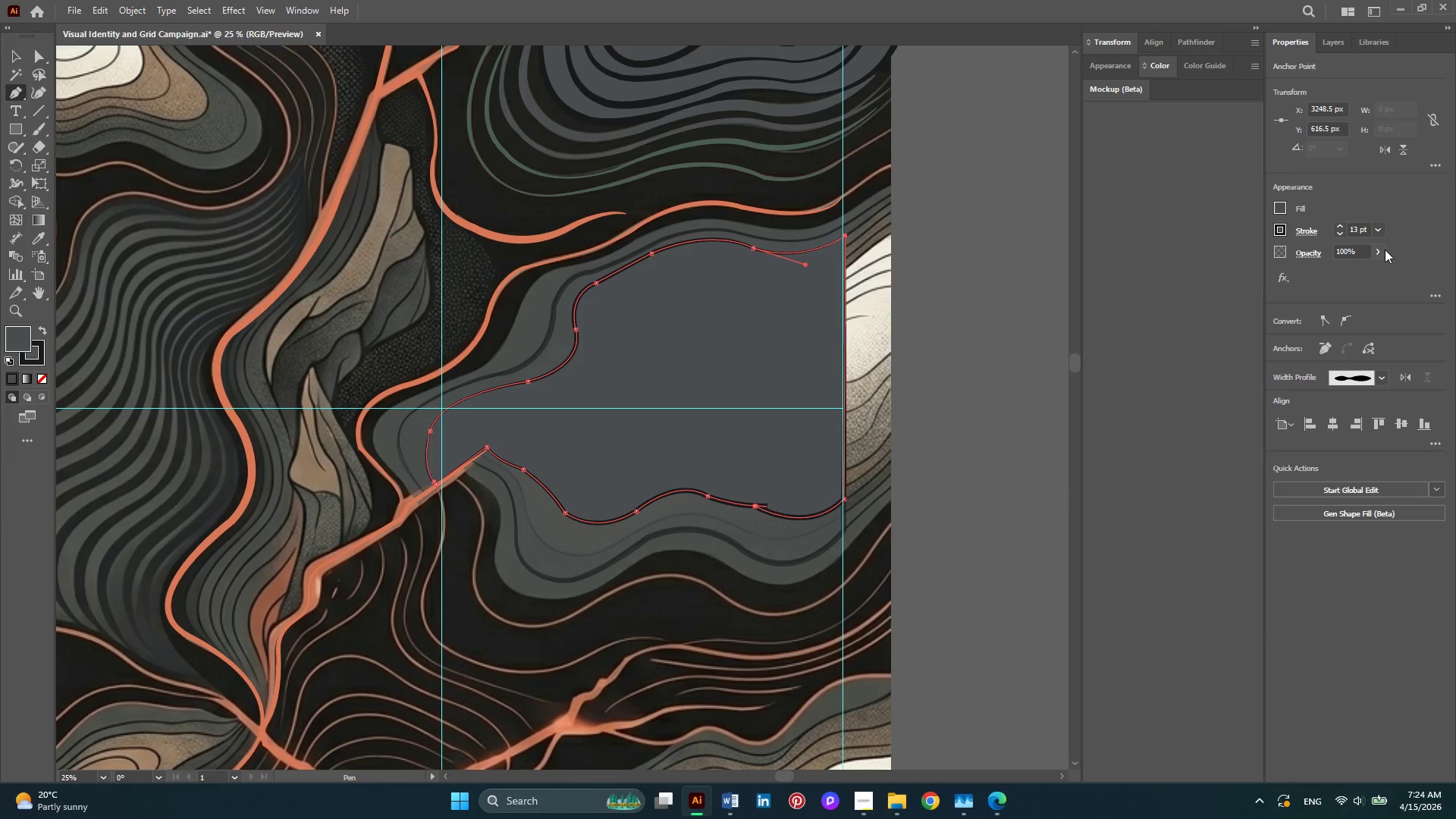 
left_click([1382, 249])
 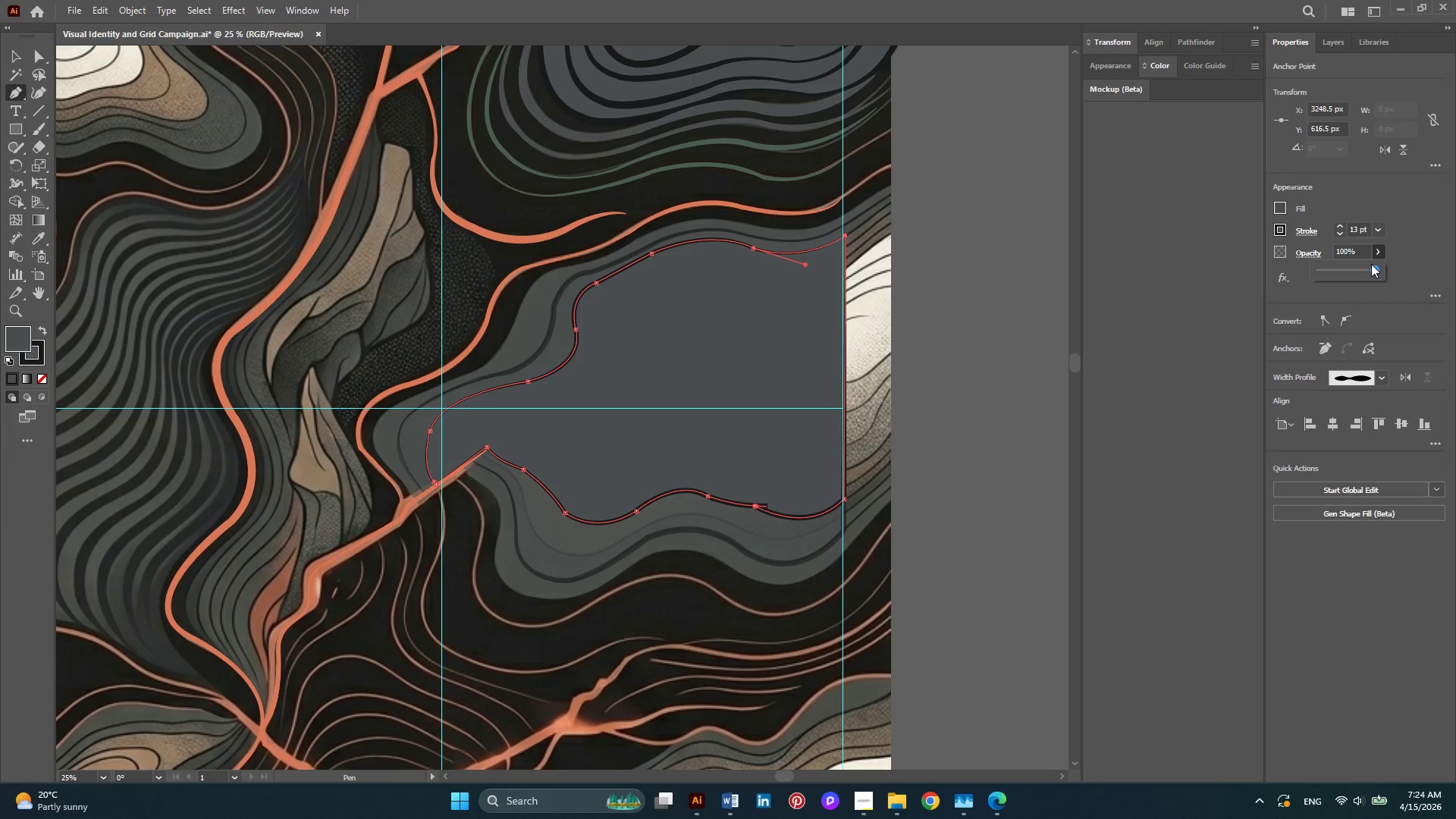 
left_click_drag(start_coordinate=[1371, 264], to_coordinate=[1291, 268])
 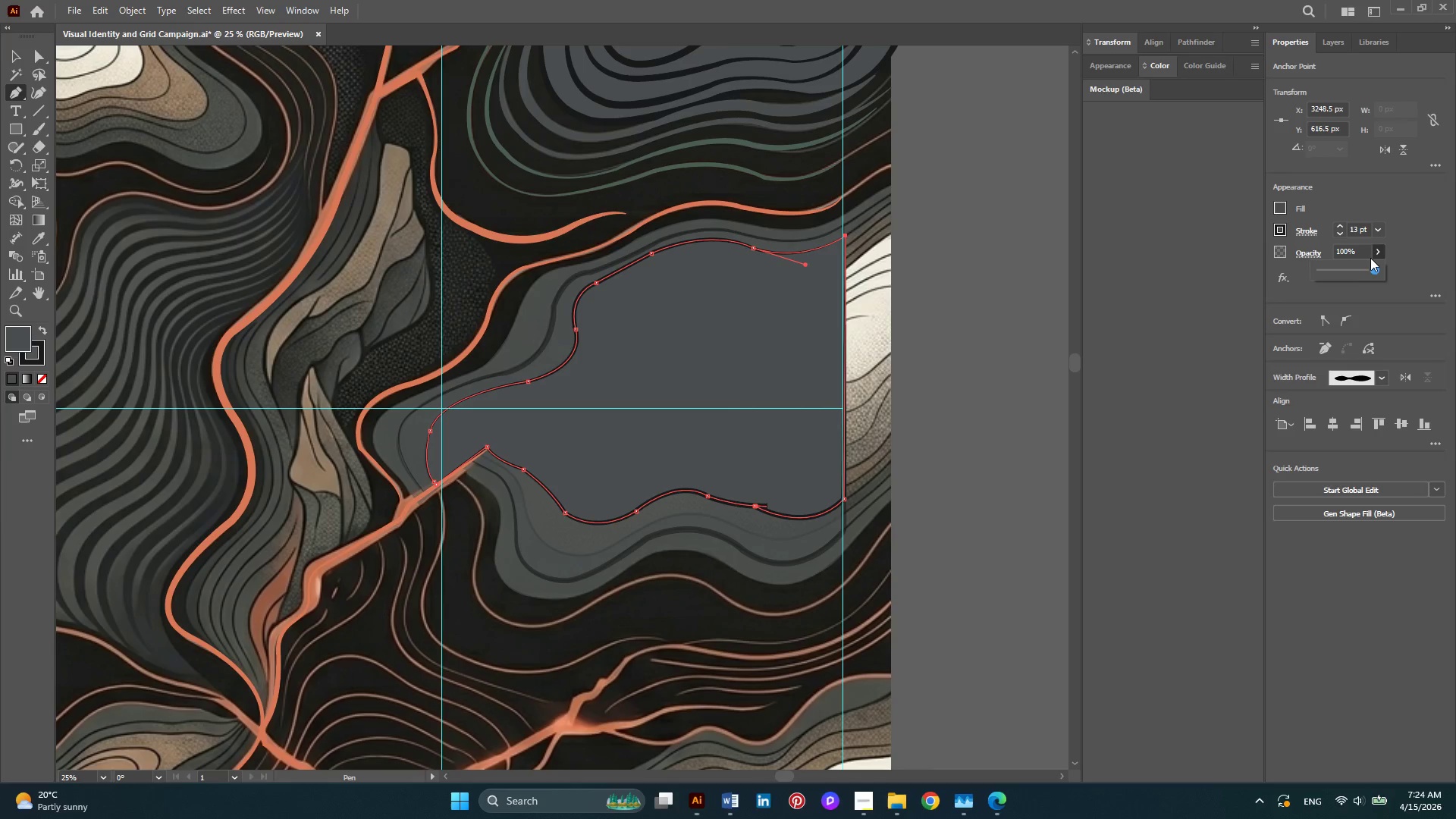 
double_click([1358, 268])
 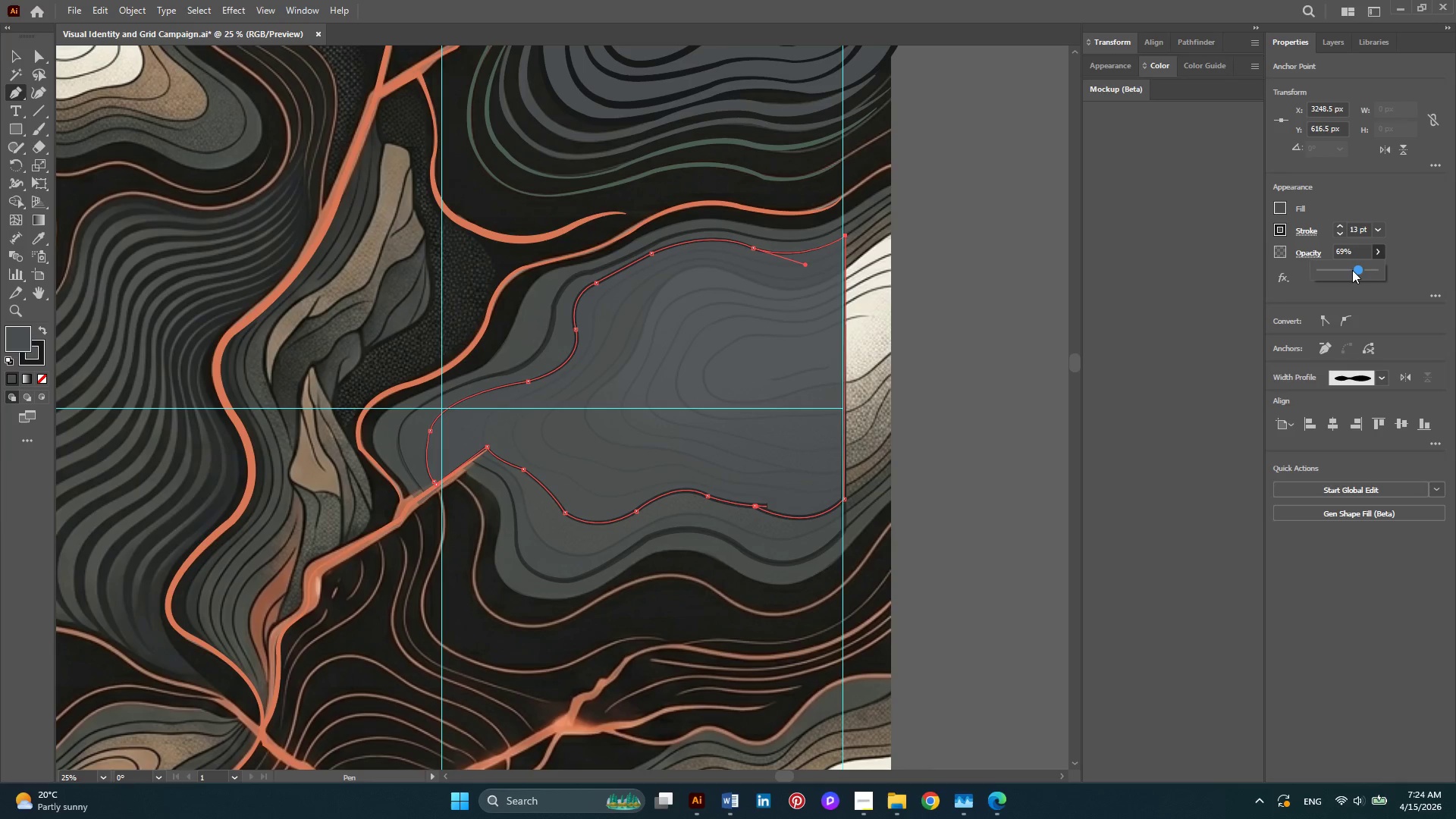 
left_click([1351, 270])
 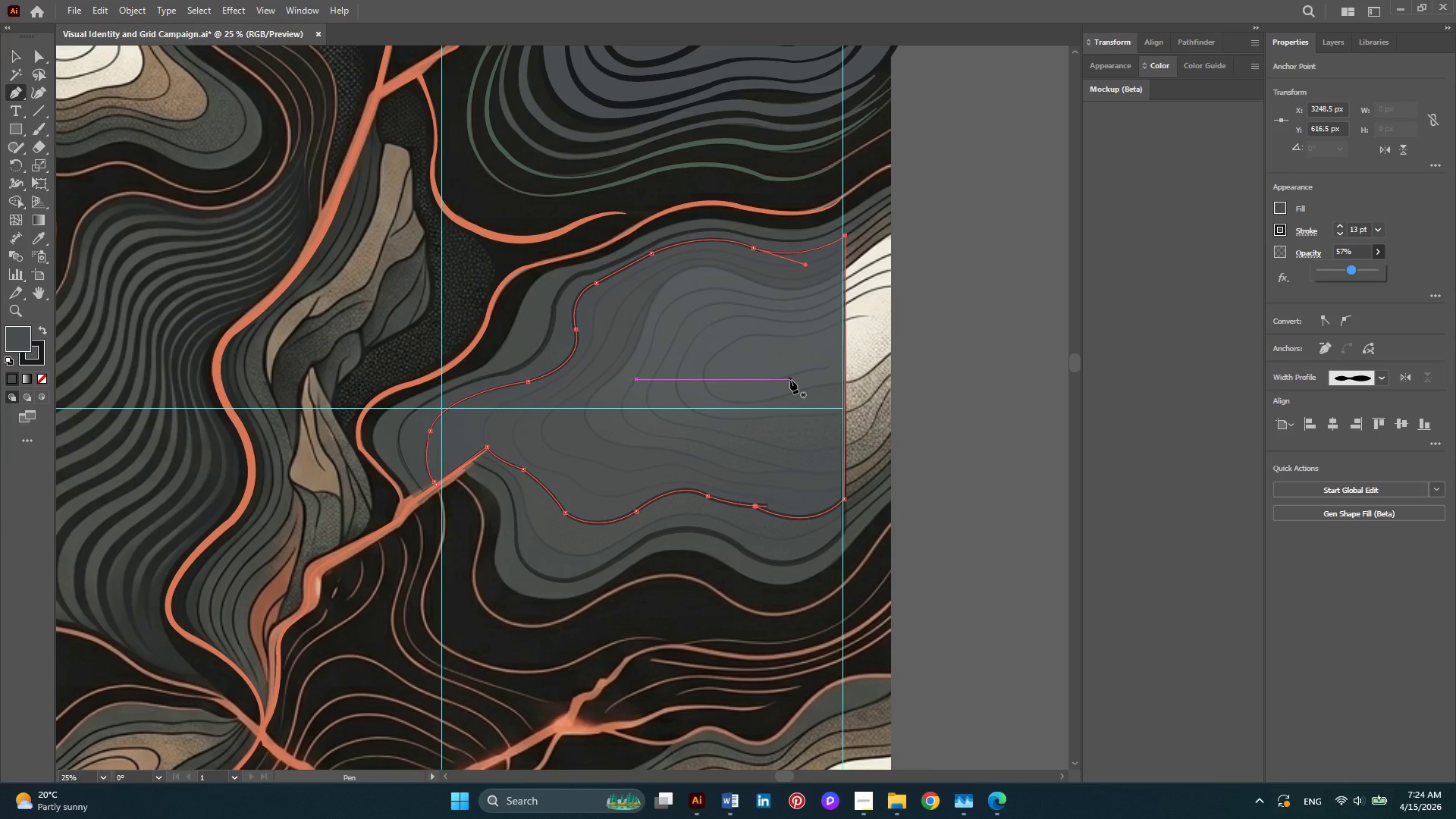 
wait(10.22)
 